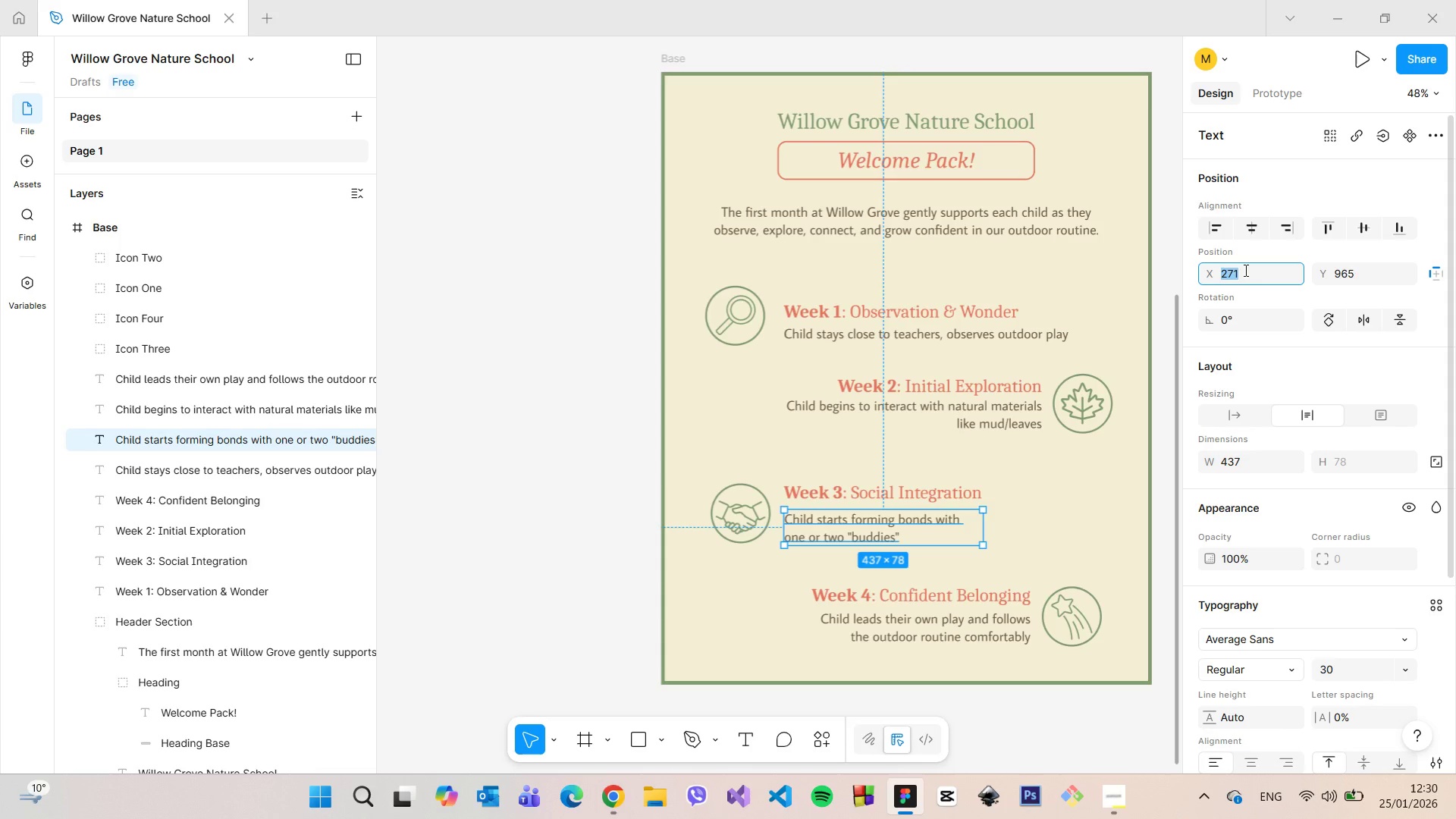 
key(ArrowDown)
 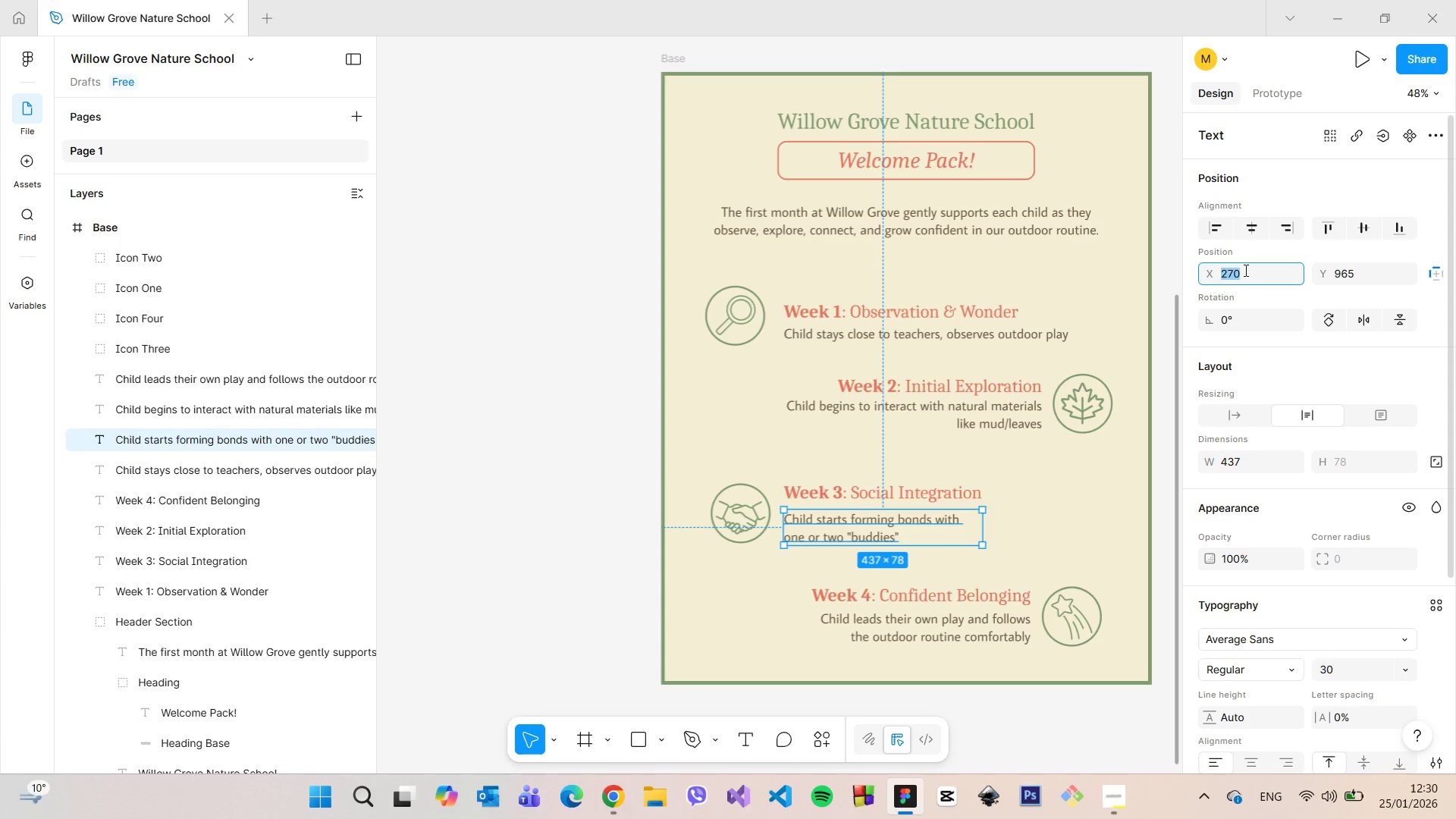 
key(ArrowDown)
 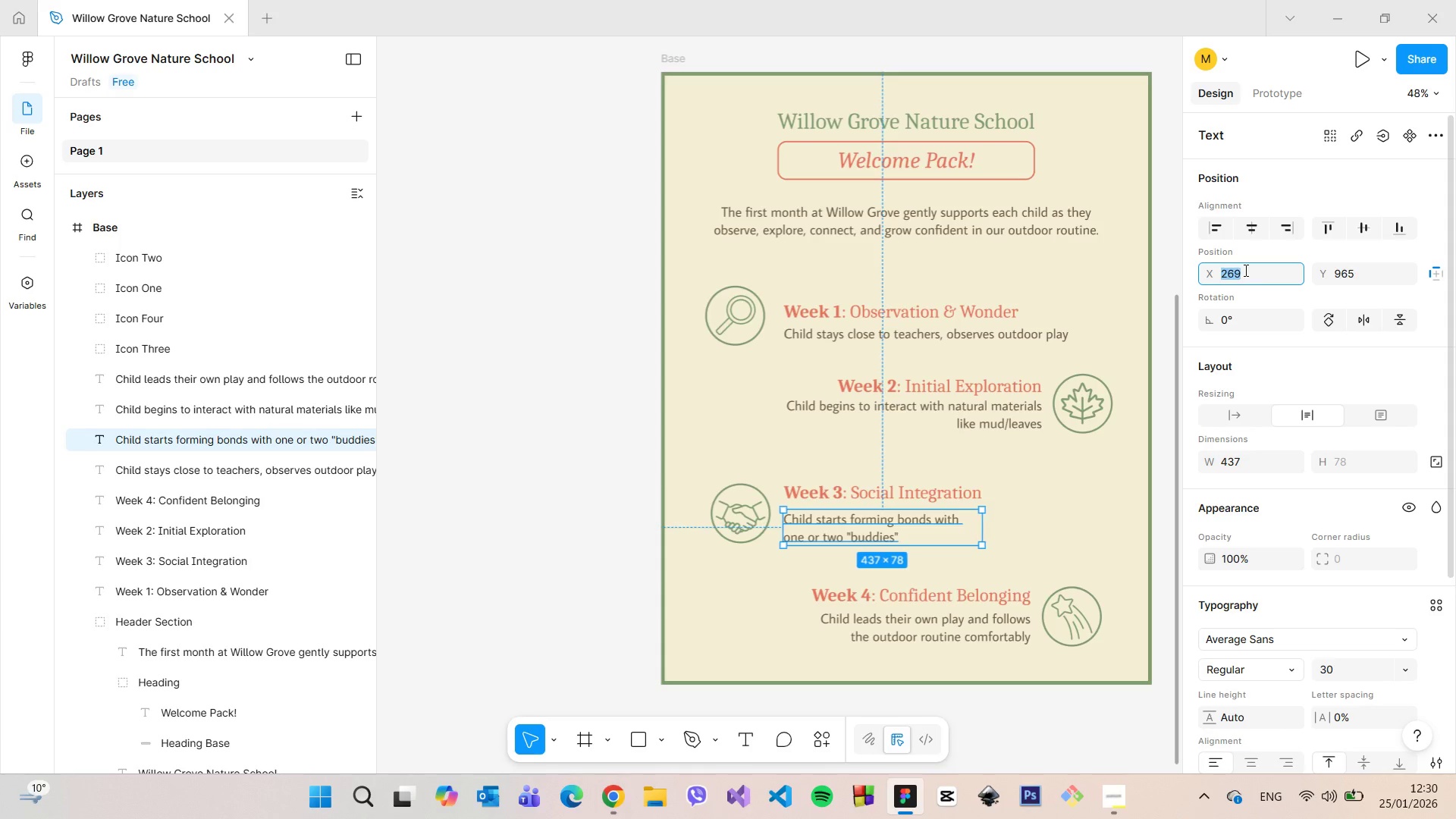 
key(ArrowDown)
 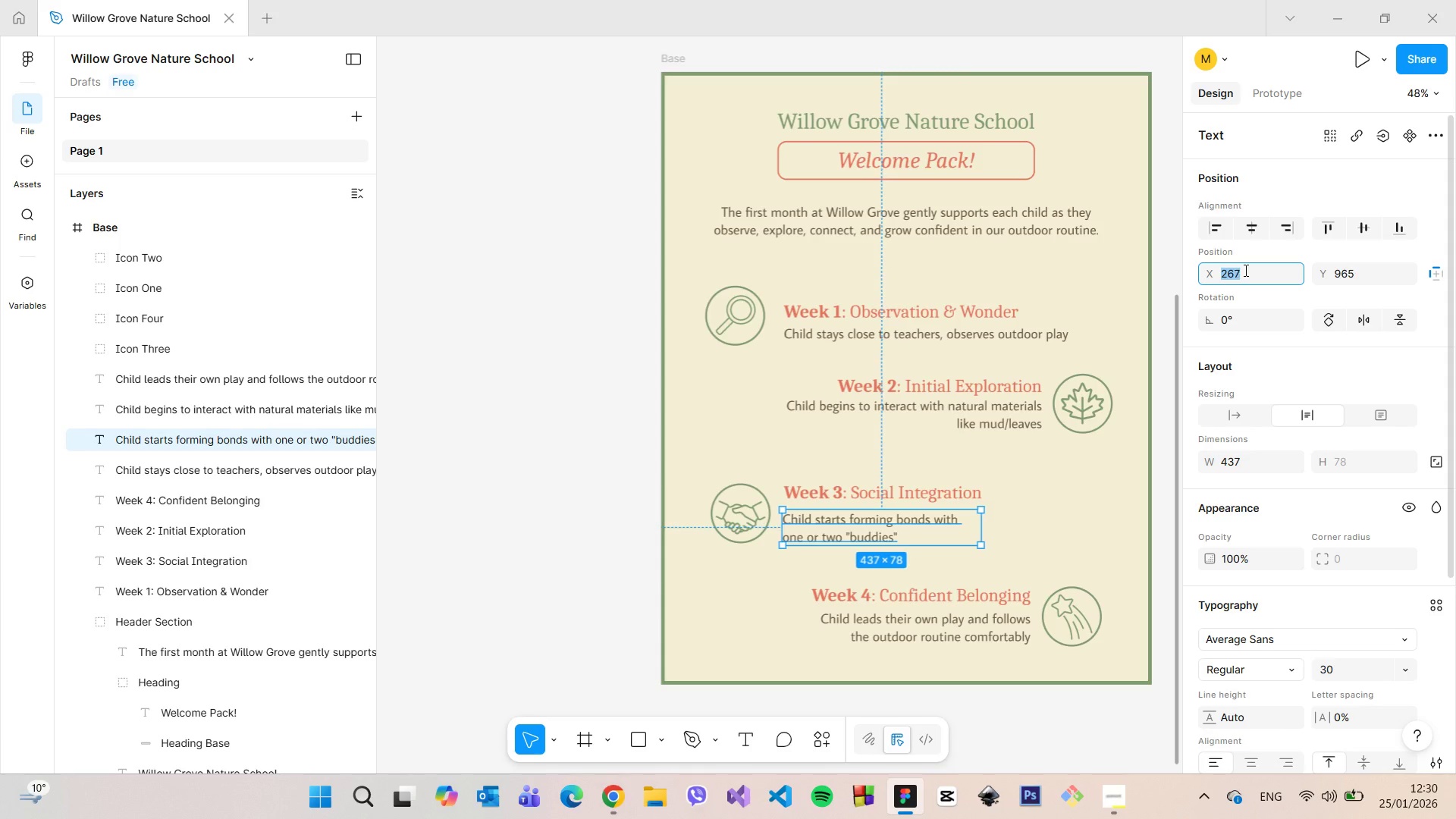 
key(ArrowDown)
 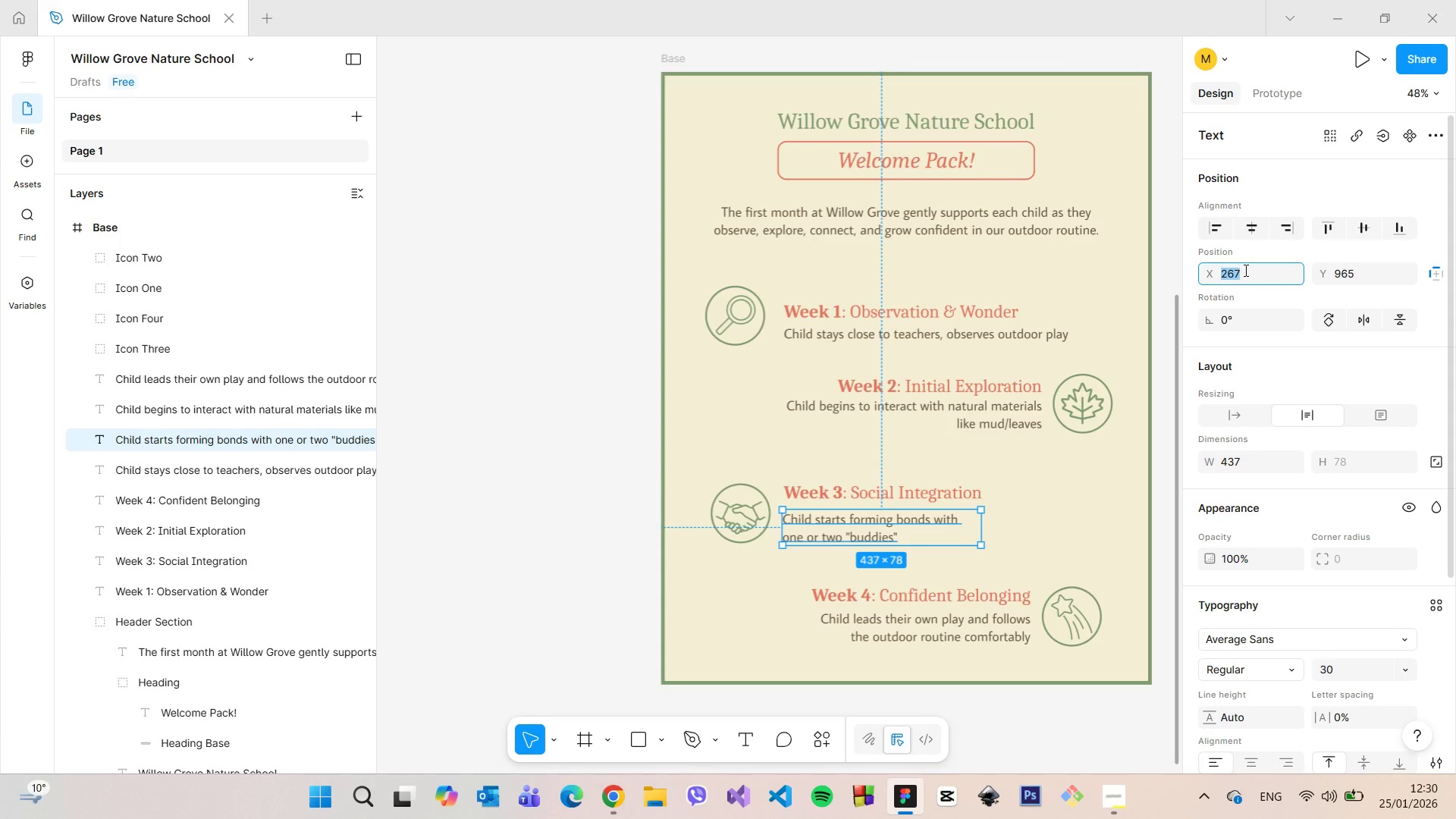 
key(ArrowDown)
 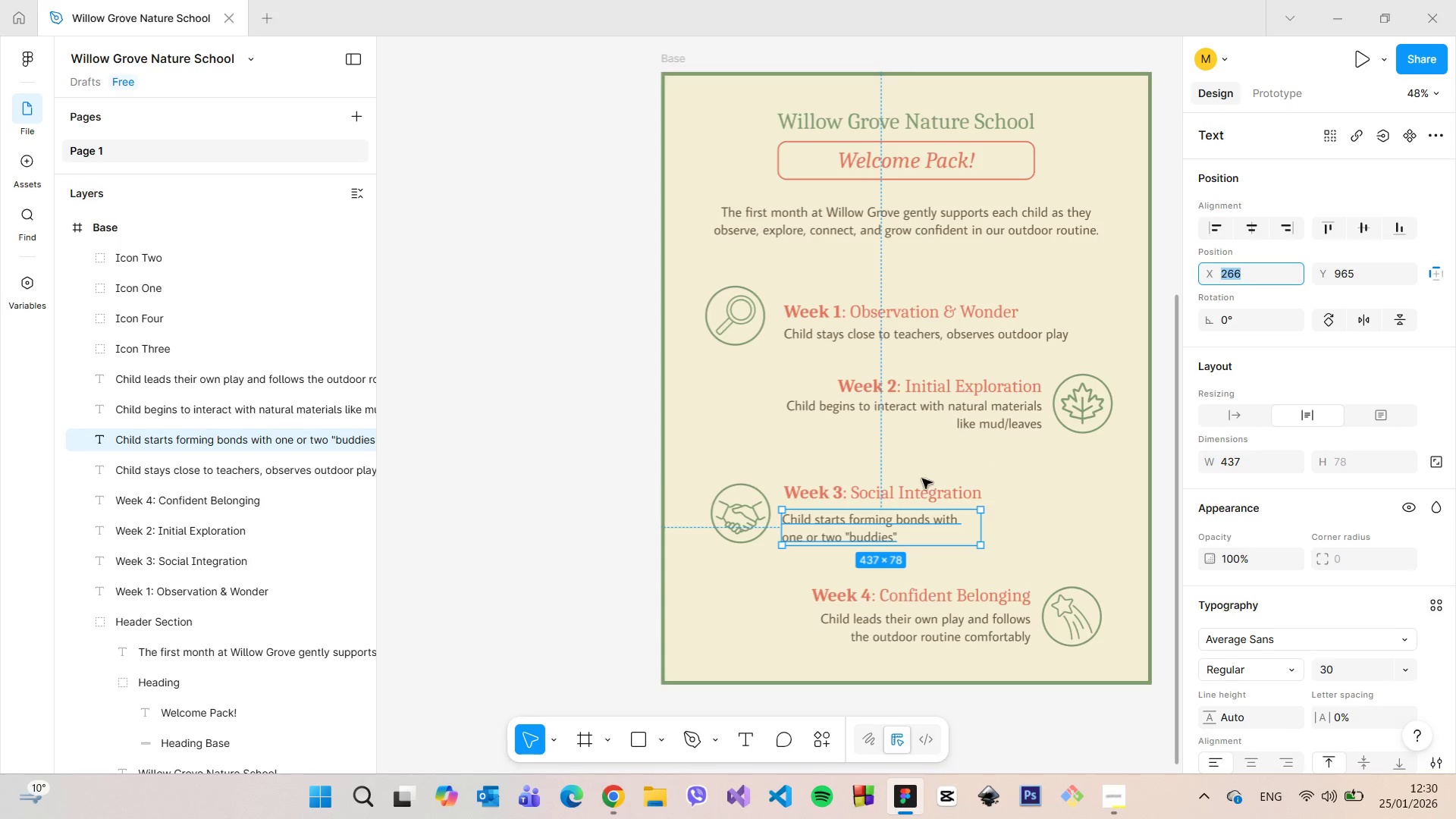 
hold_key(key=AltLeft, duration=1.17)
 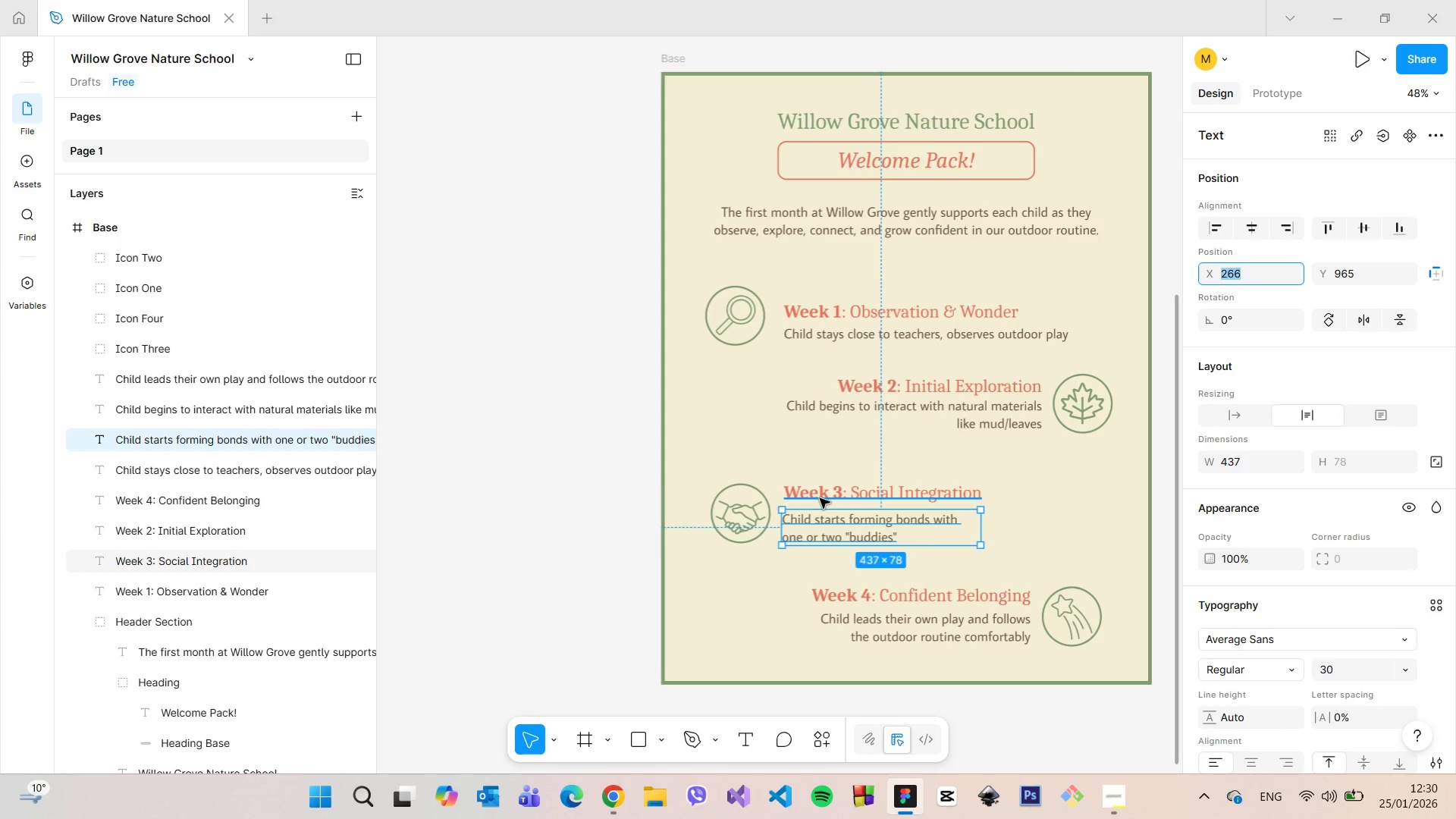 
left_click([820, 498])
 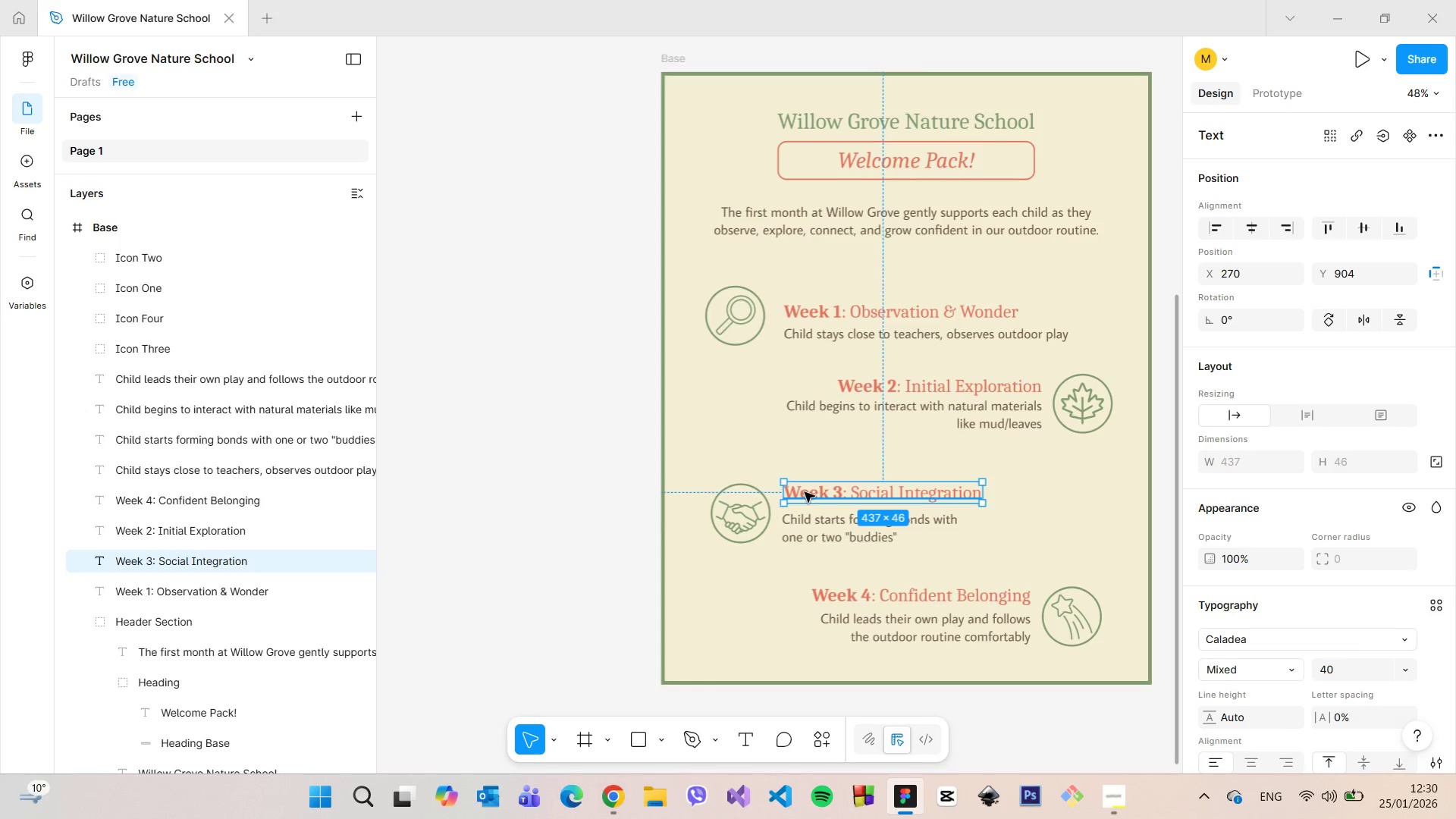 
left_click_drag(start_coordinate=[823, 489], to_coordinate=[817, 495])
 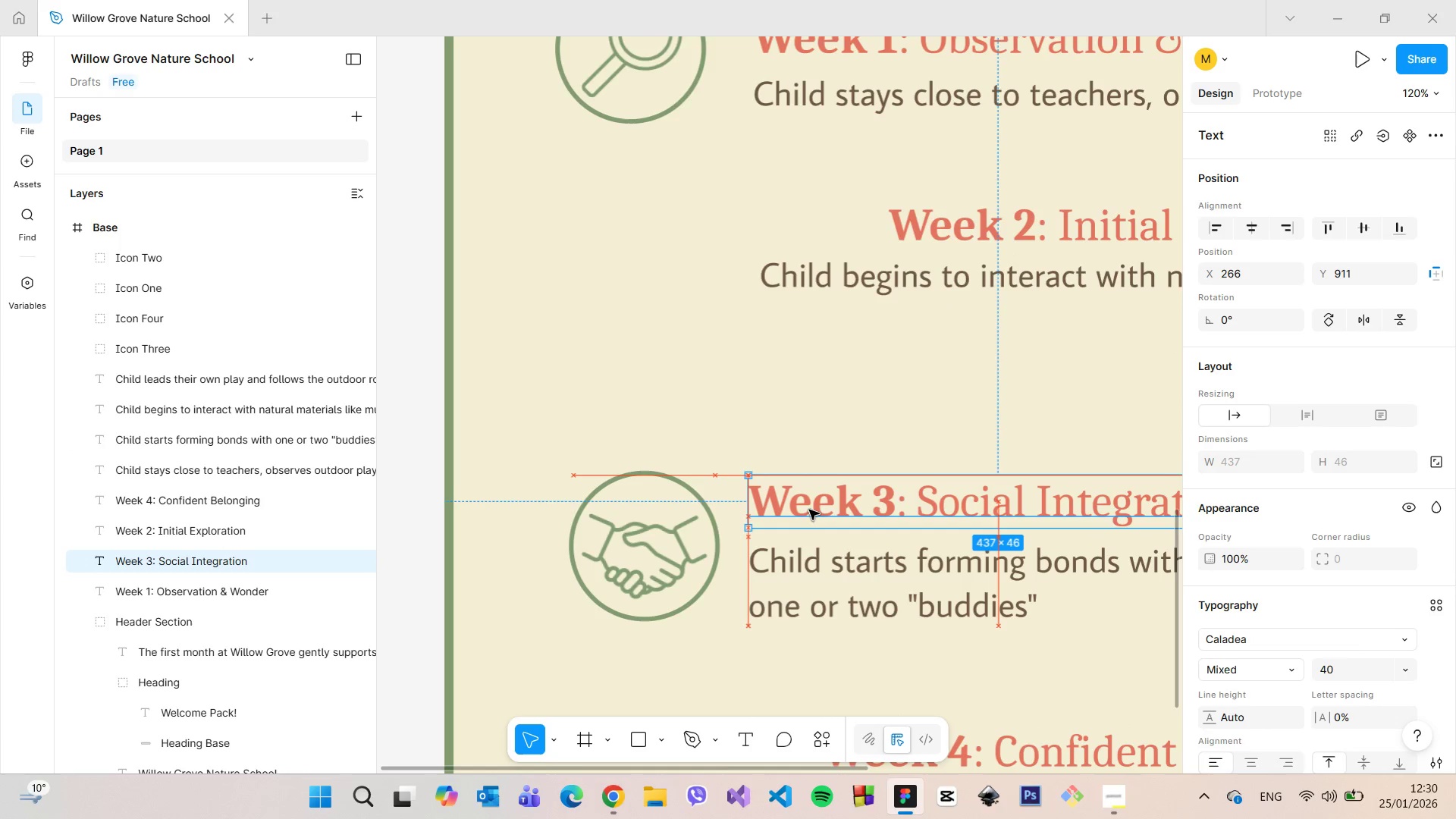 
scroll: coordinate [805, 492], scroll_direction: up, amount: 8.0
 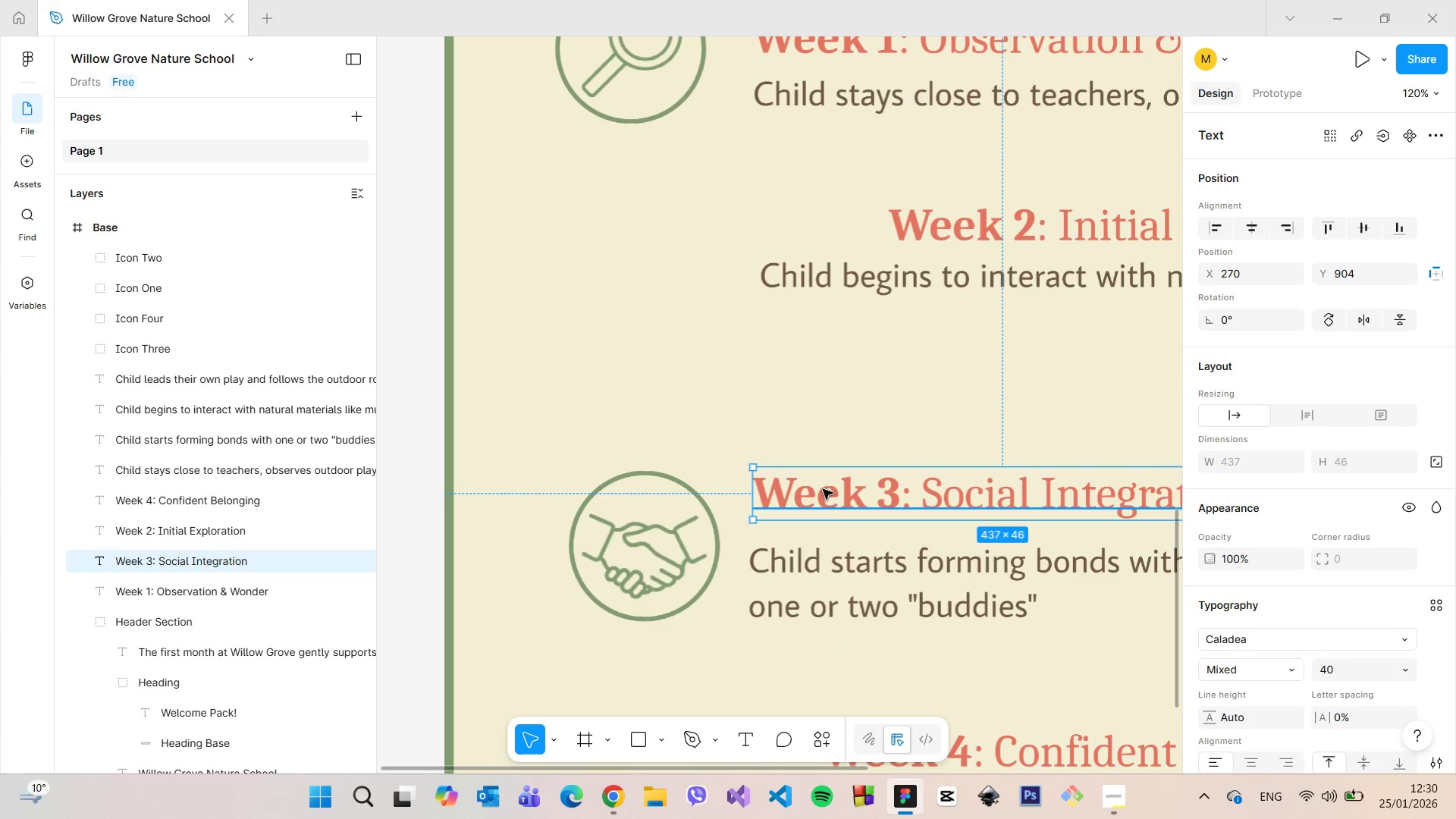 
hold_key(key=AltLeft, duration=0.81)
 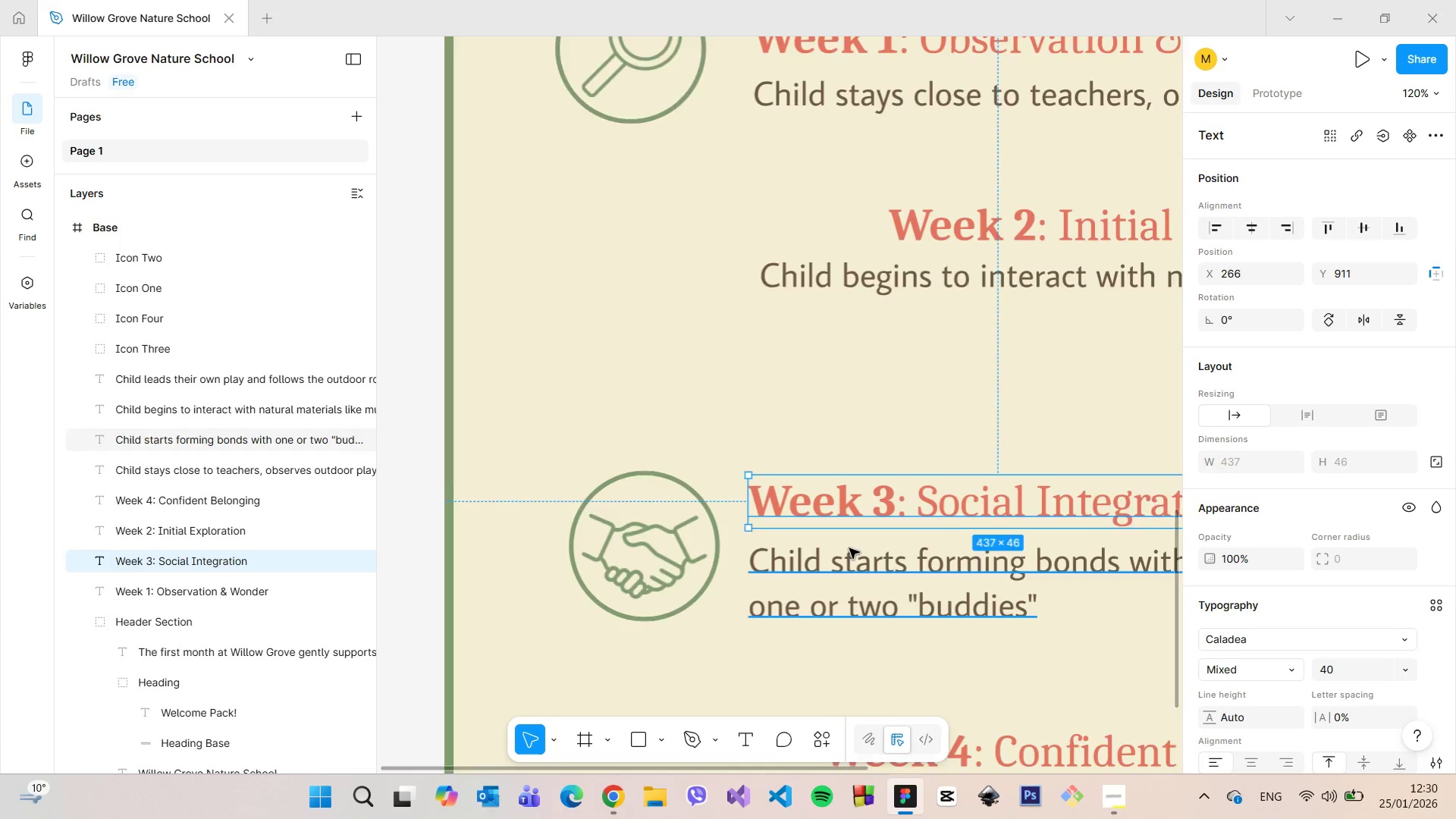 
left_click([860, 613])
 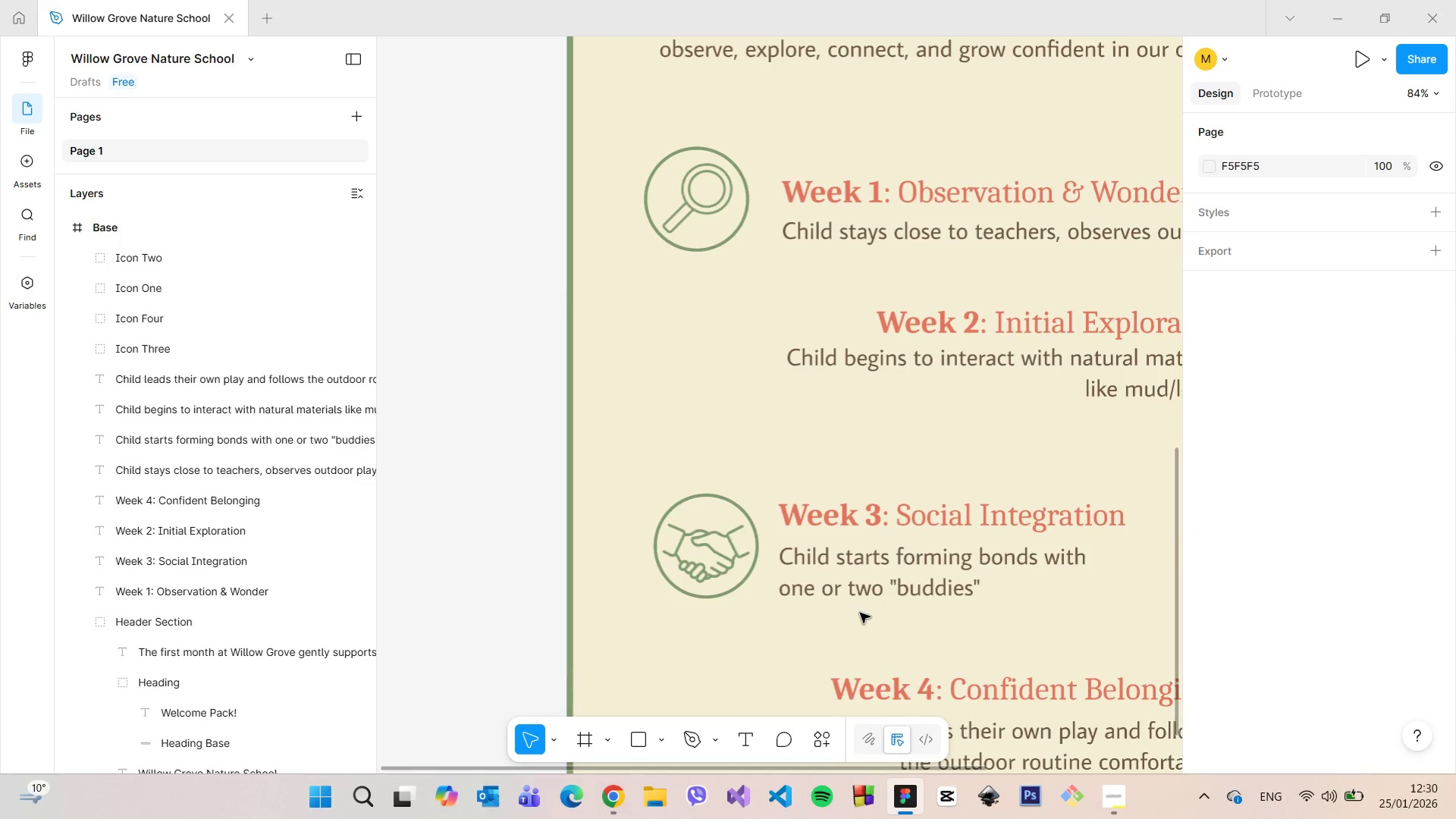 
scroll: coordinate [887, 639], scroll_direction: down, amount: 15.0
 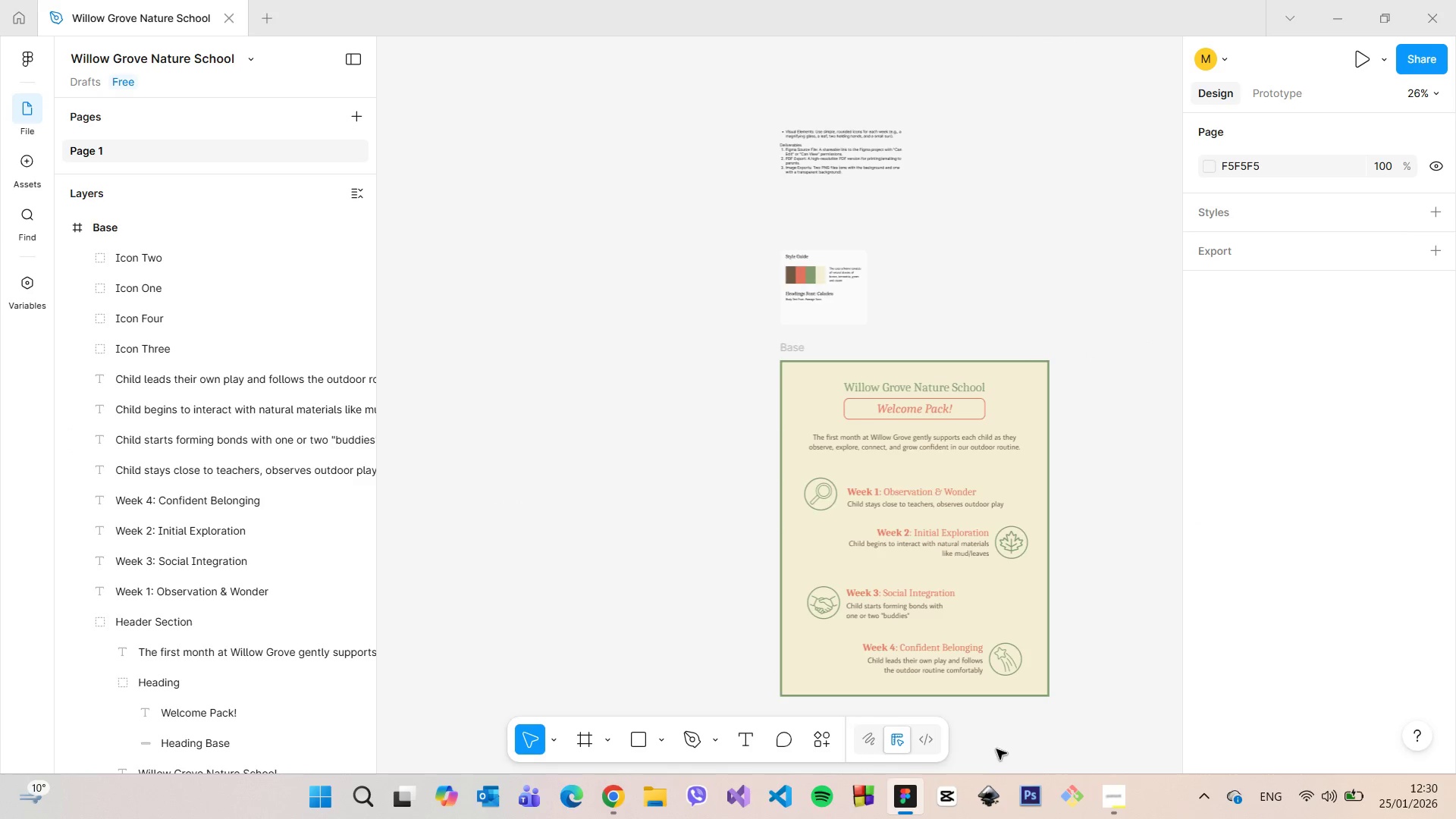 
scroll: coordinate [831, 531], scroll_direction: up, amount: 9.0
 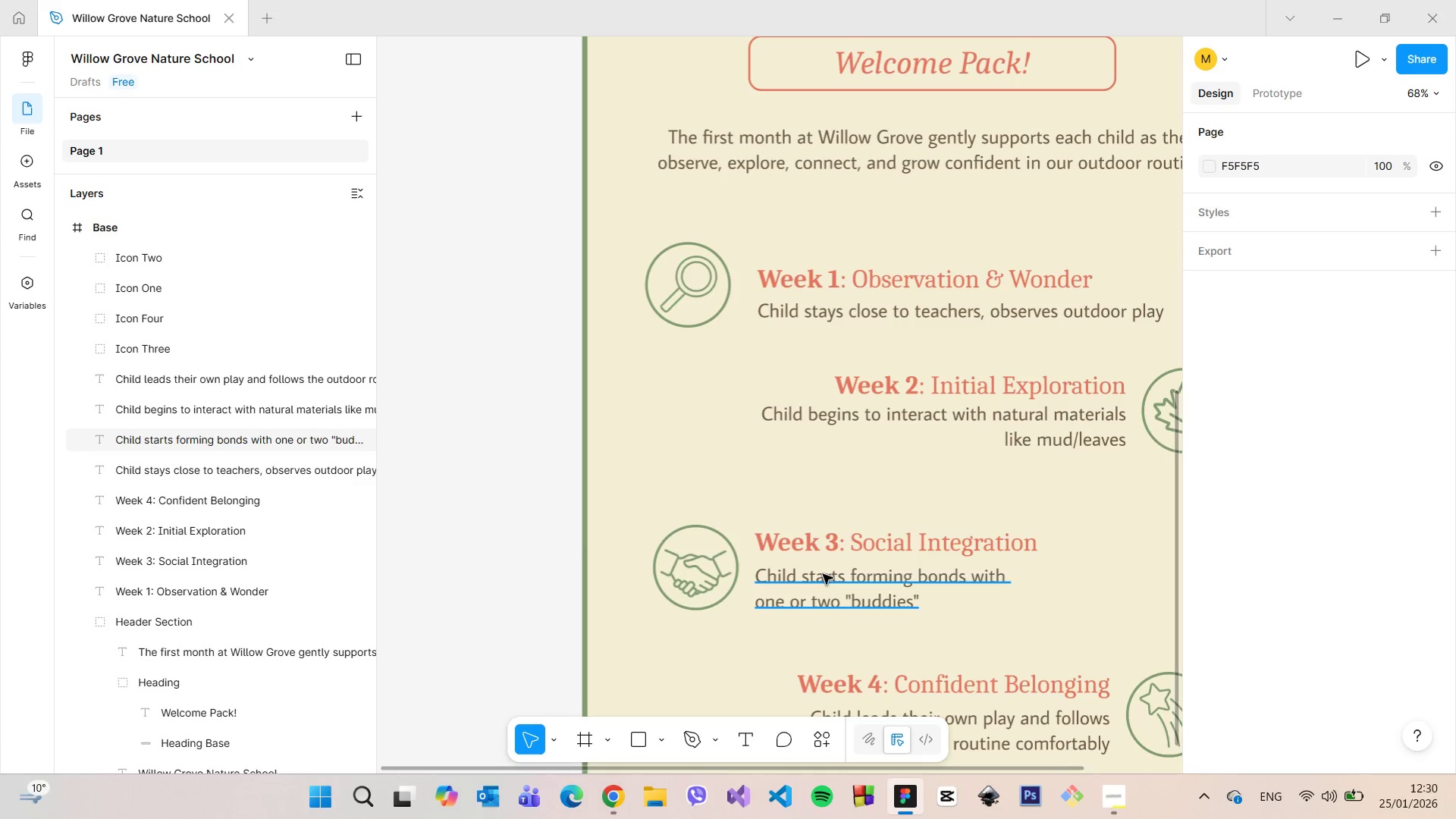 
left_click([823, 576])
 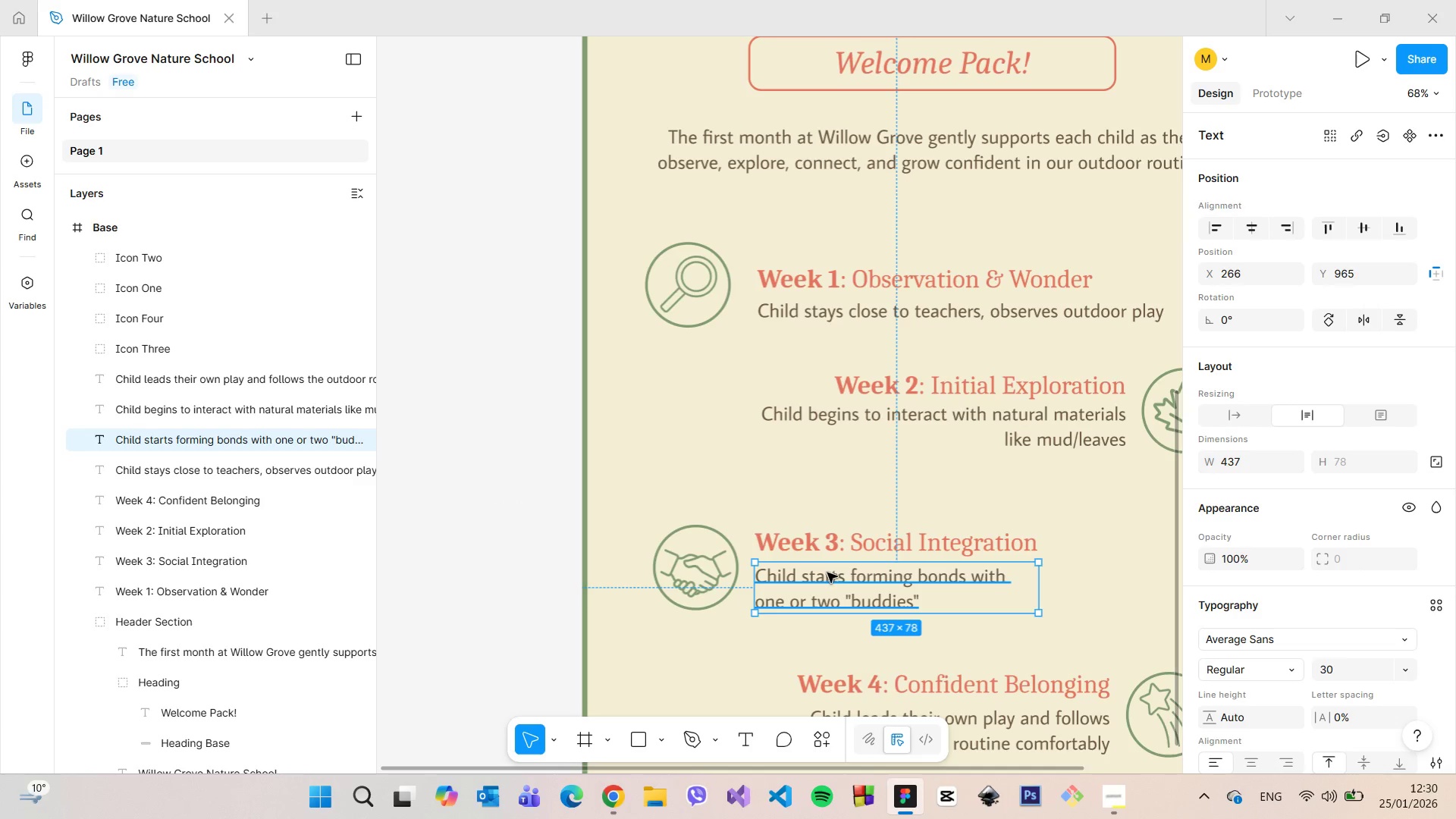 
left_click_drag(start_coordinate=[826, 579], to_coordinate=[825, 575])
 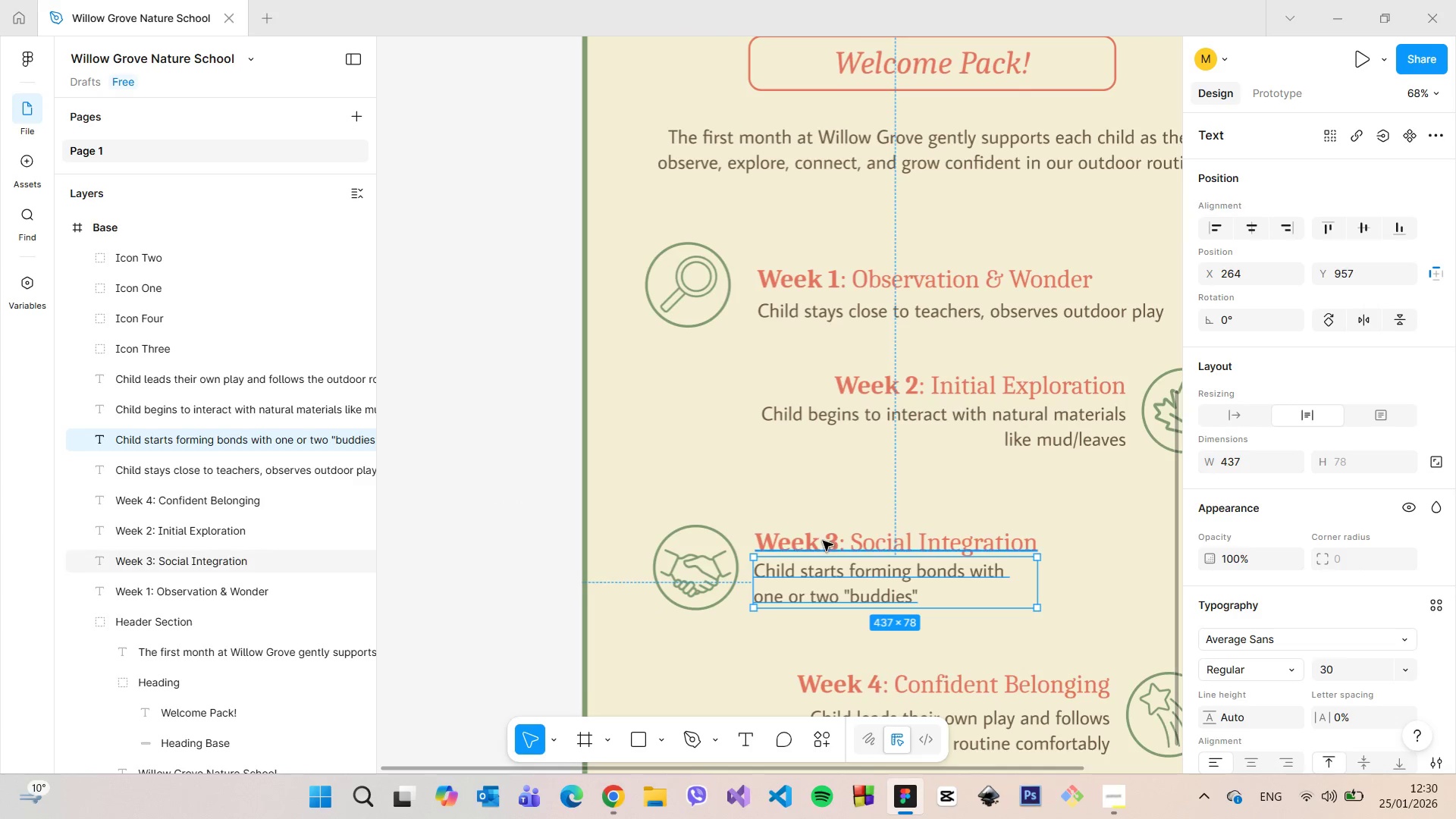 
left_click([823, 541])
 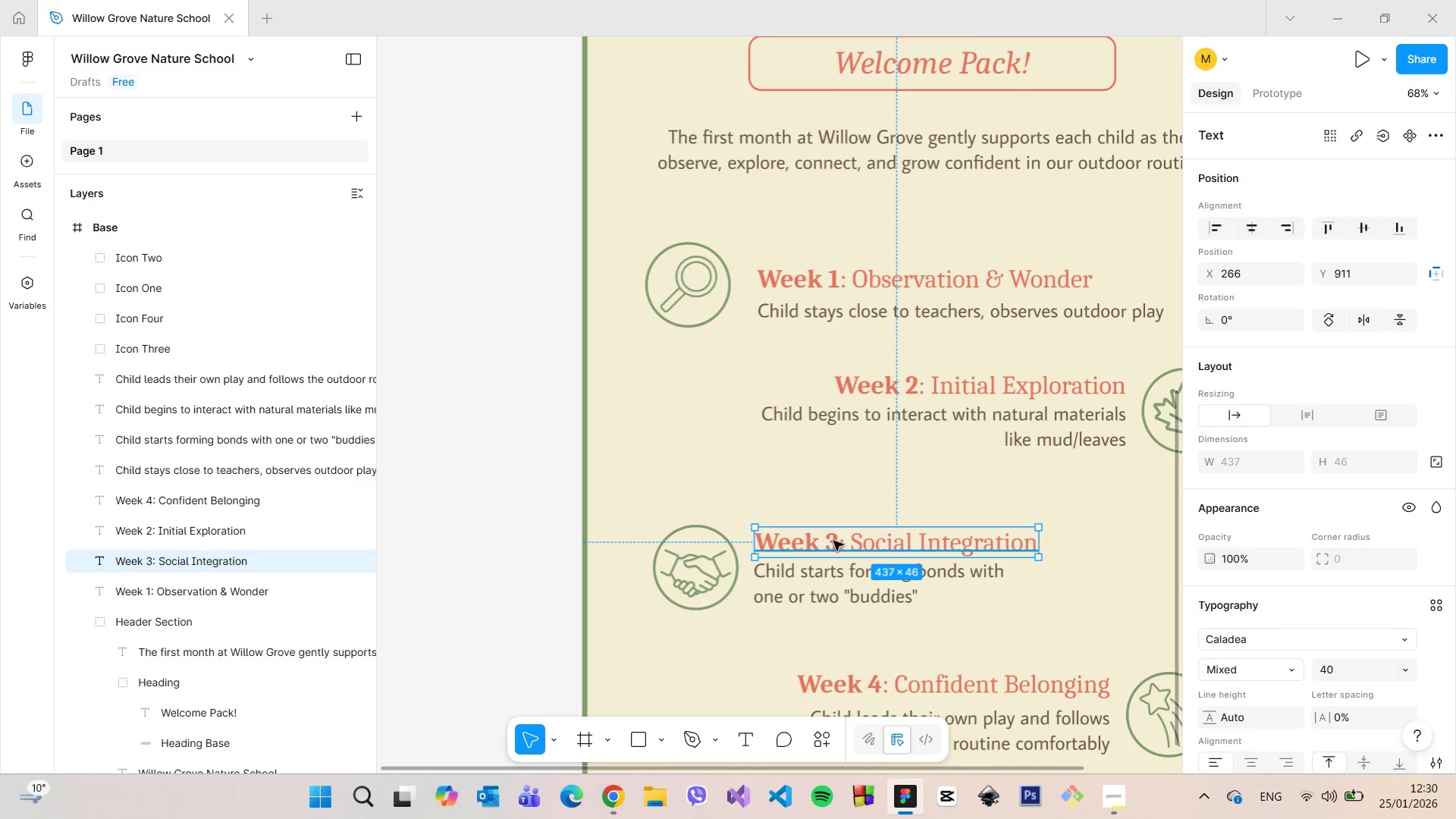 
left_click_drag(start_coordinate=[833, 541], to_coordinate=[830, 534])
 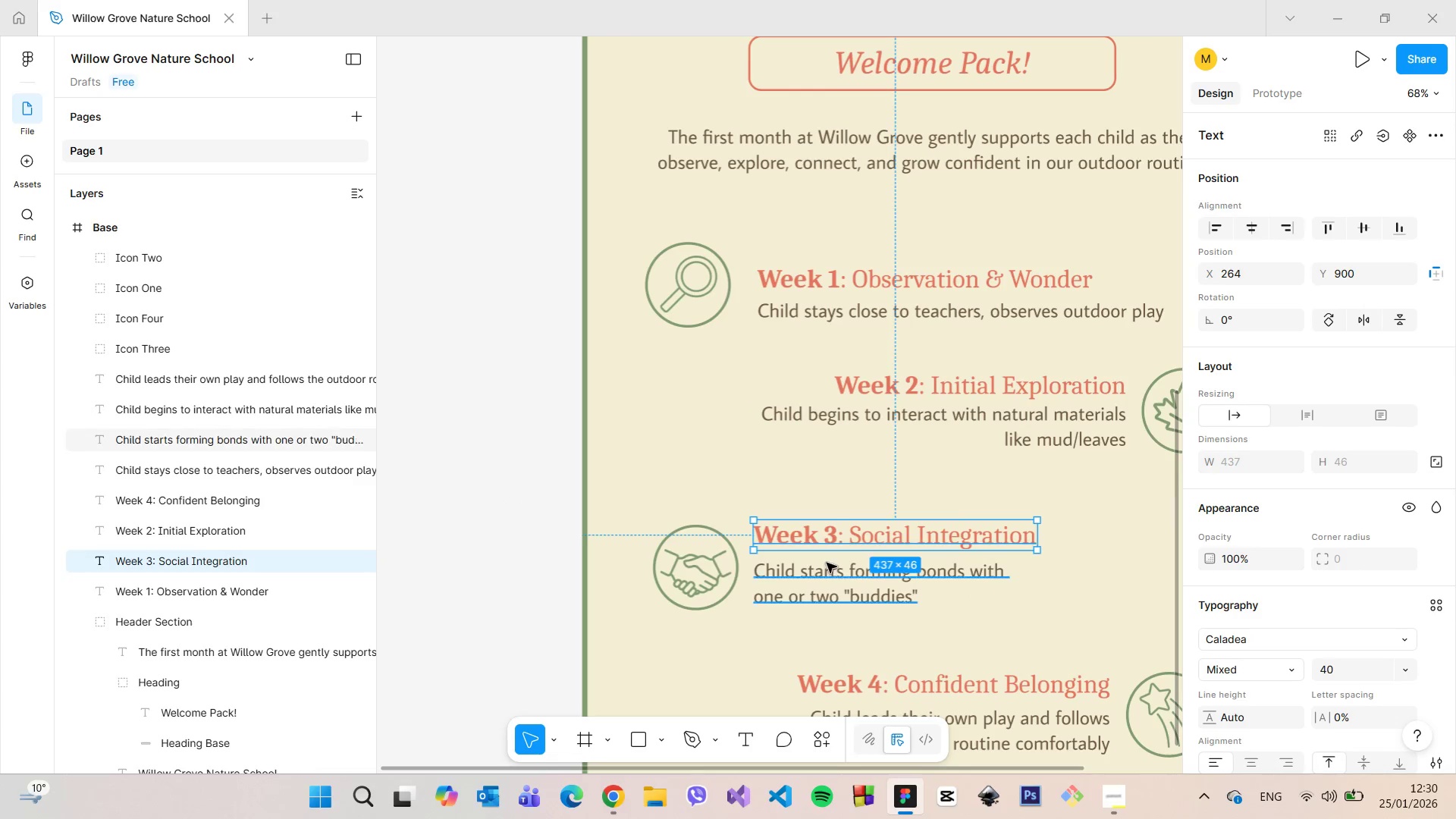 
hold_key(key=AltLeft, duration=0.7)
 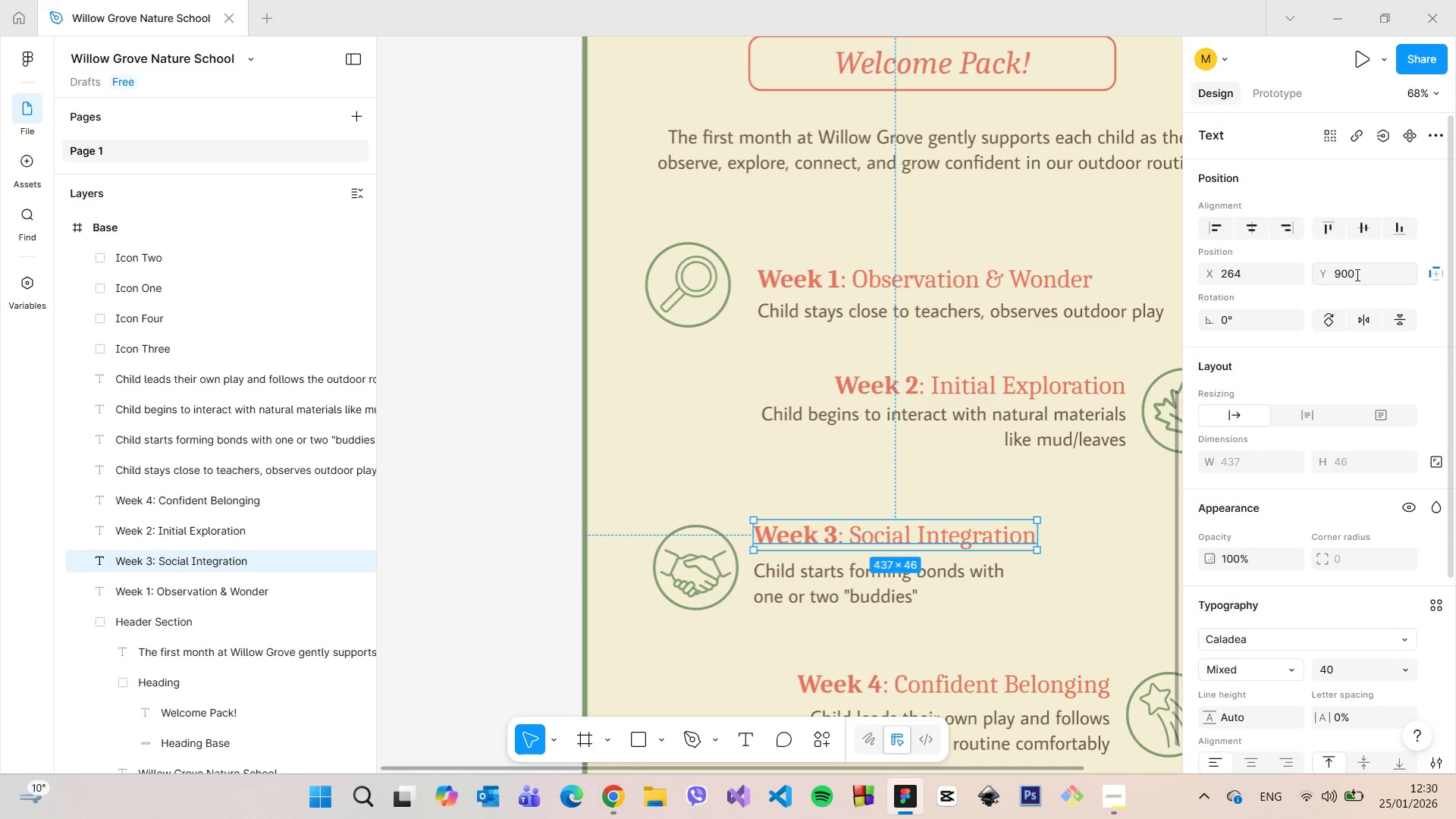 
key(ArrowDown)
 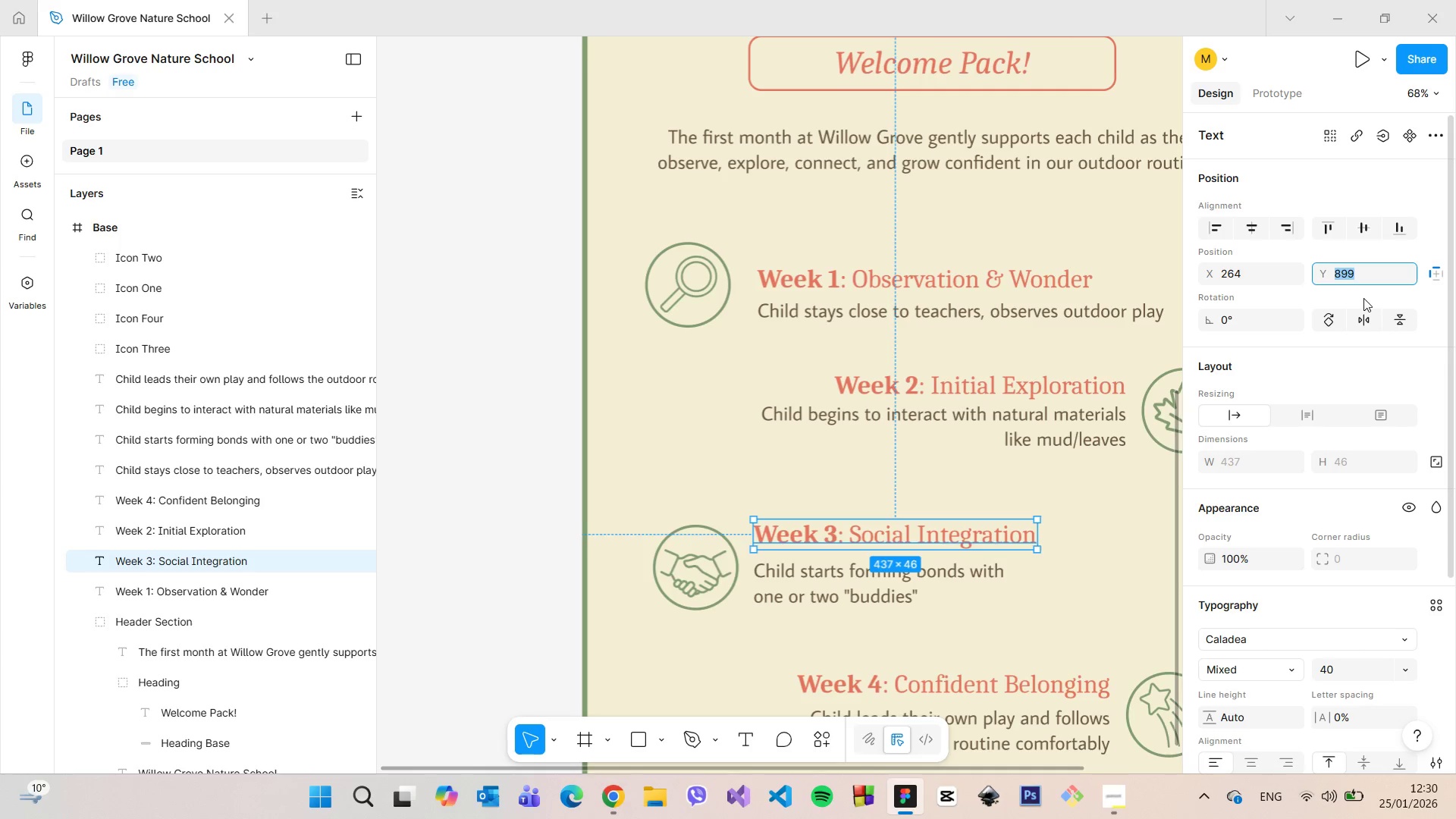 
key(ArrowDown)
 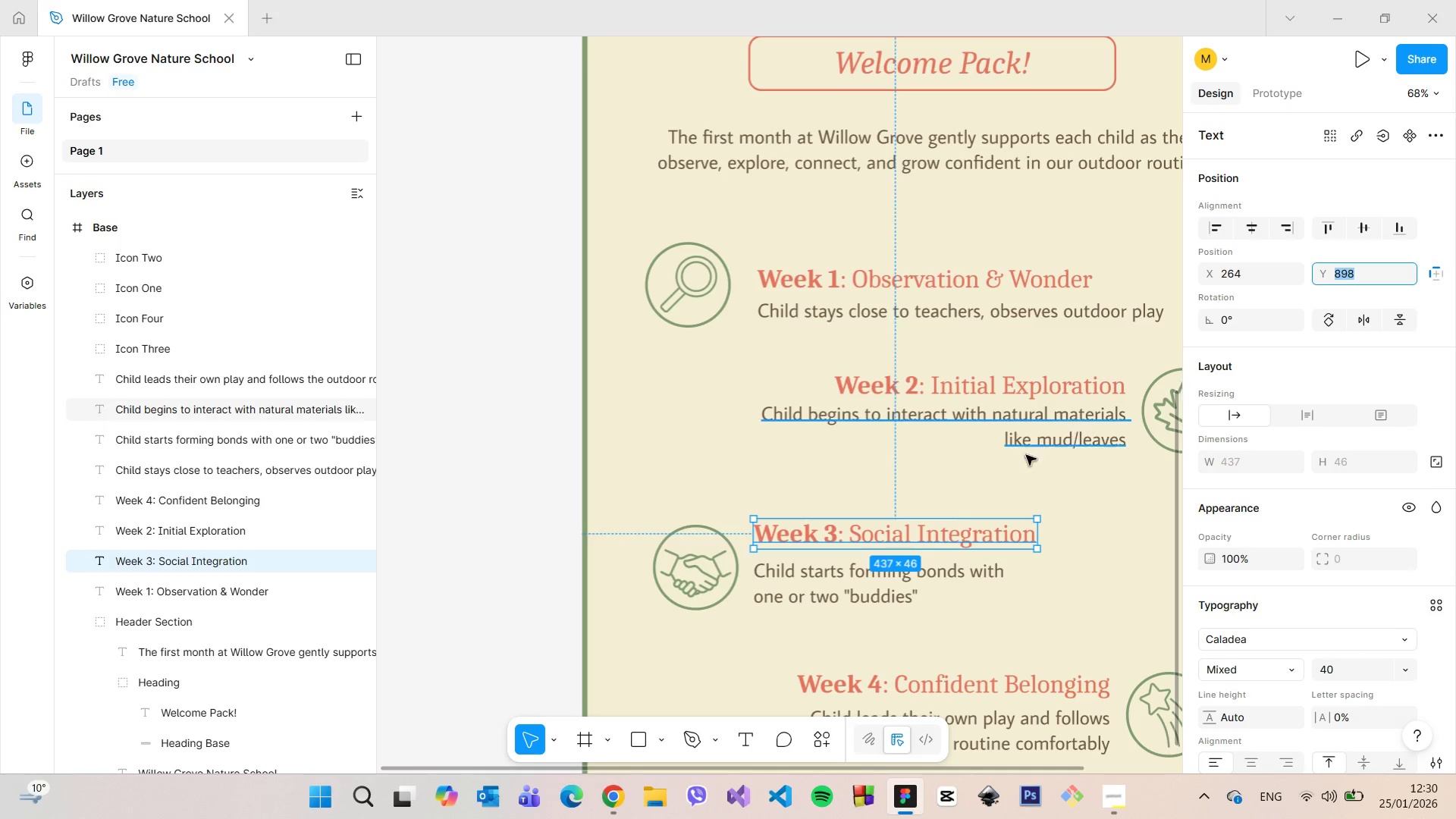 
hold_key(key=AltLeft, duration=0.91)
 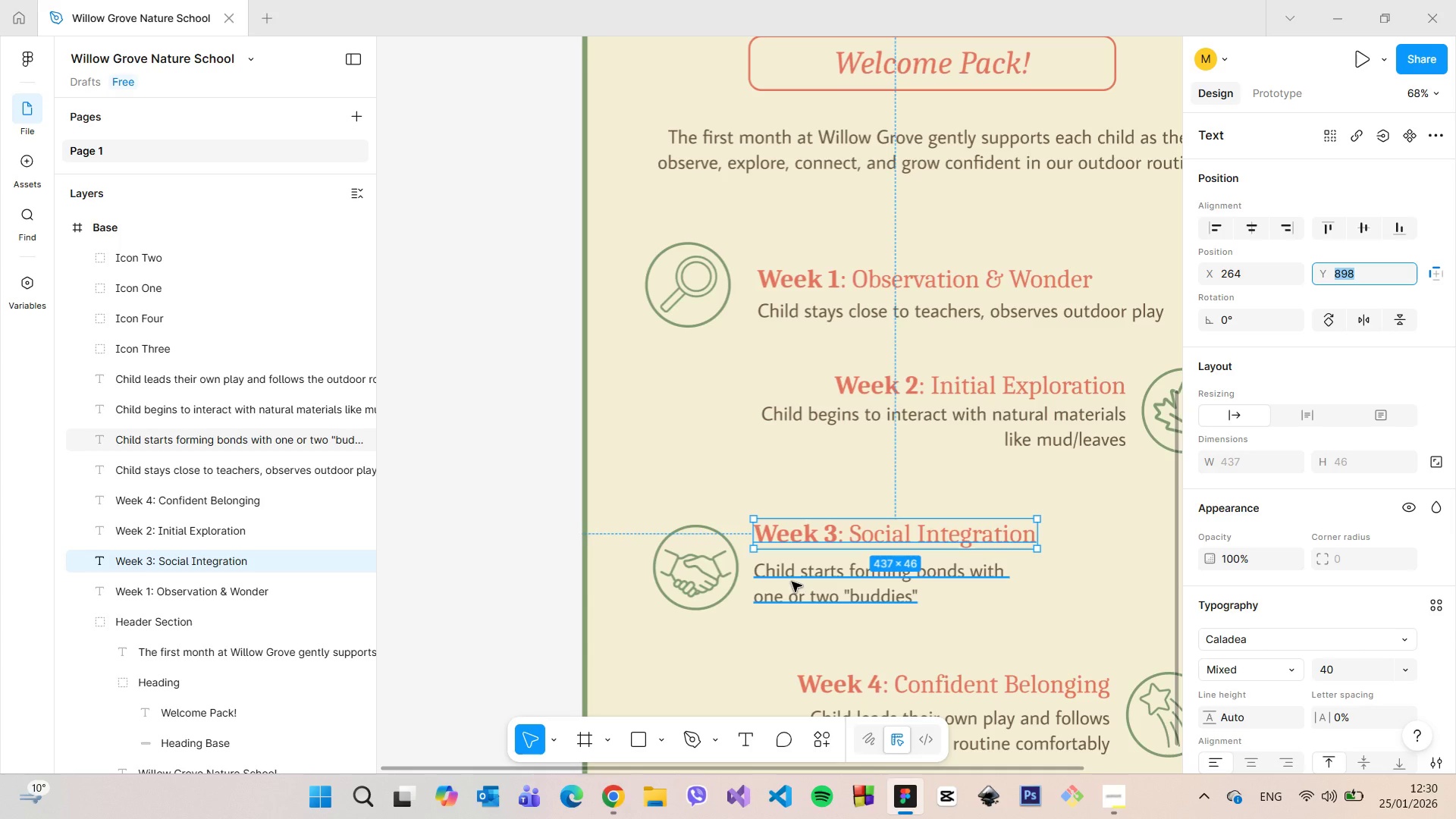 
key(ArrowUp)
 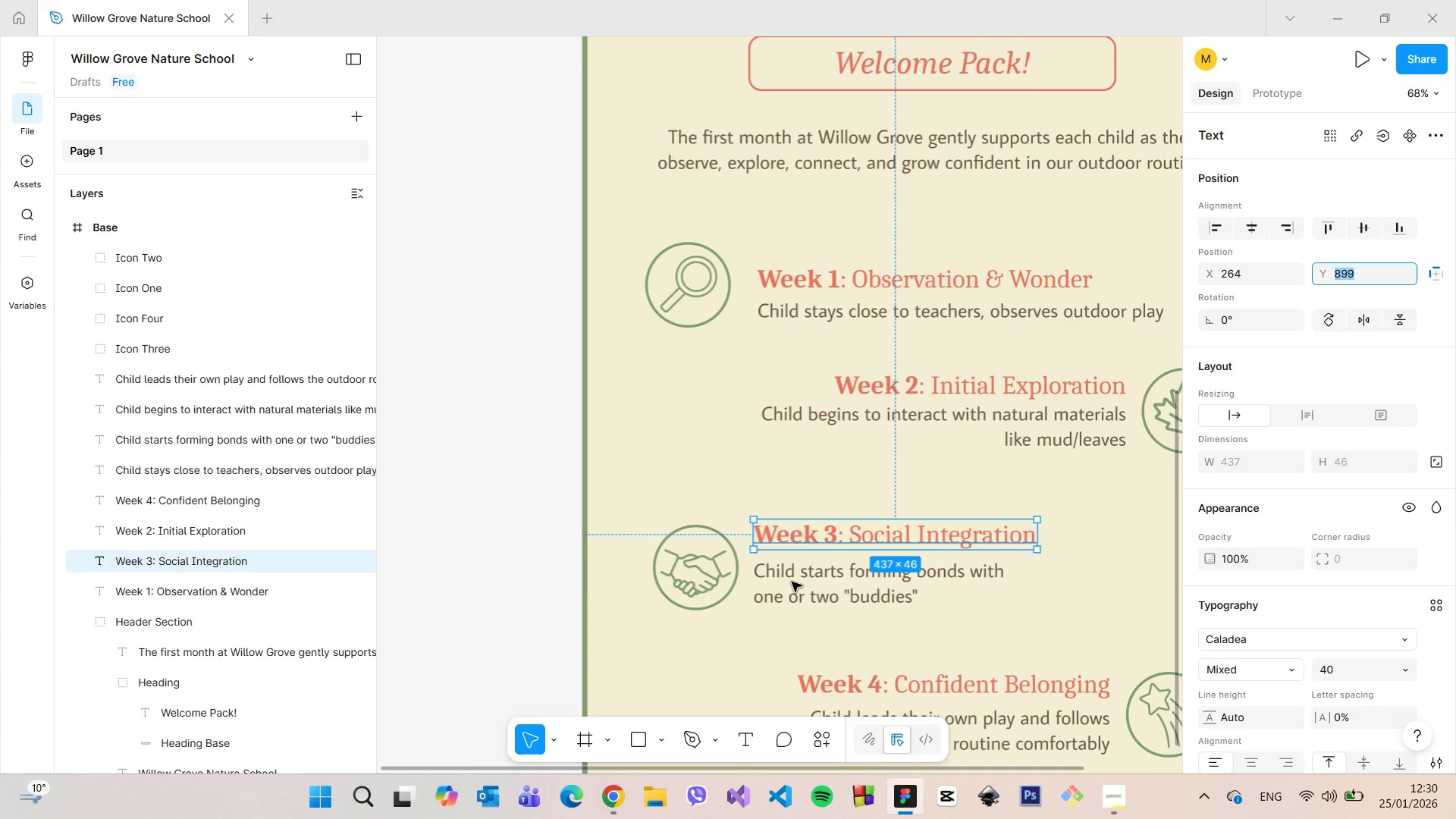 
key(ArrowUp)
 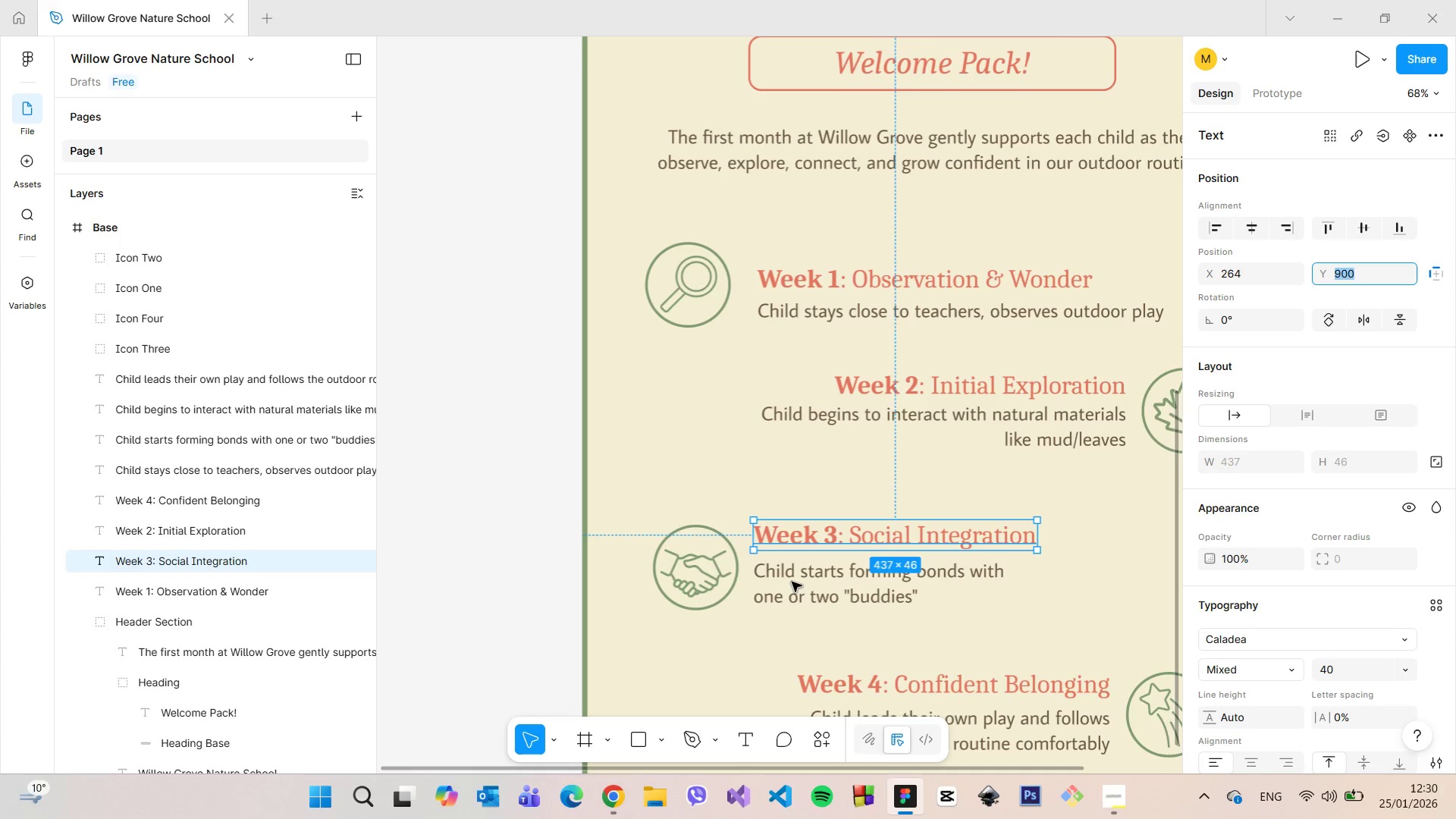 
key(ArrowUp)
 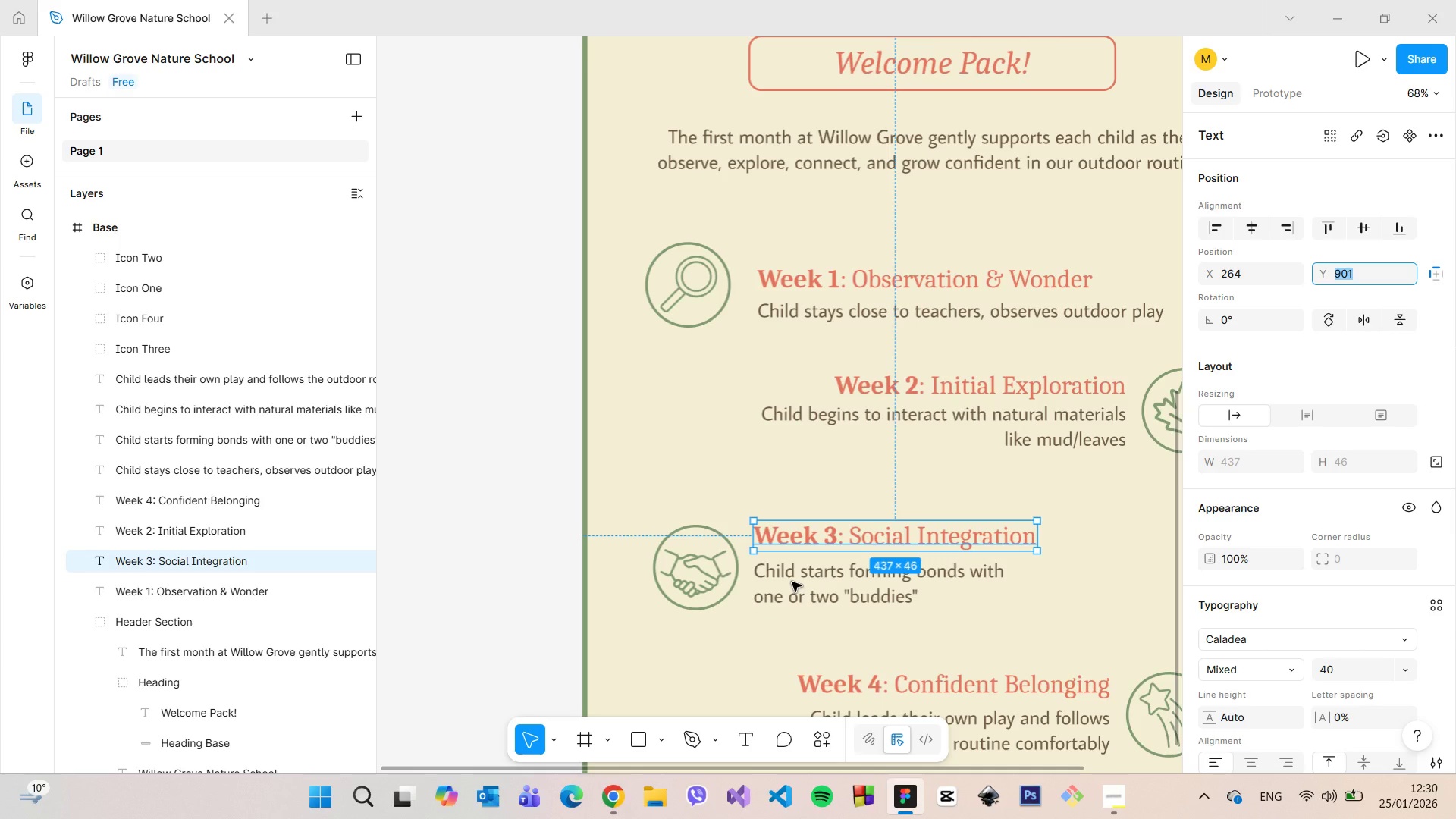 
hold_key(key=AltLeft, duration=1.09)
 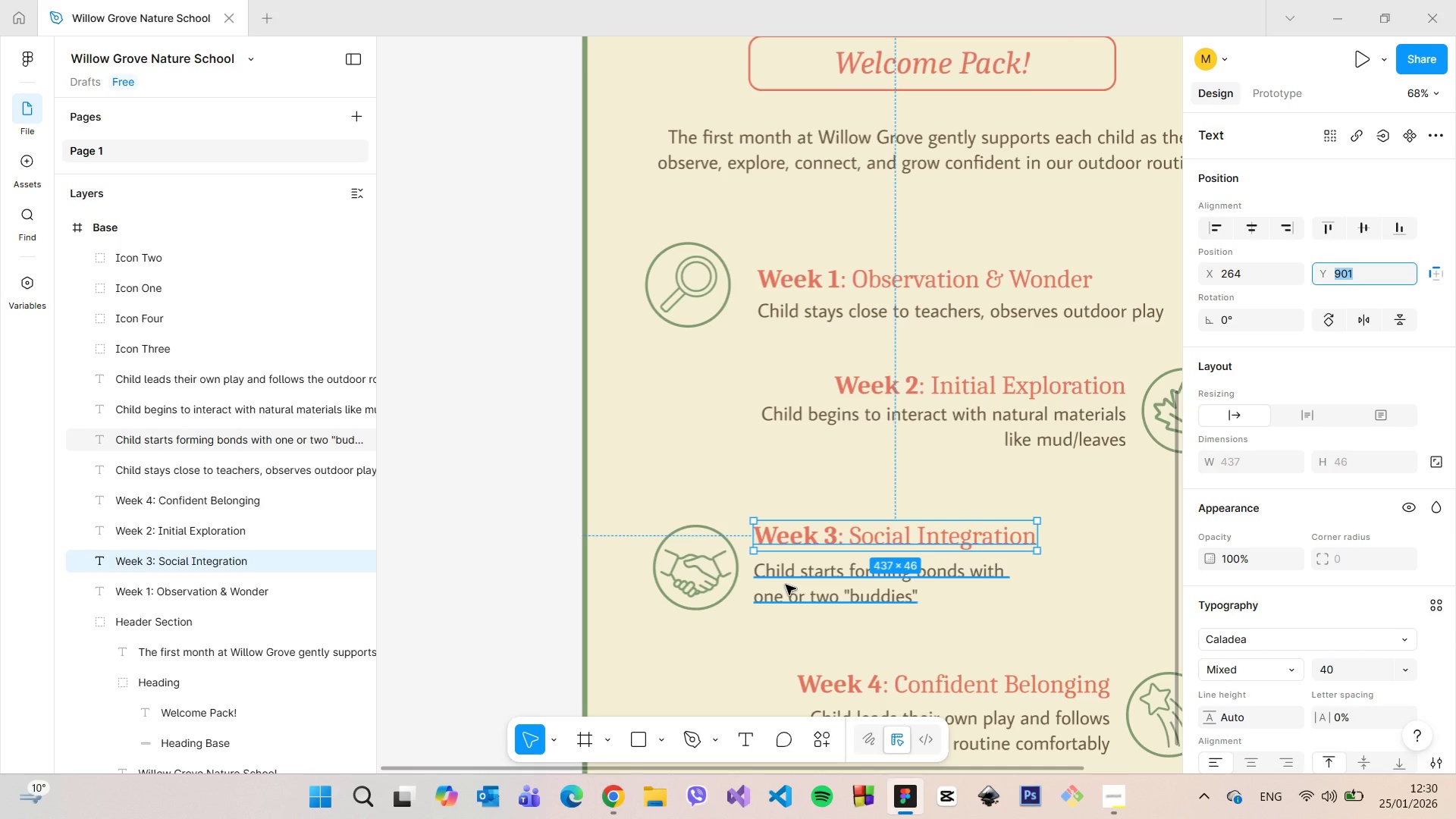 
key(ArrowUp)
 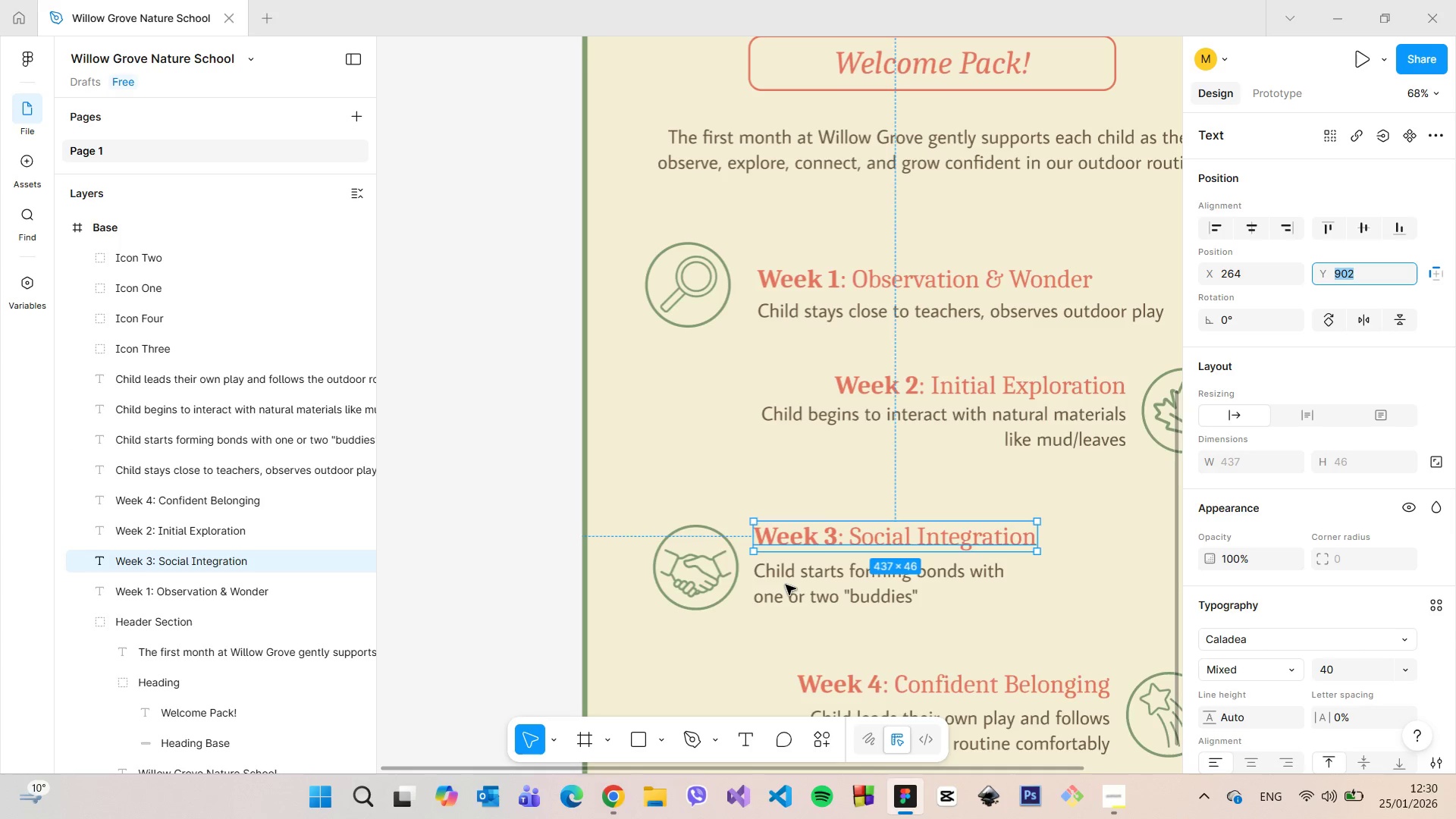 
hold_key(key=AltLeft, duration=0.95)
 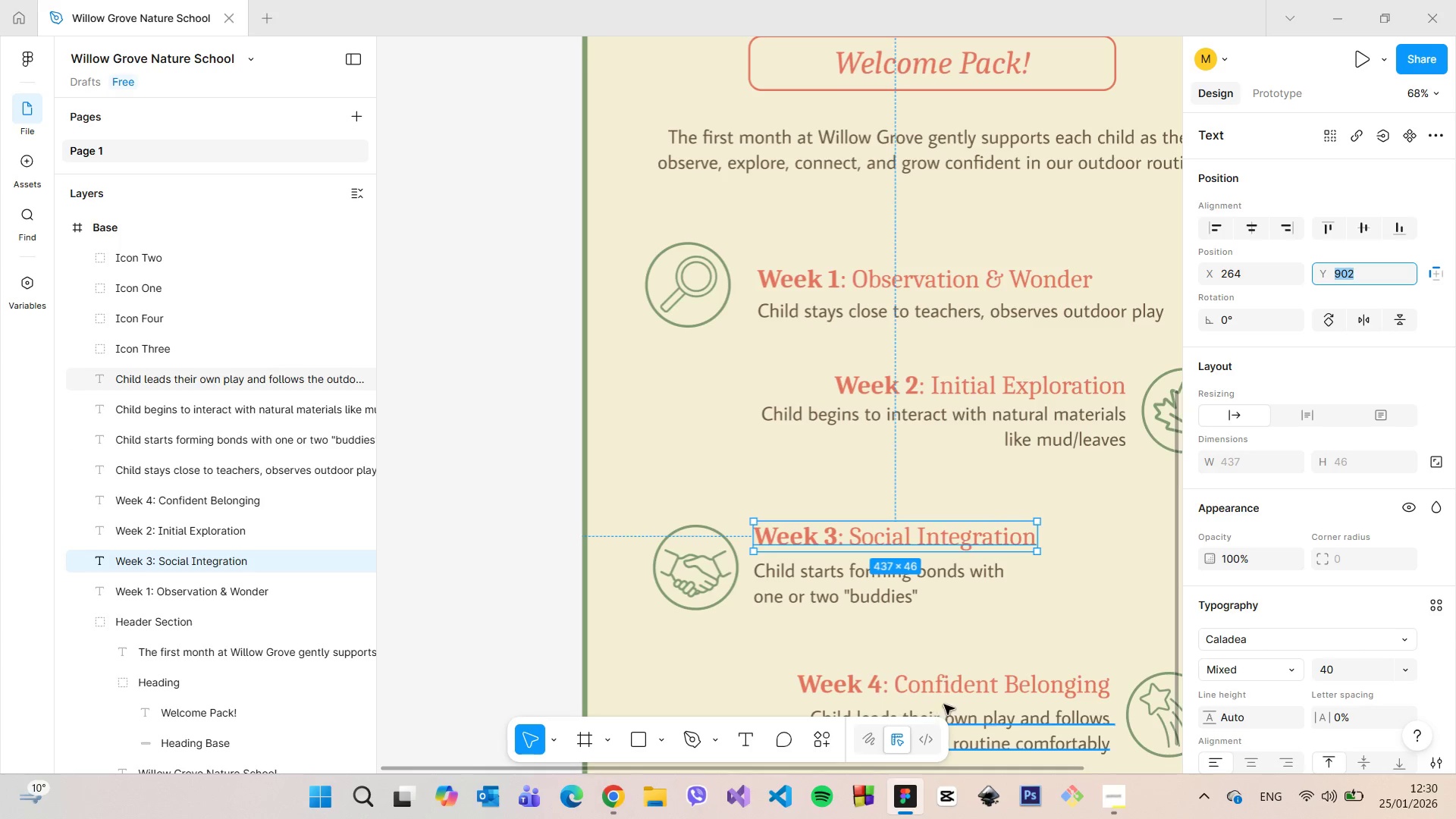 
left_click([956, 691])
 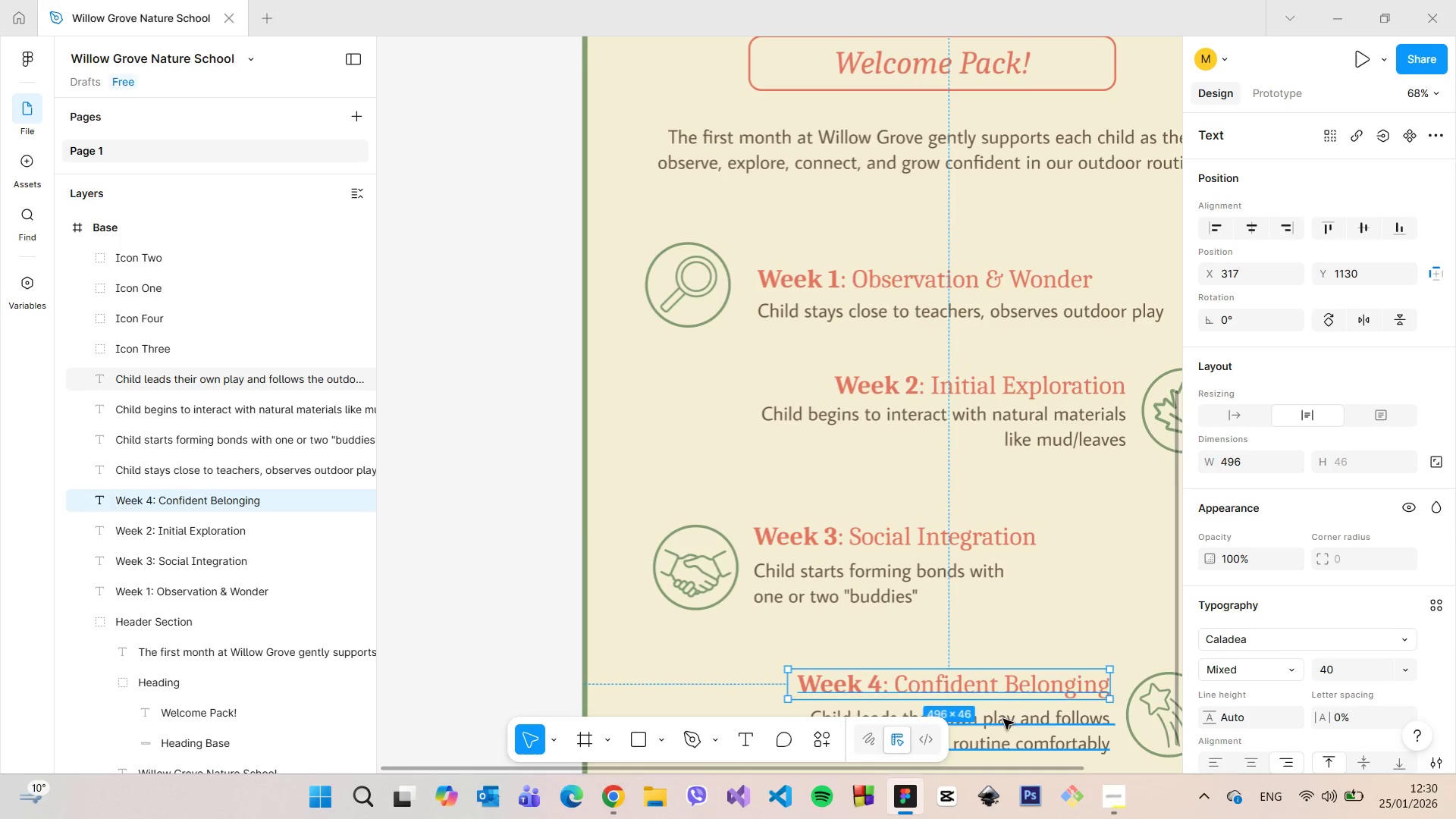 
hold_key(key=AltLeft, duration=0.5)
 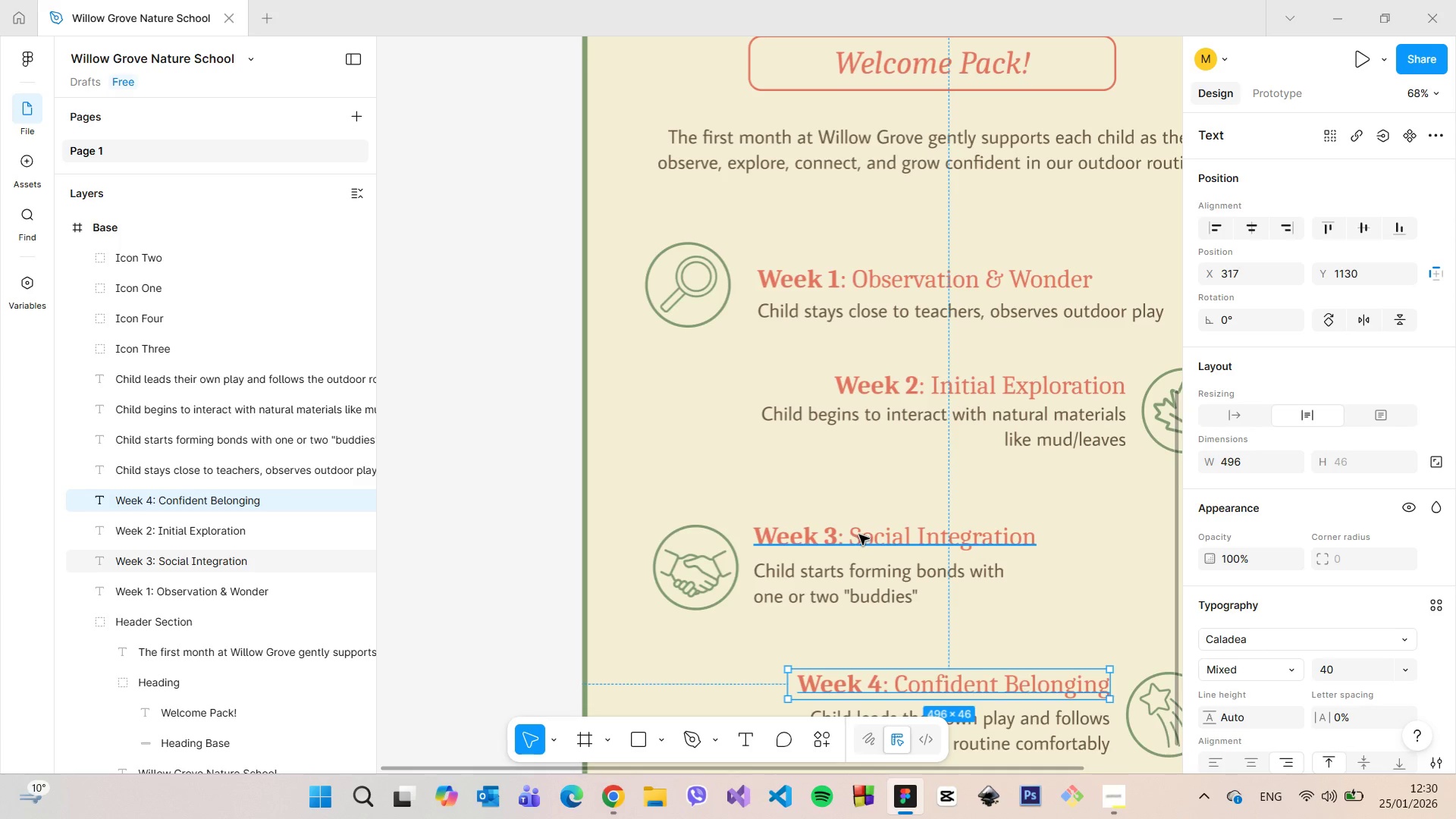 
left_click([859, 535])
 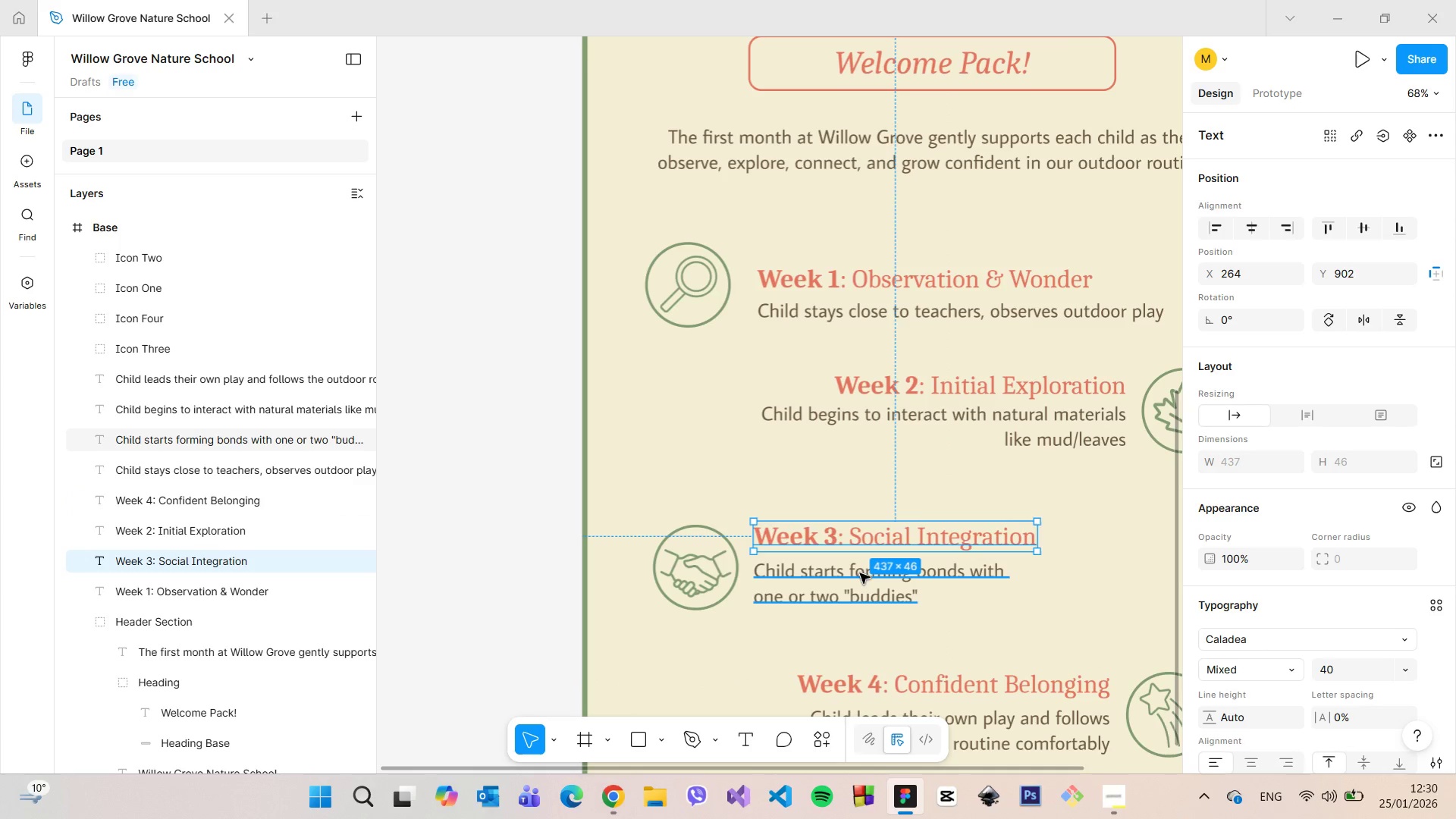 
hold_key(key=AltLeft, duration=0.41)
 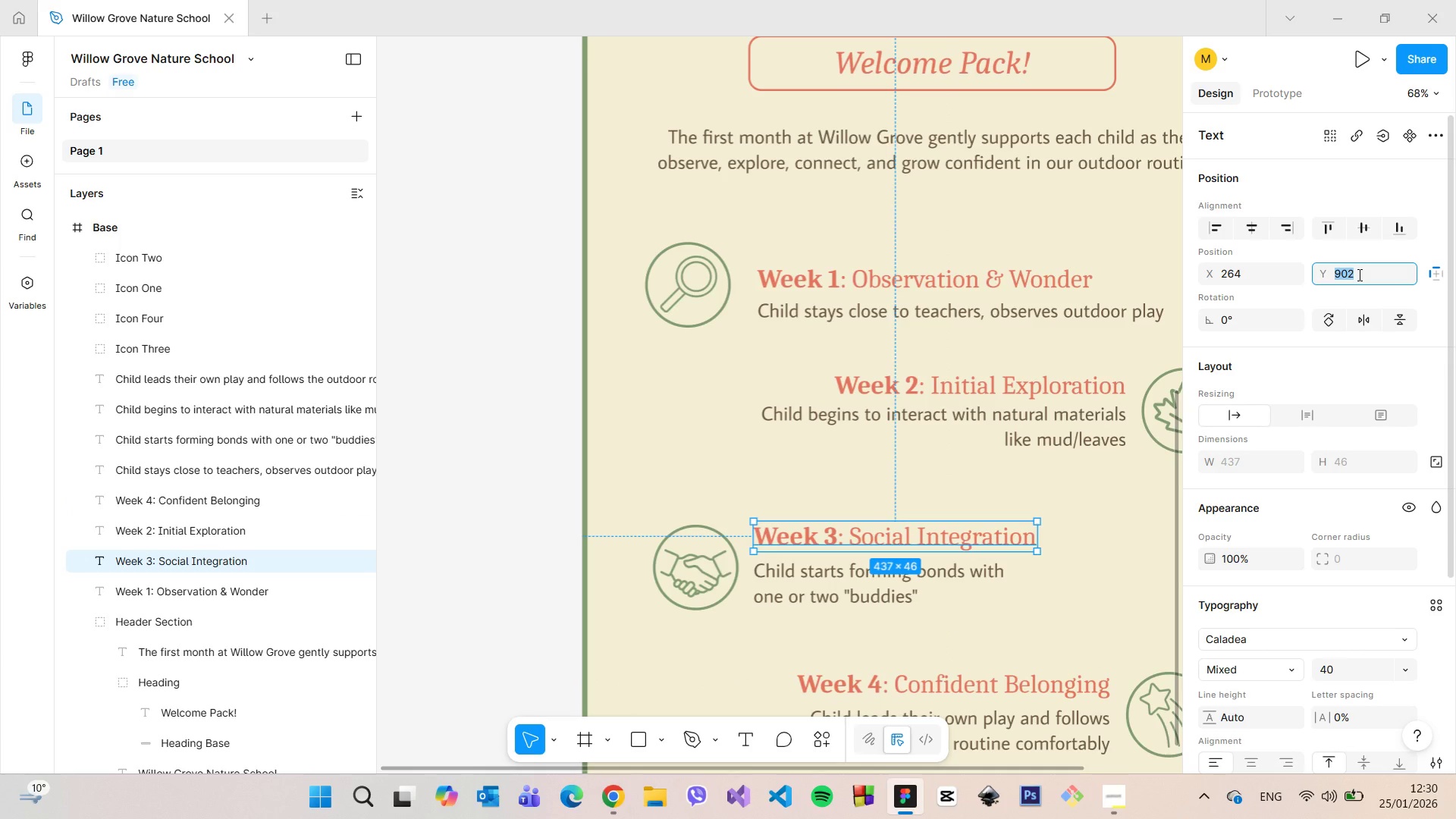 
key(ArrowUp)
 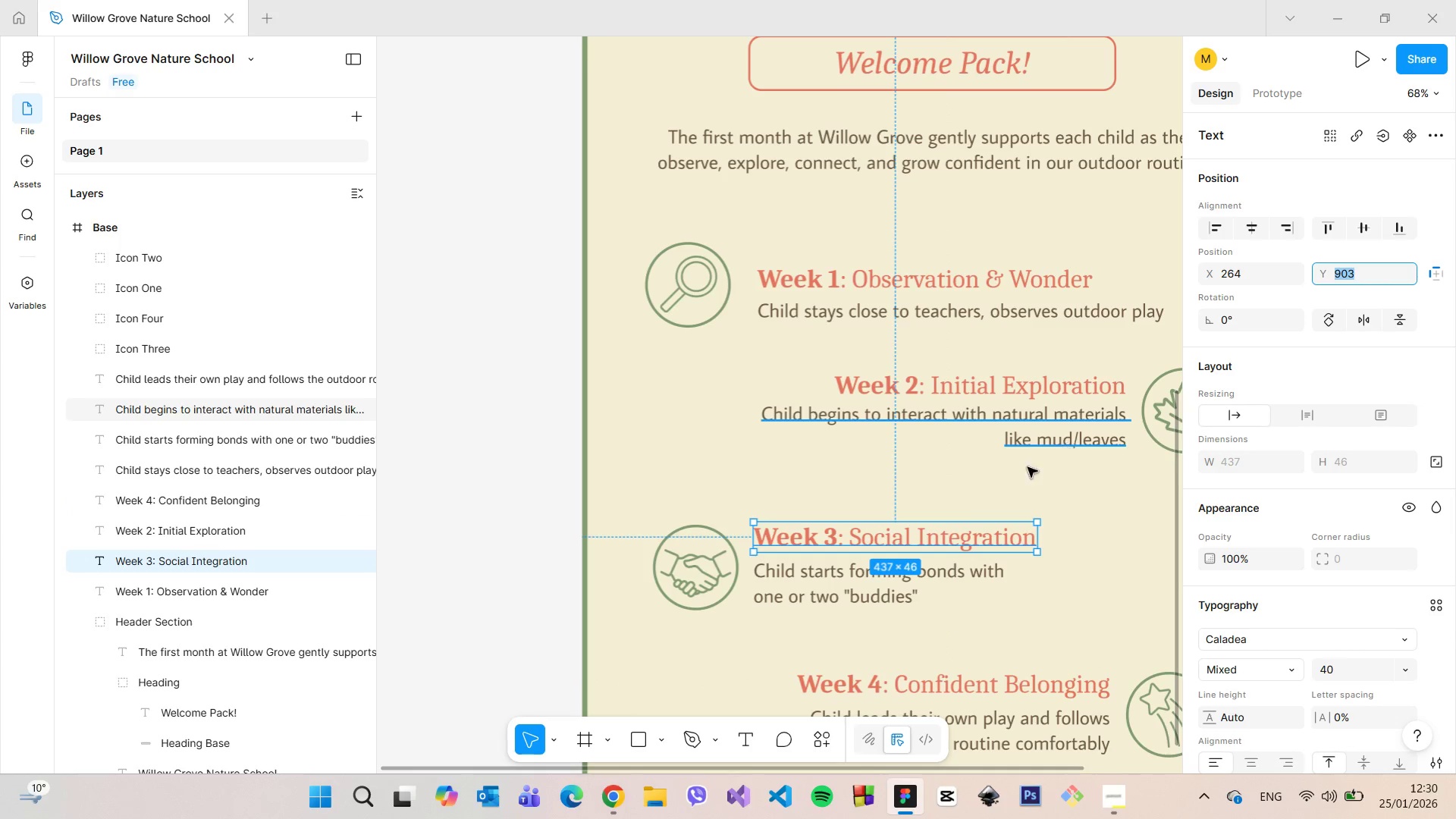 
hold_key(key=AltLeft, duration=1.0)
 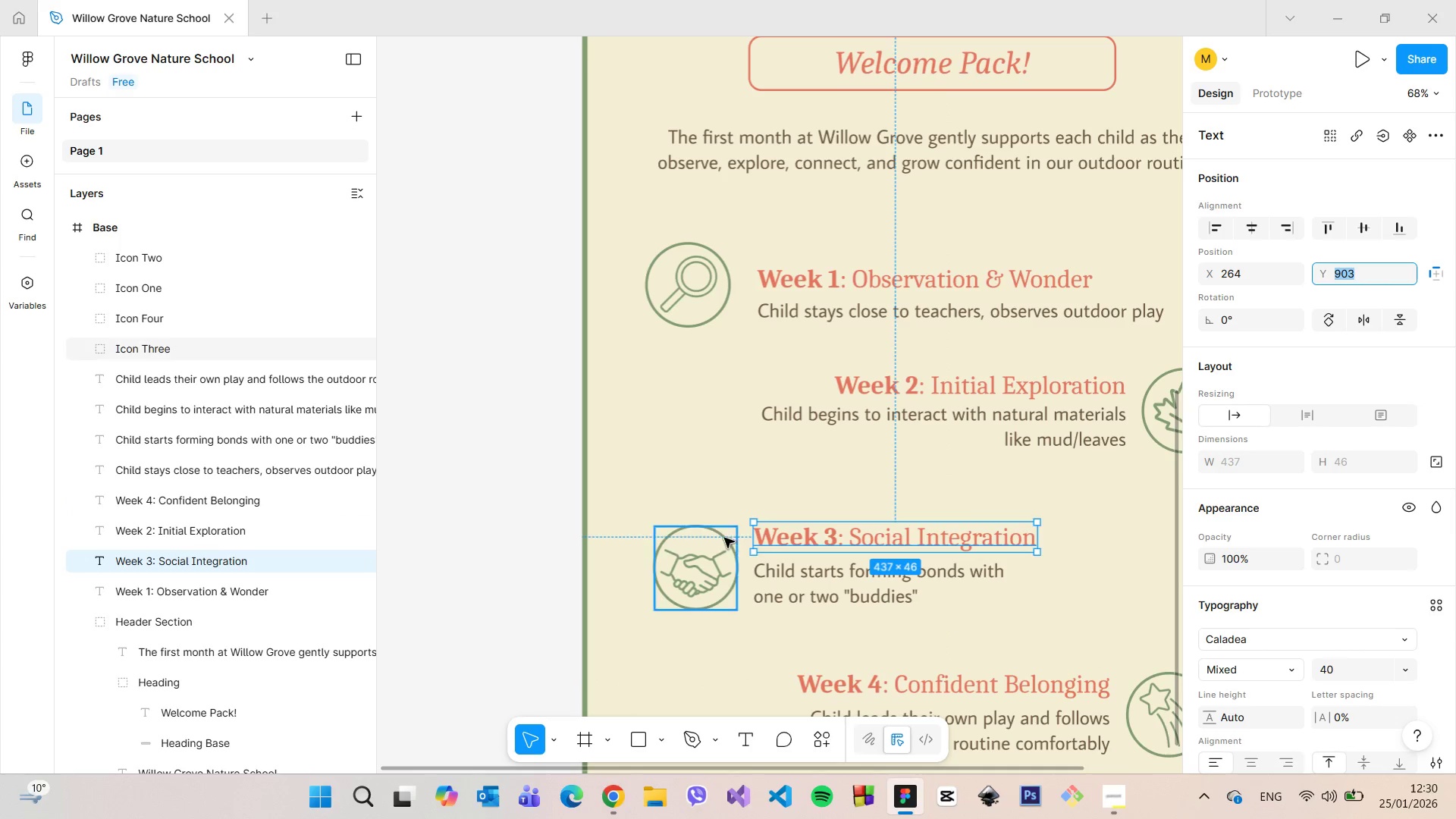 
hold_key(key=AltLeft, duration=1.3)
 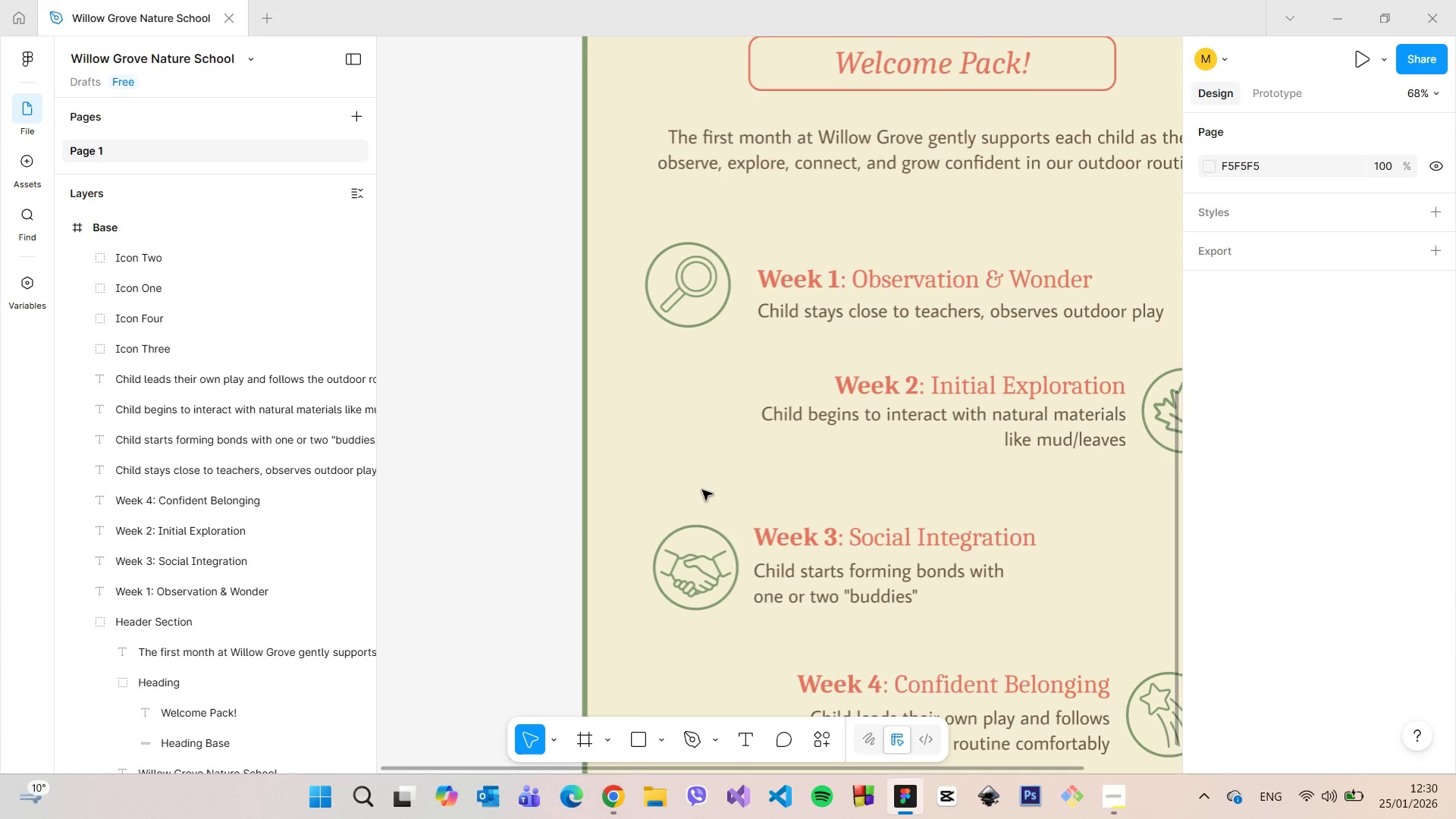 
hold_key(key=AltLeft, duration=20.33)
left_click([702, 490])
 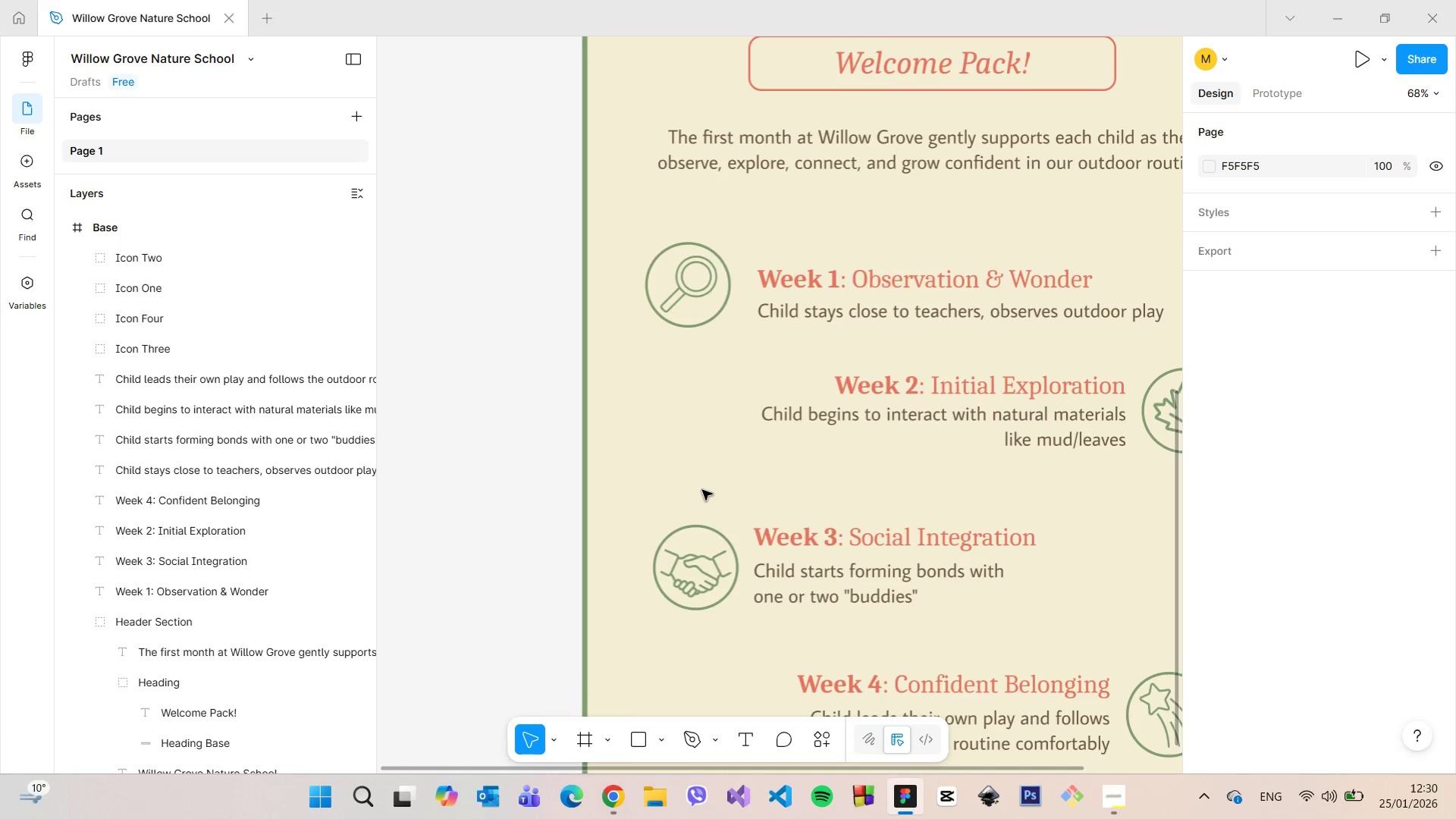 
scroll: coordinate [702, 491], scroll_direction: down, amount: 5.0
 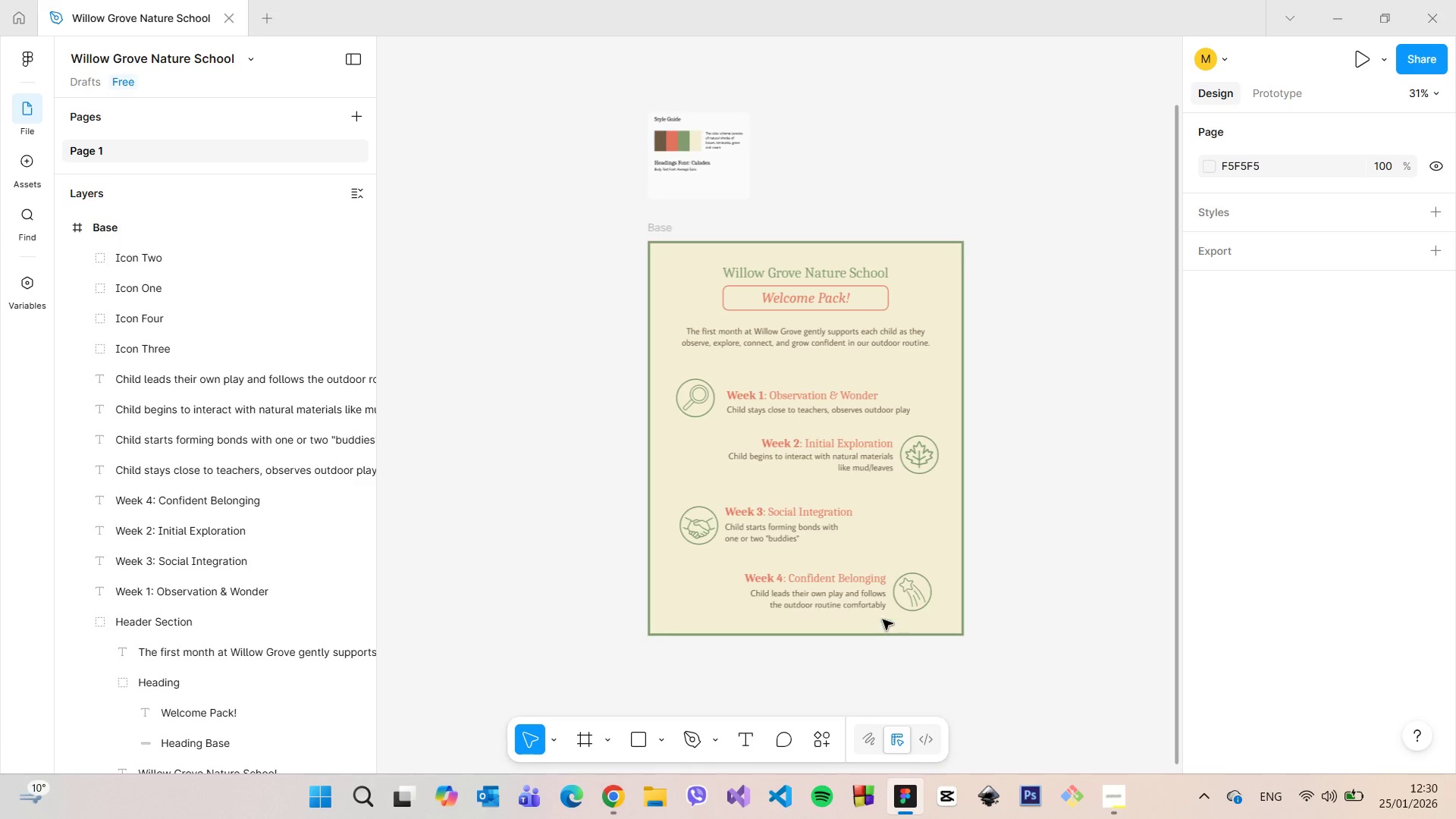 
left_click([862, 577])
 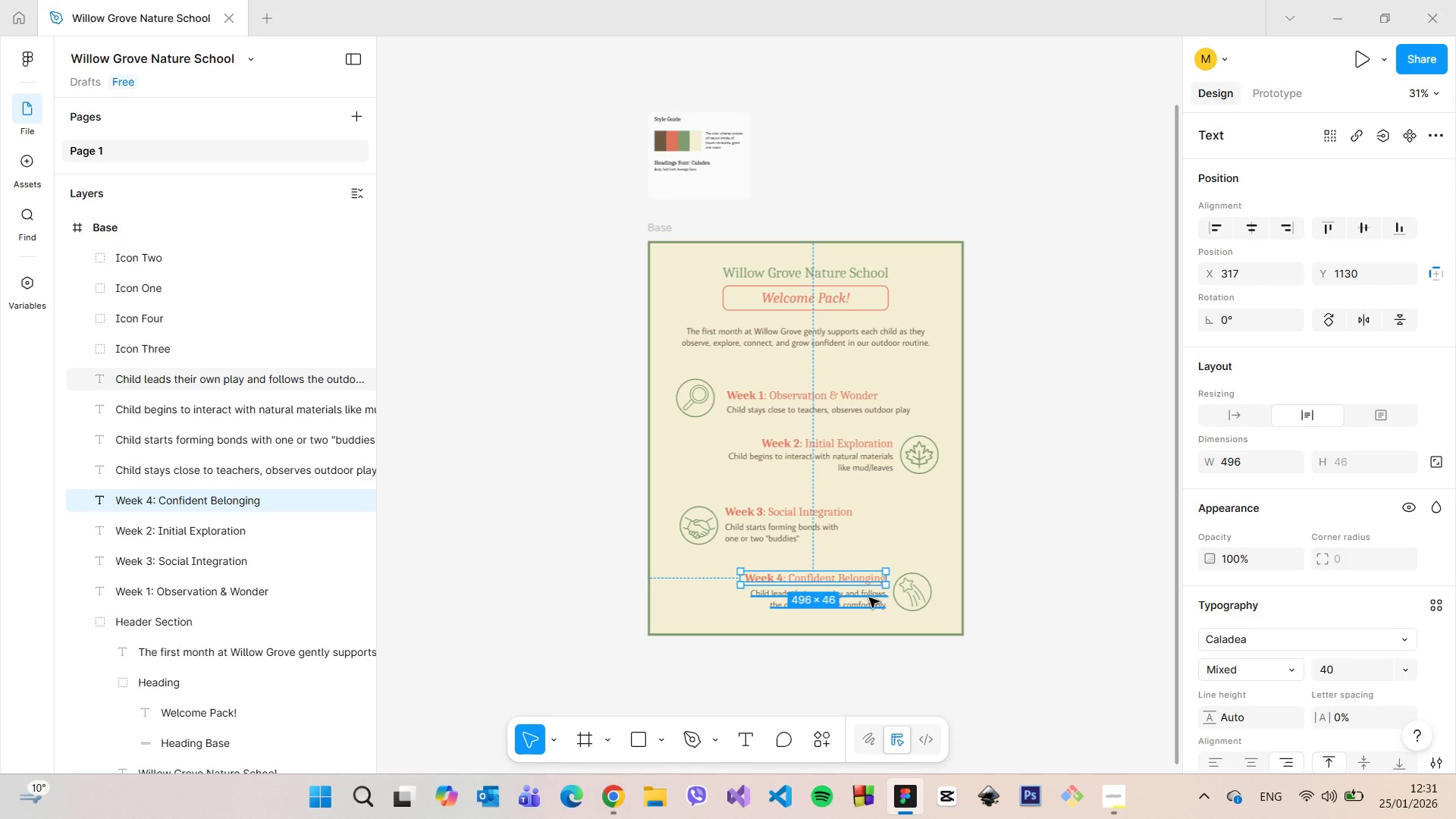 
hold_key(key=ShiftLeft, duration=1.2)
left_click([869, 598])
 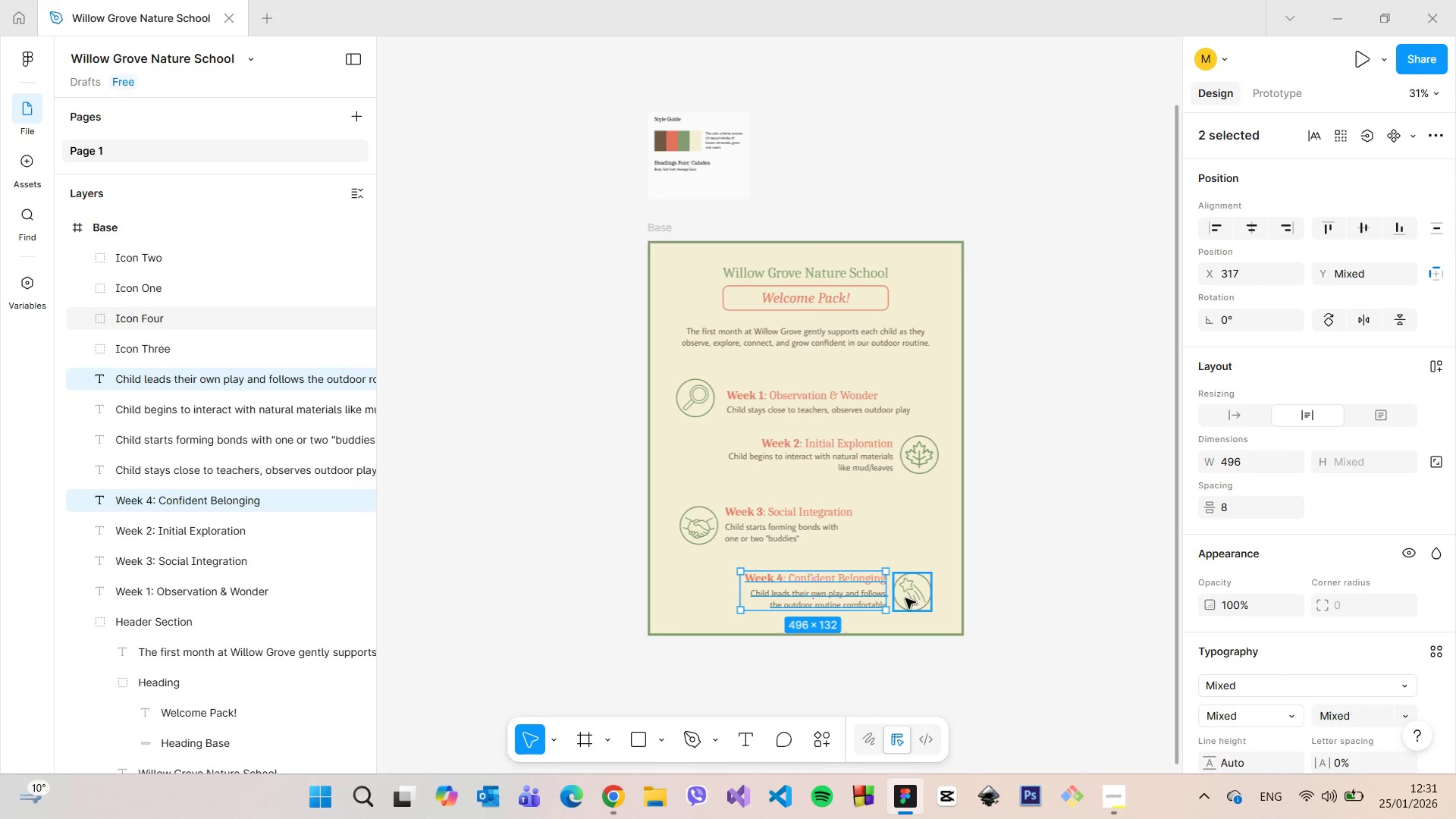 
left_click([905, 598])
 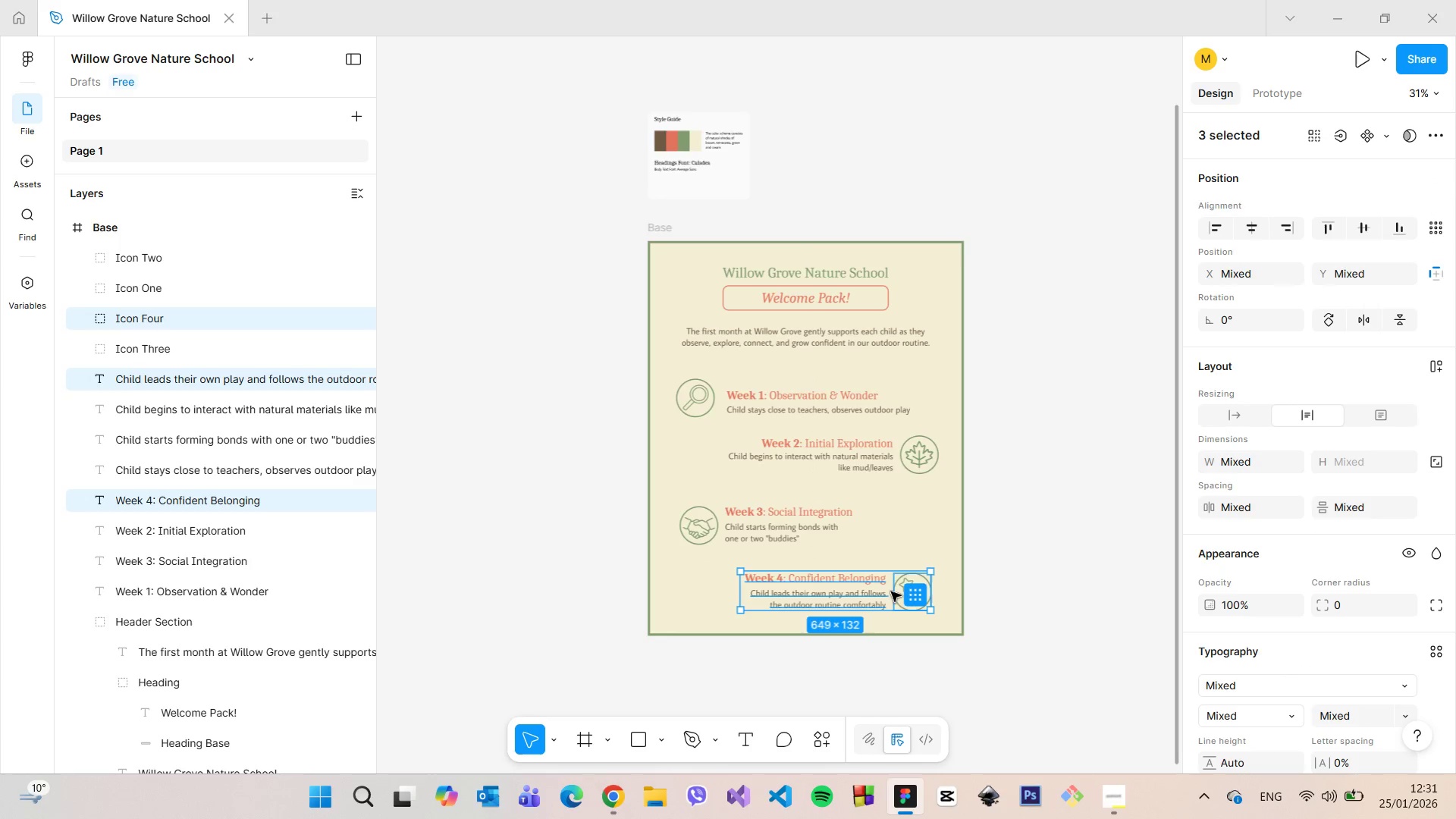 
right_click([864, 586])
 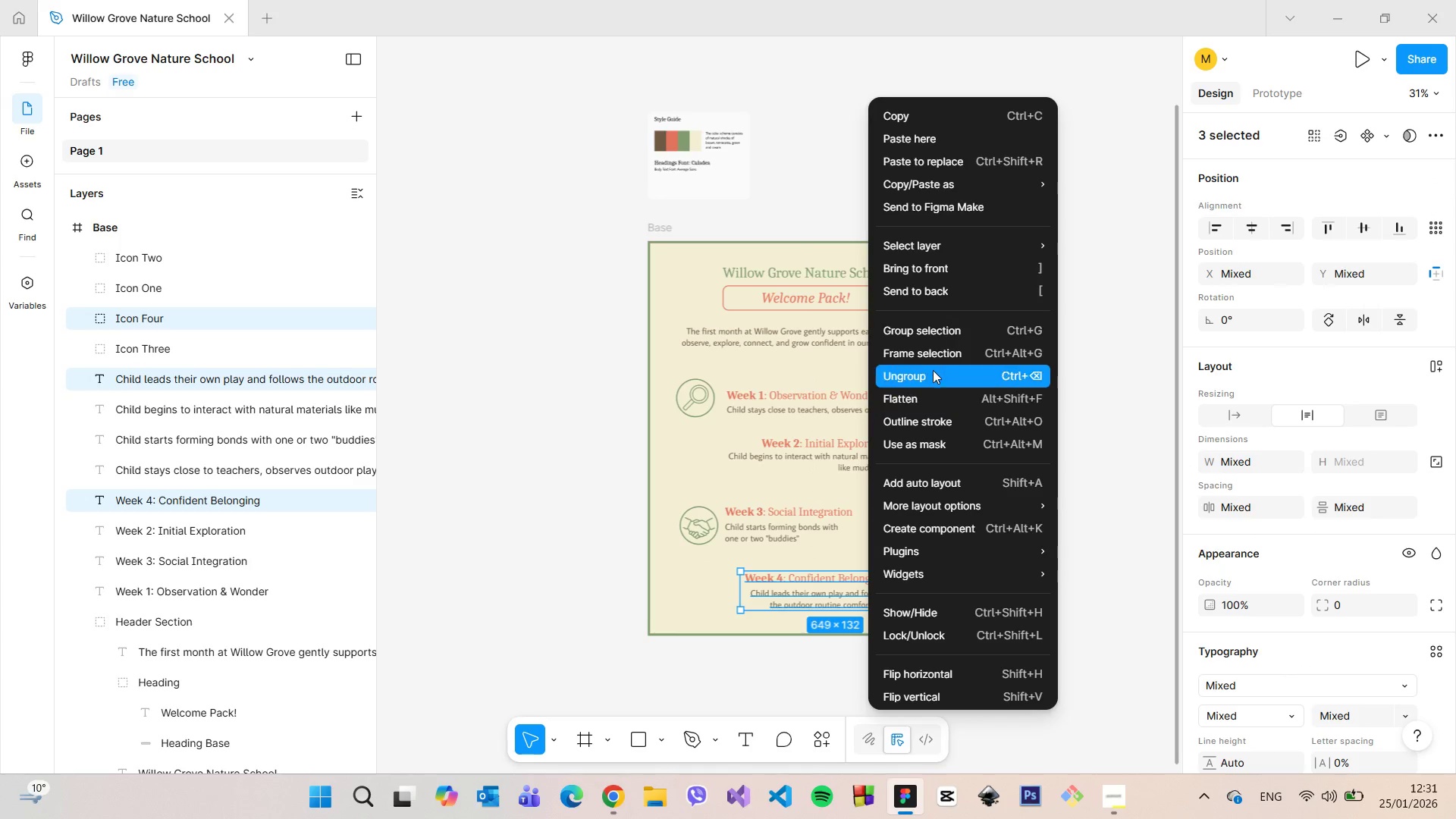 
left_click([933, 336])
 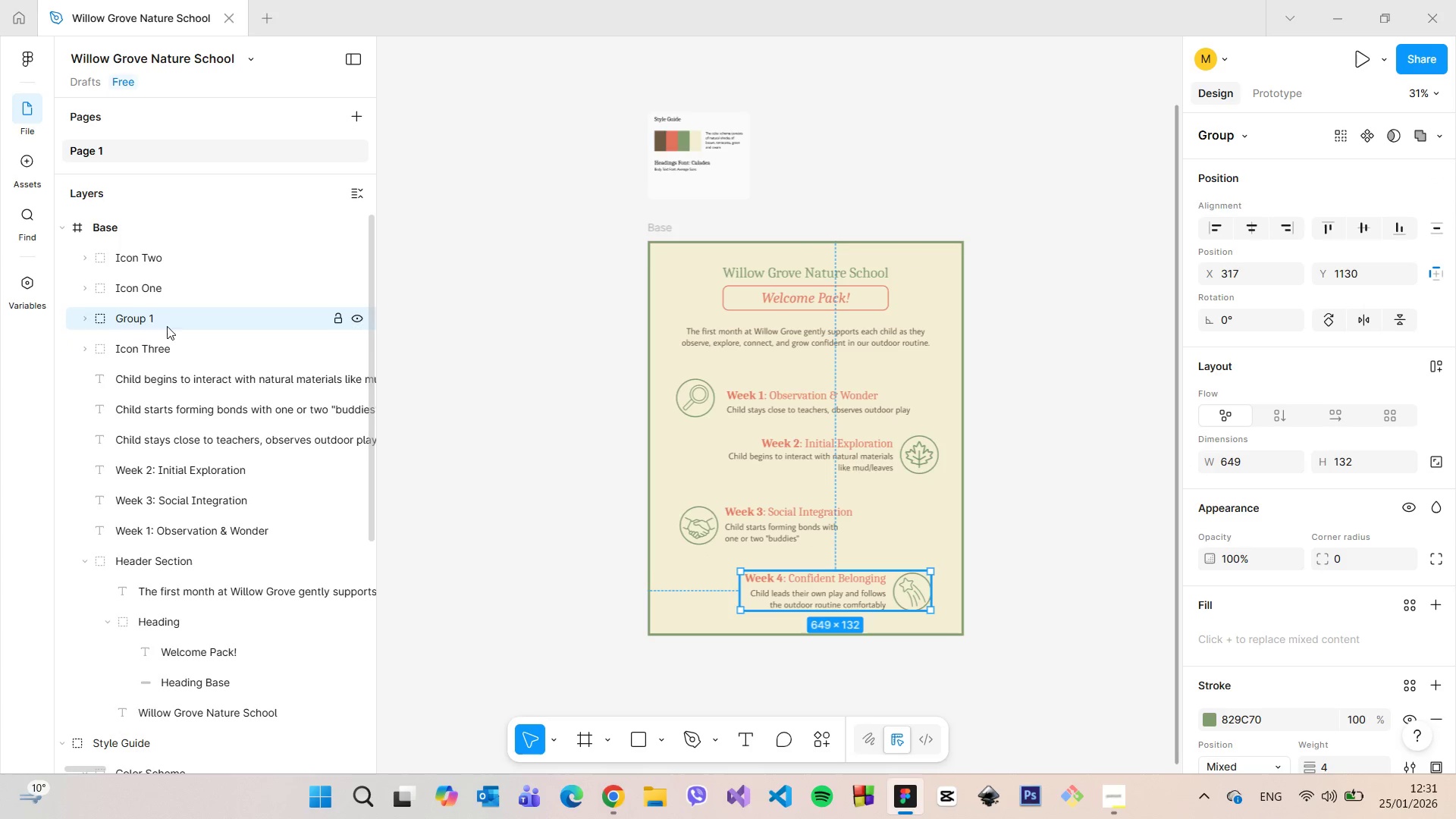 
double_click([160, 320])
 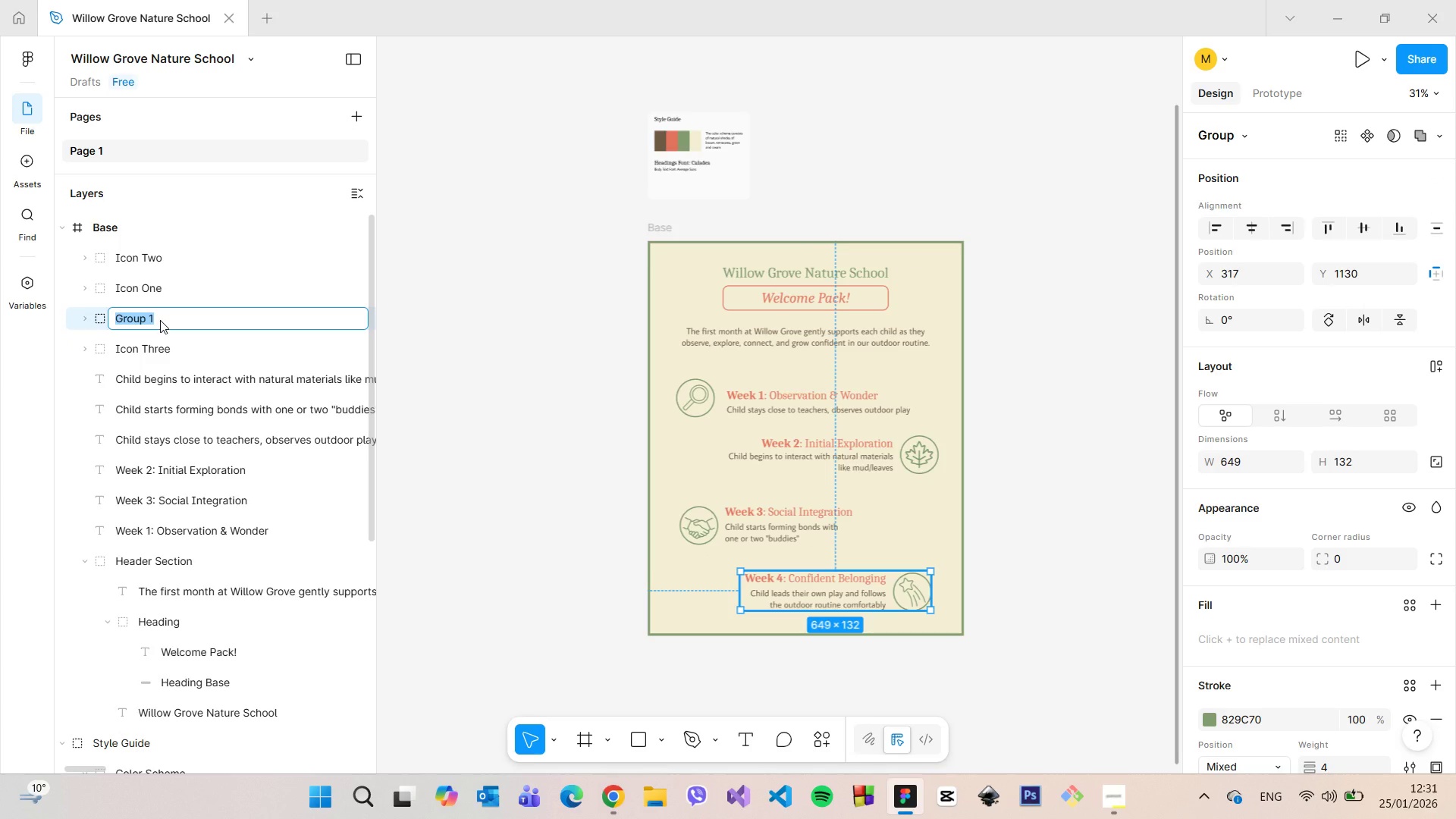 
type(Wek)
key(Backspace)
type(ek Four)
 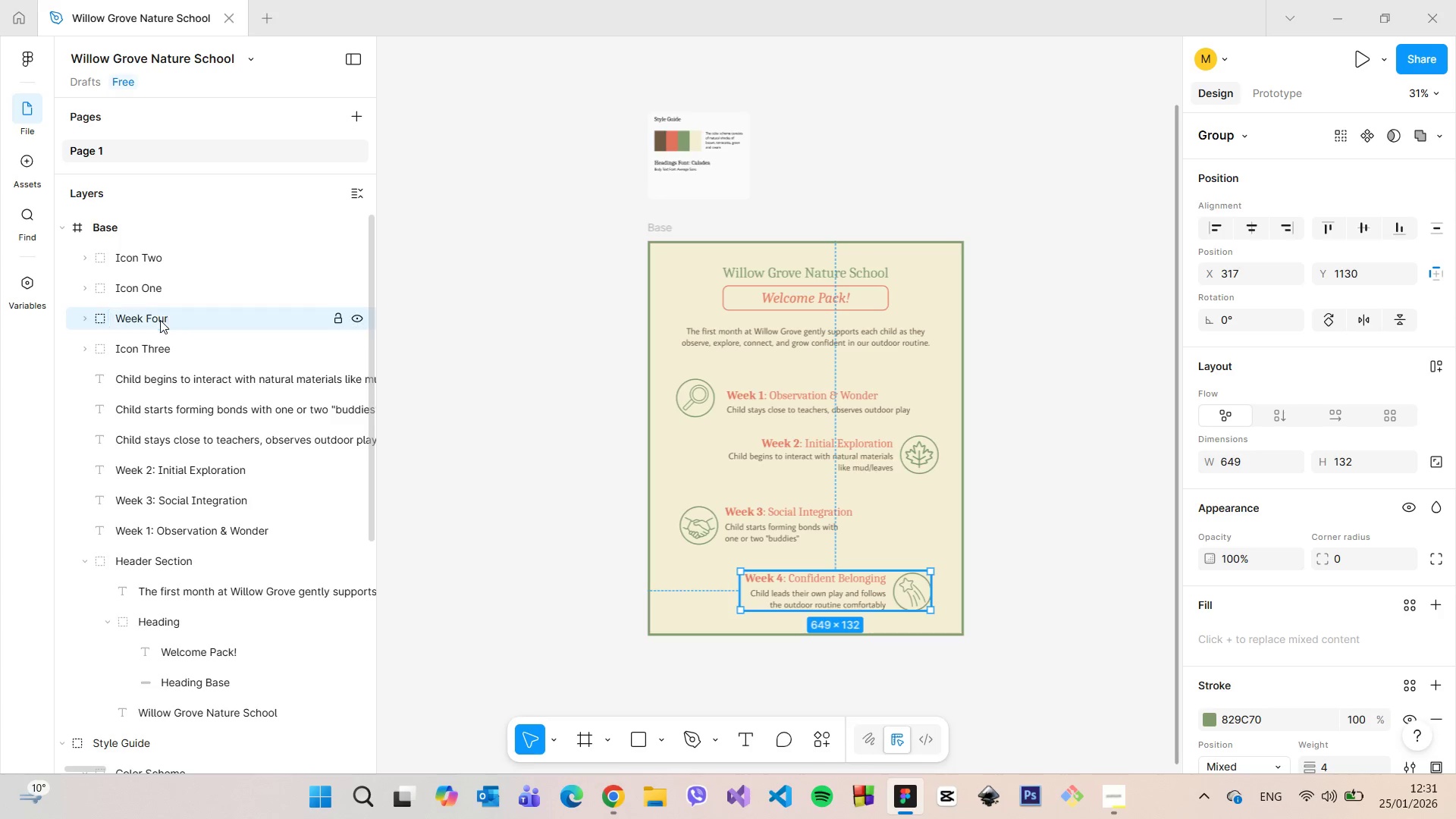 
key(Enter)
 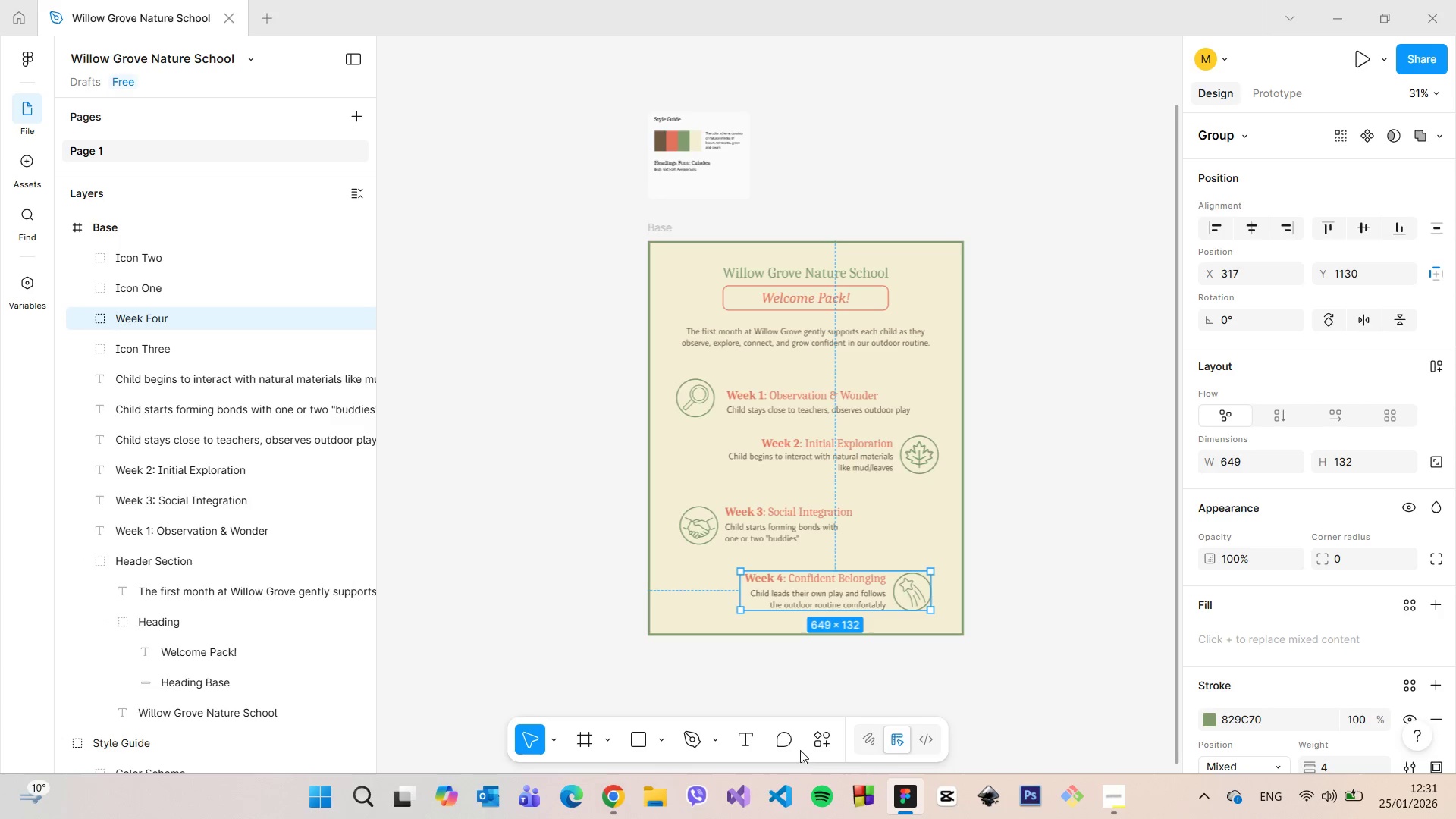 
scroll: coordinate [805, 648], scroll_direction: up, amount: 4.0
 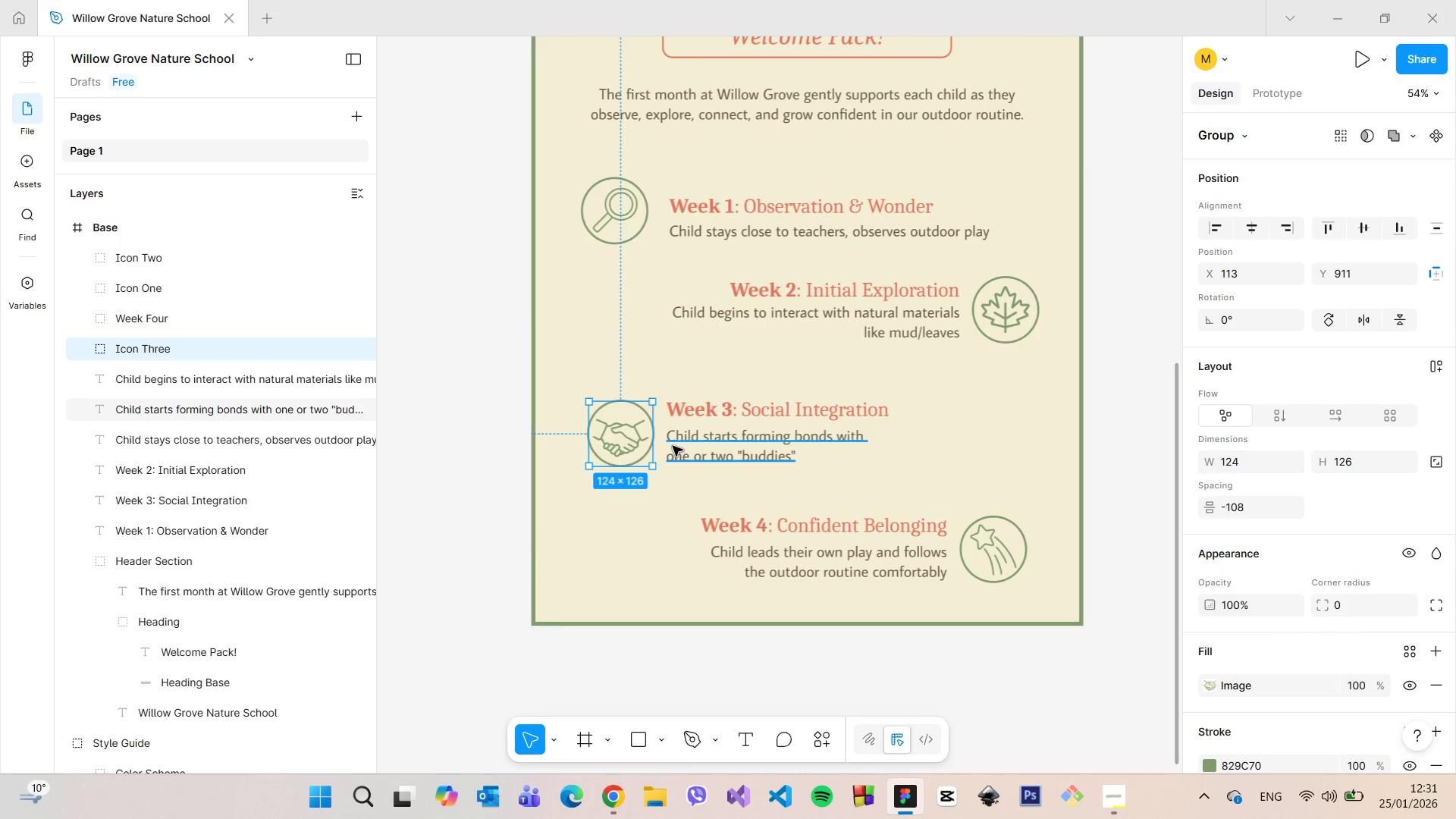 
hold_key(key=AltLeft, duration=0.69)
 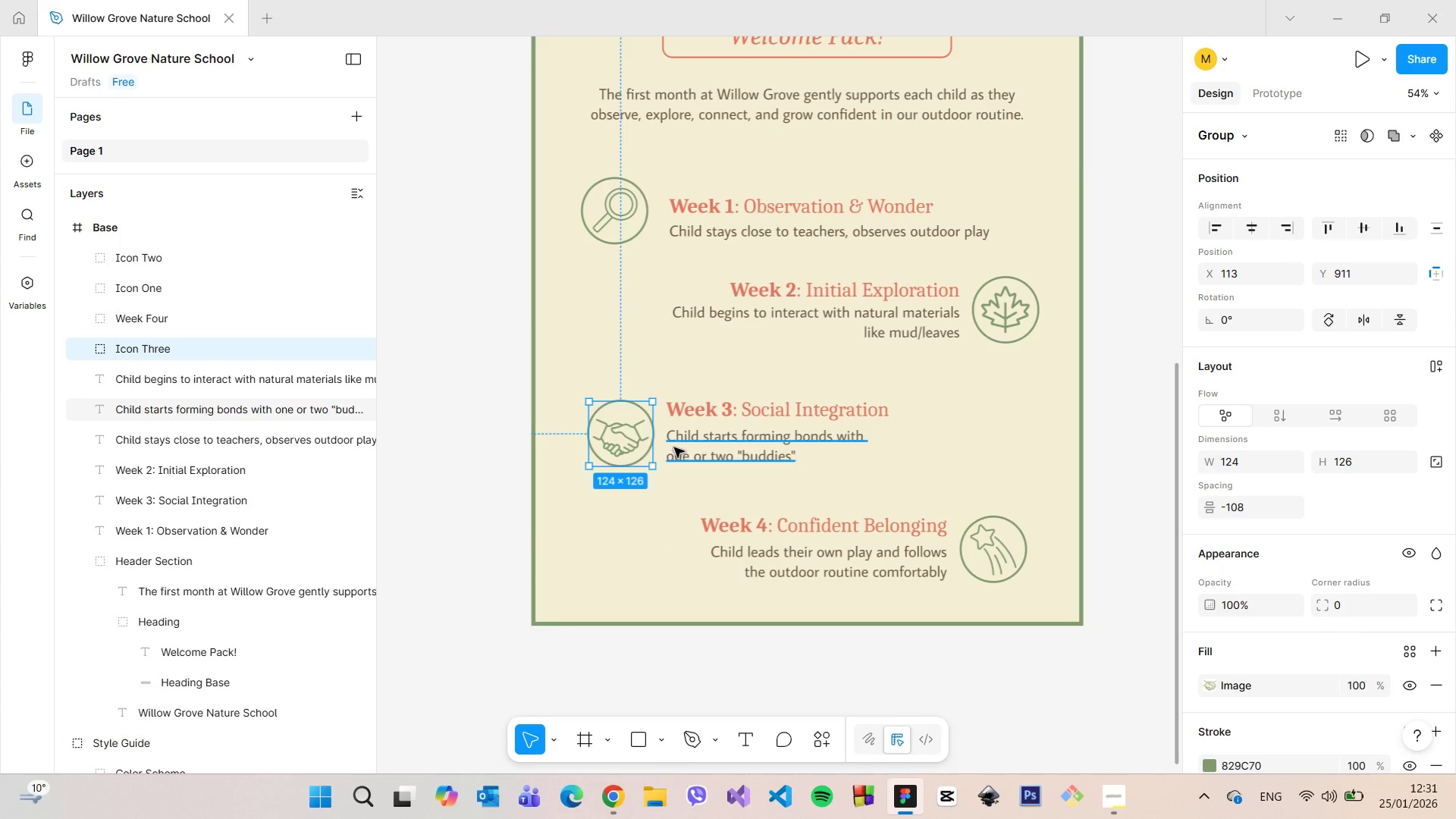 
hold_key(key=ShiftLeft, duration=1.51)
left_click([677, 447])
 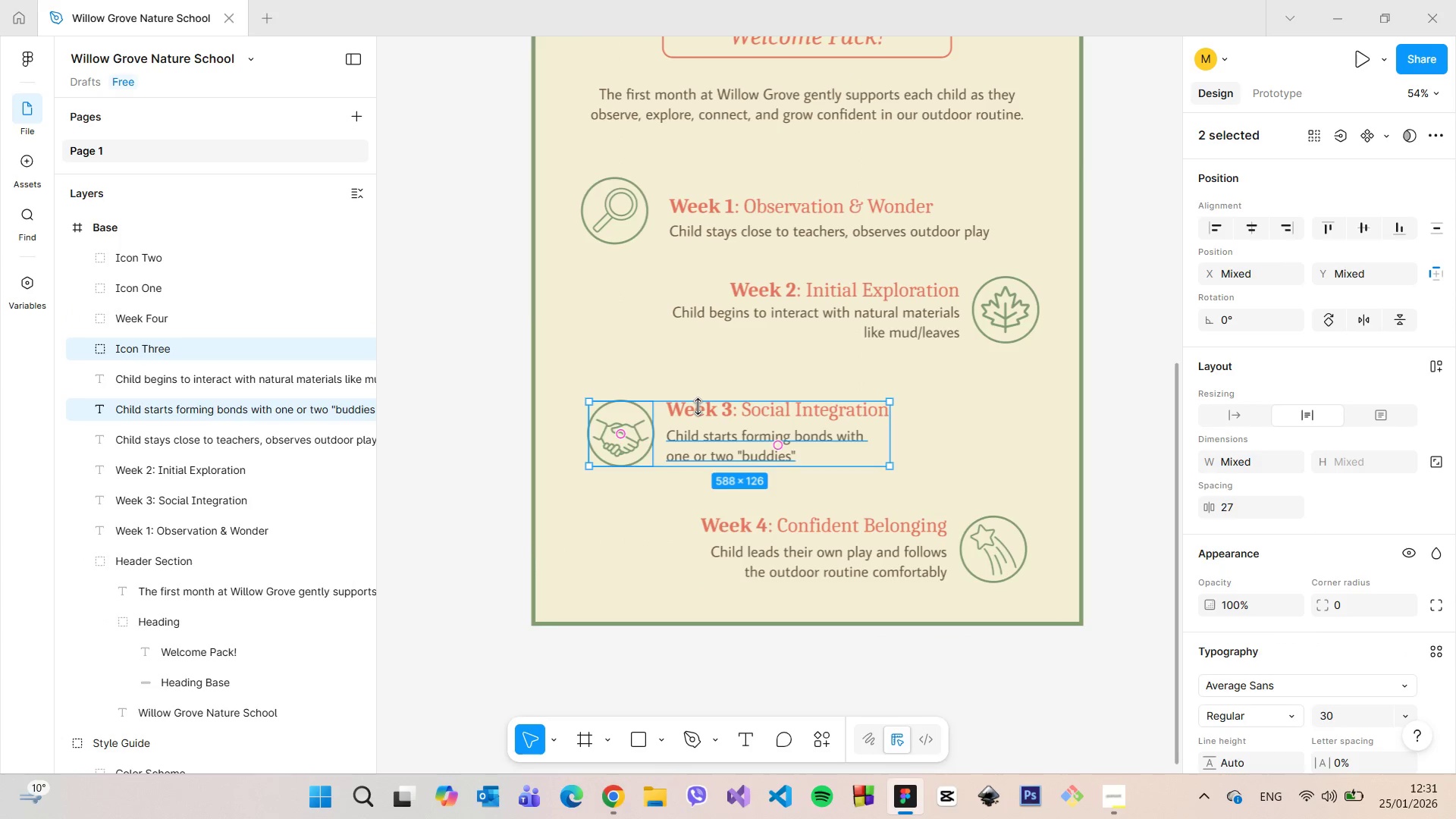 
left_click([698, 406])
 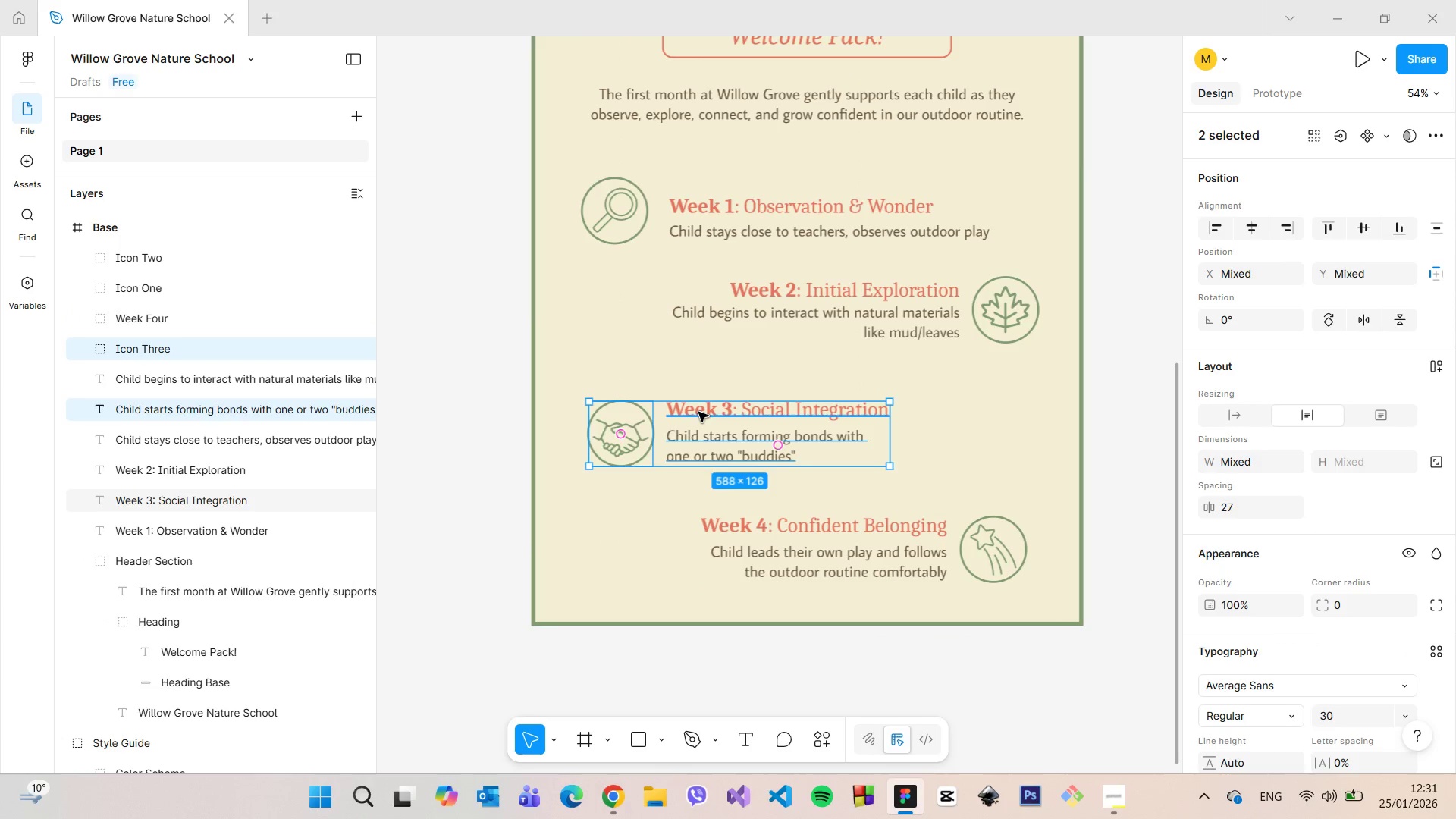 
double_click([698, 412])
 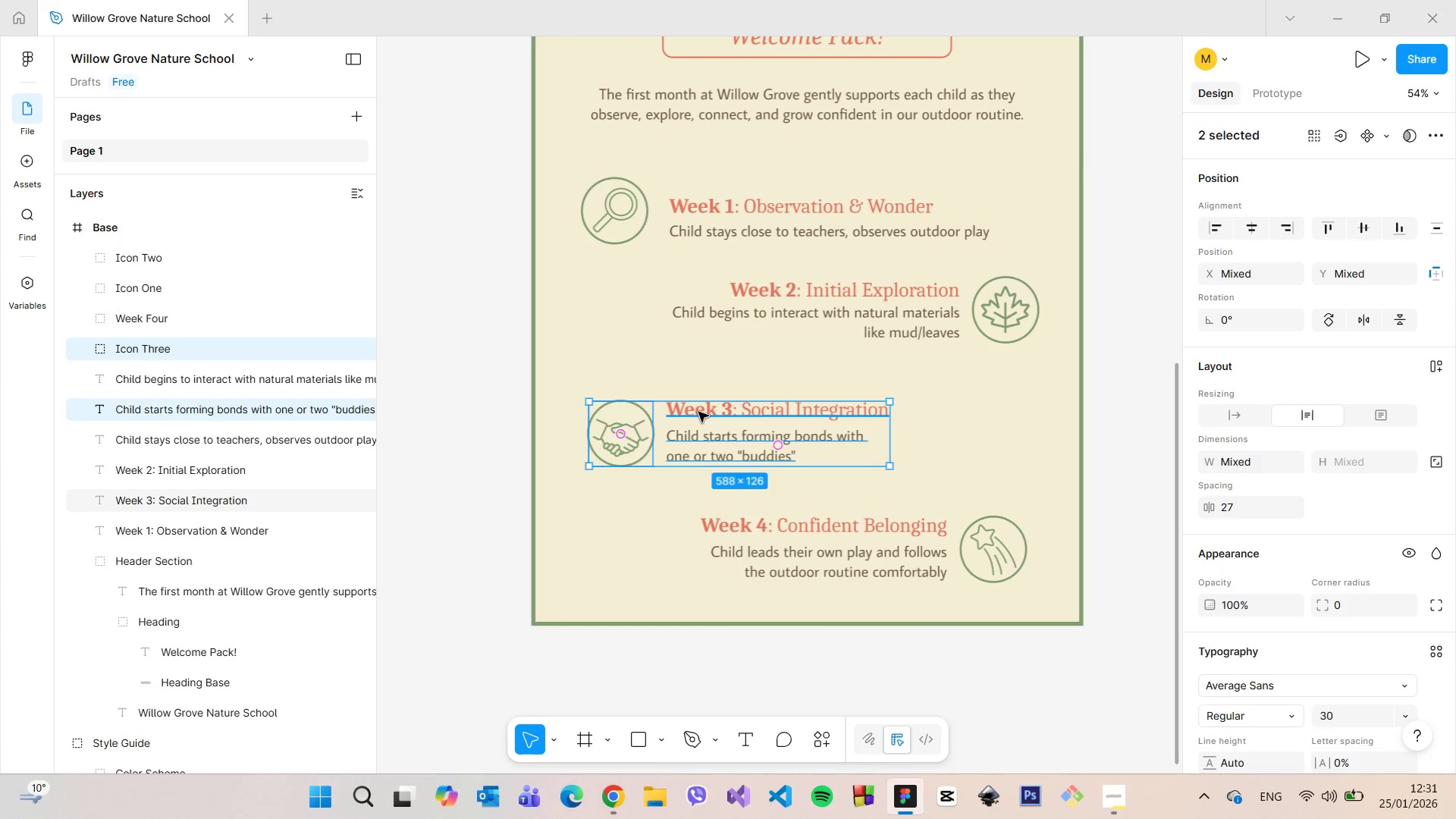 
hold_key(key=ShiftLeft, duration=1.52)
left_click([700, 437])
 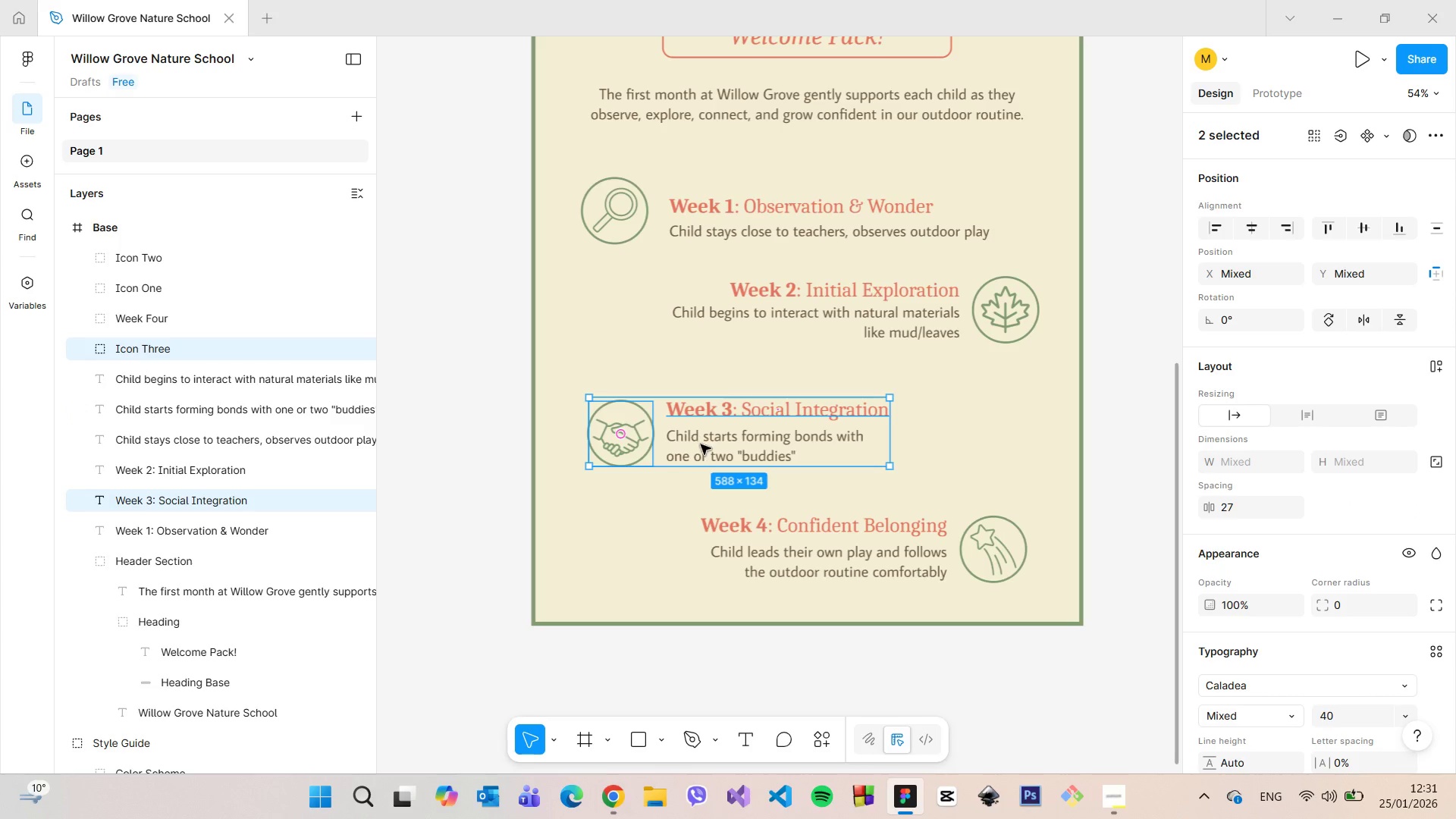 
left_click([702, 447])
 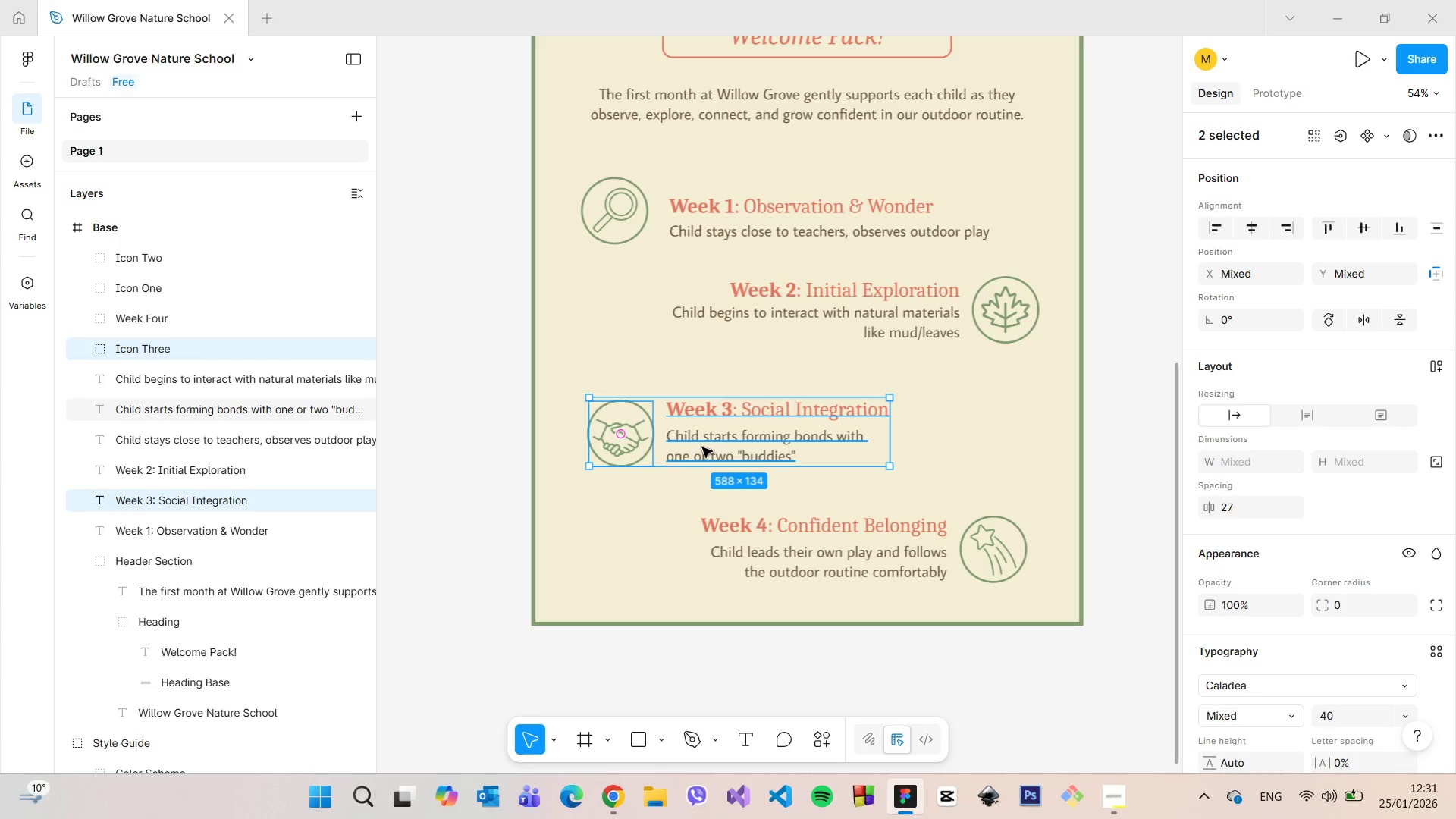 
hold_key(key=ShiftLeft, duration=0.48)
 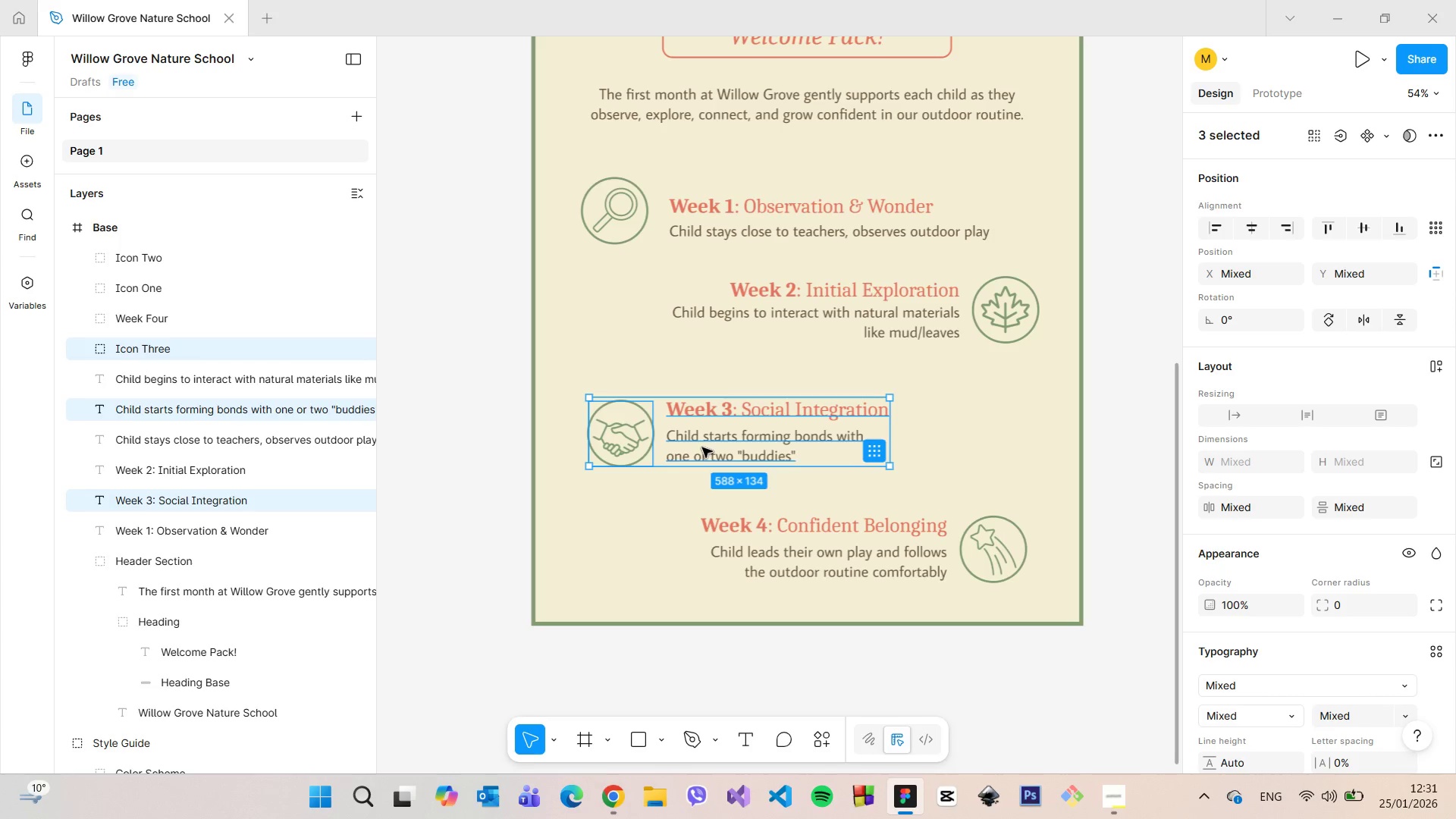 
right_click([702, 447])
 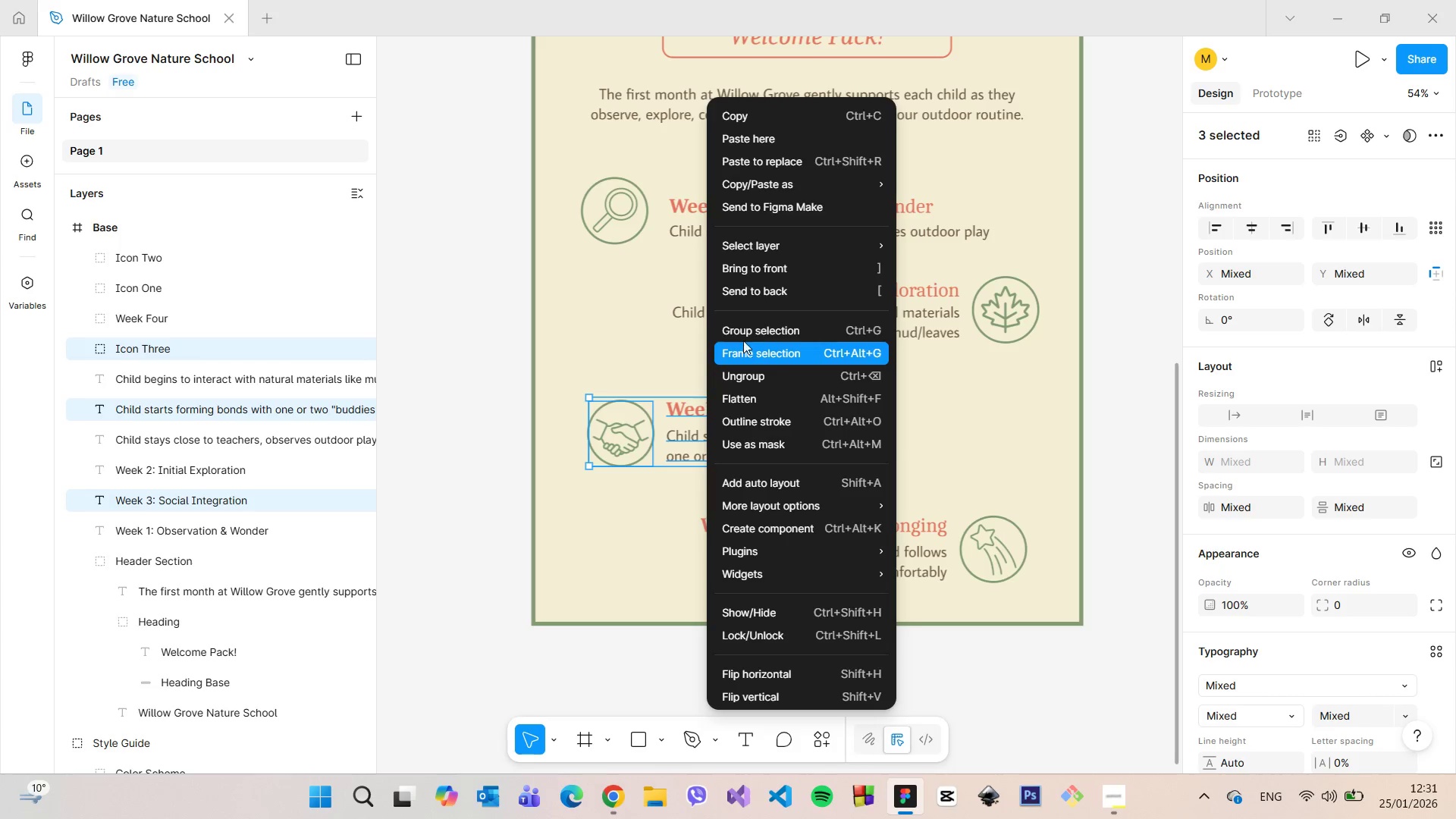 
left_click([744, 335])
 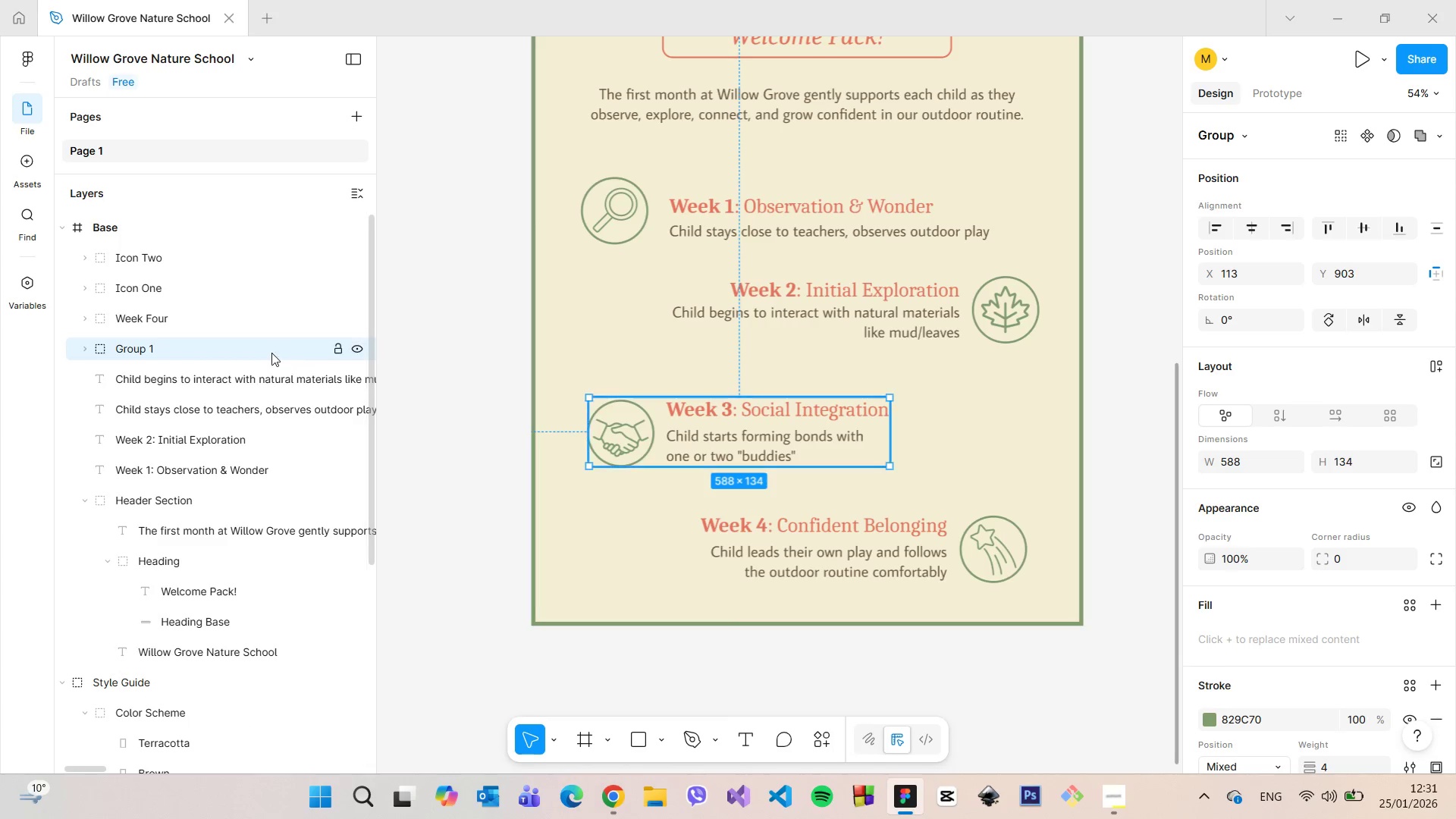 
double_click([262, 350])
 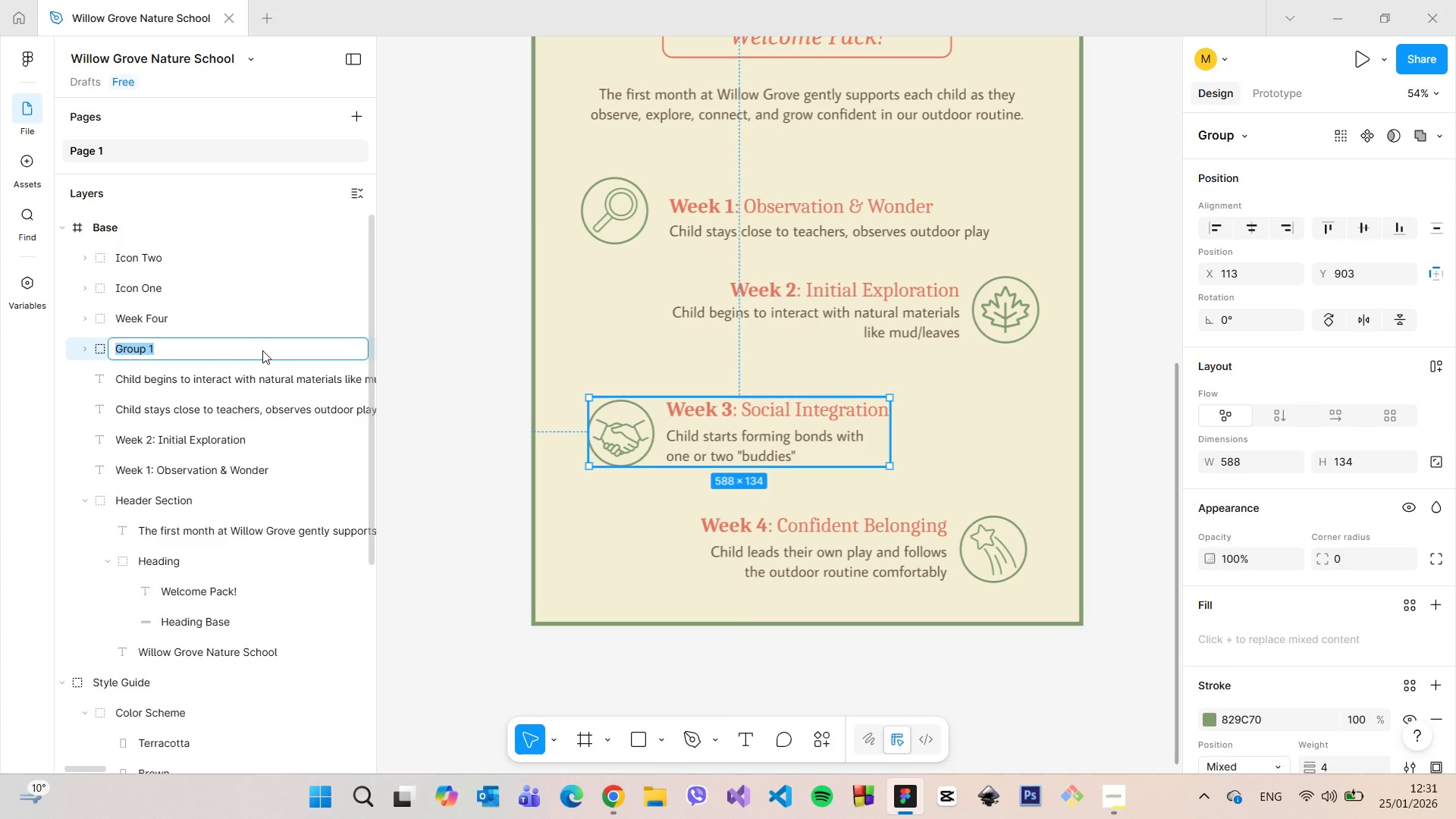 
type(Wekk Three)
 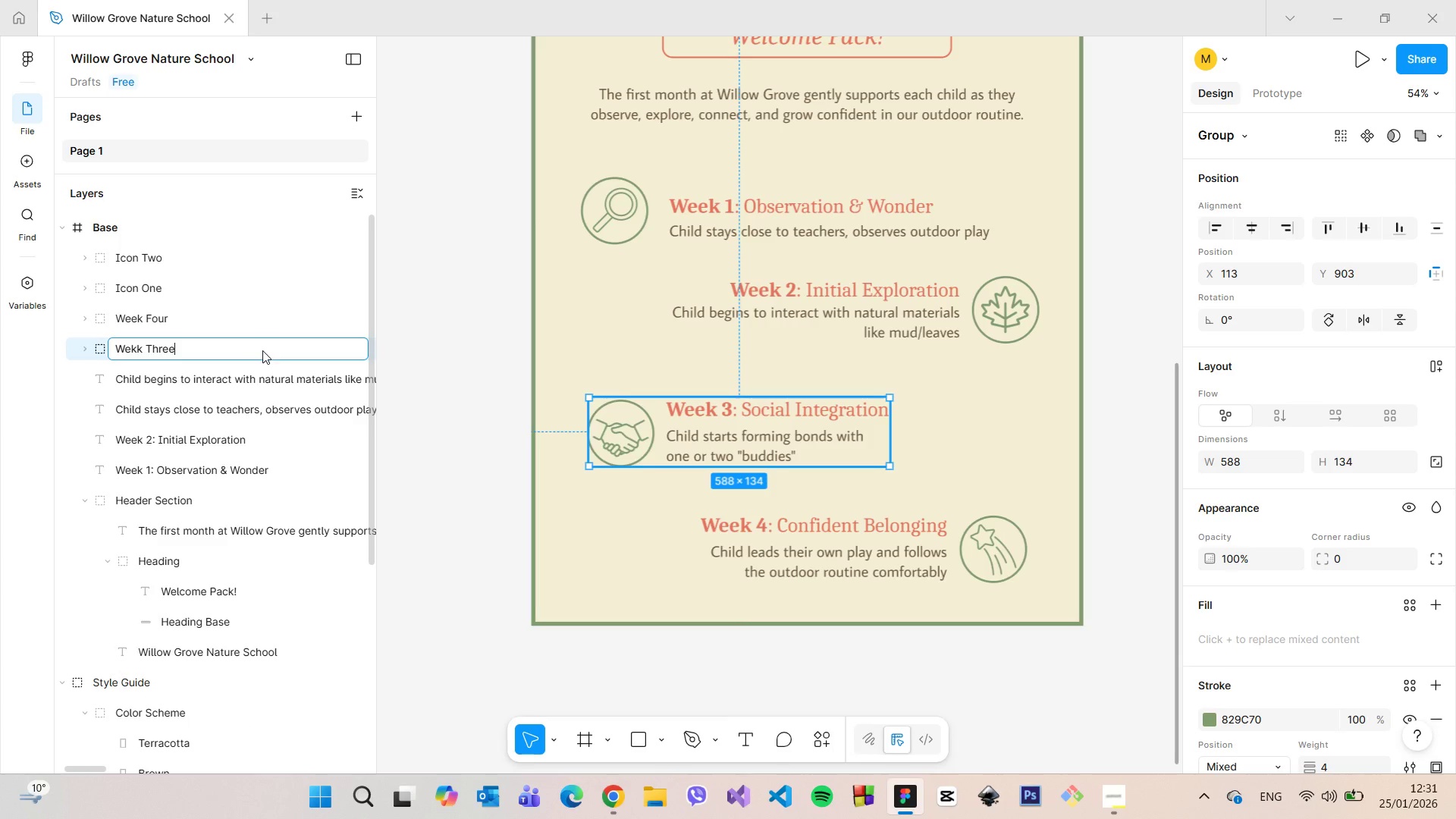 
key(Enter)
 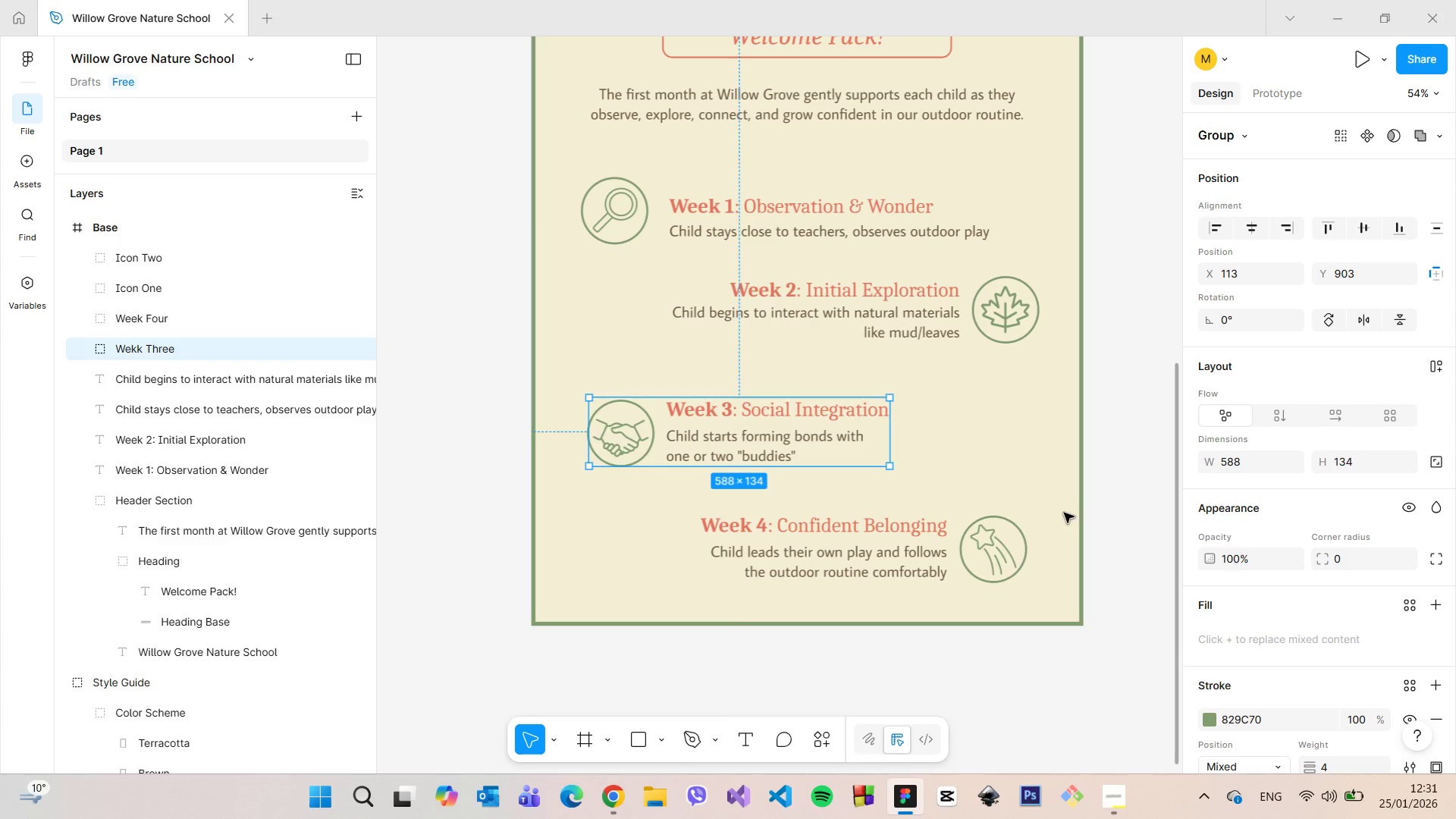 
left_click([1106, 521])
 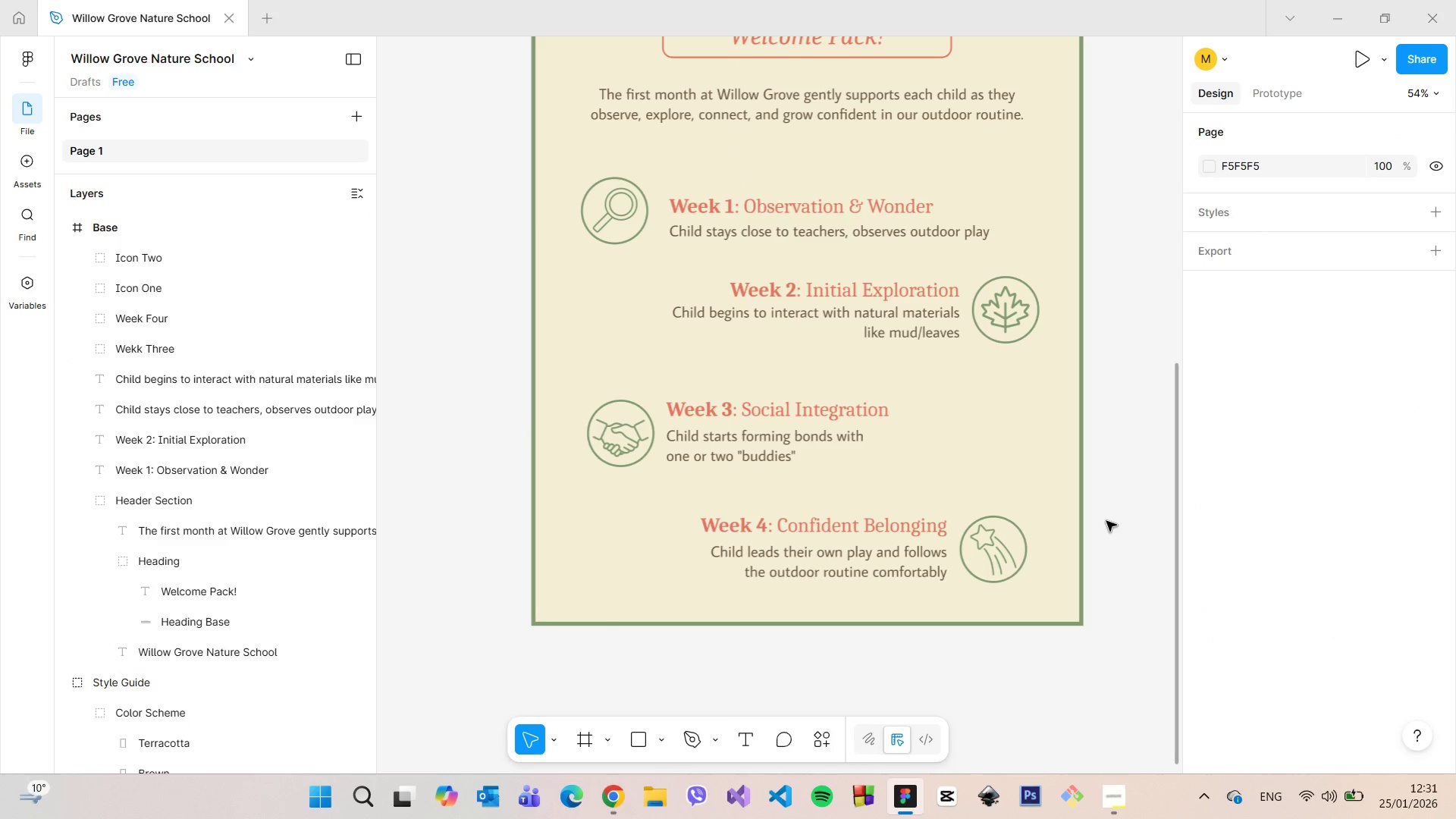 
scroll: coordinate [1106, 521], scroll_direction: down, amount: 4.0
 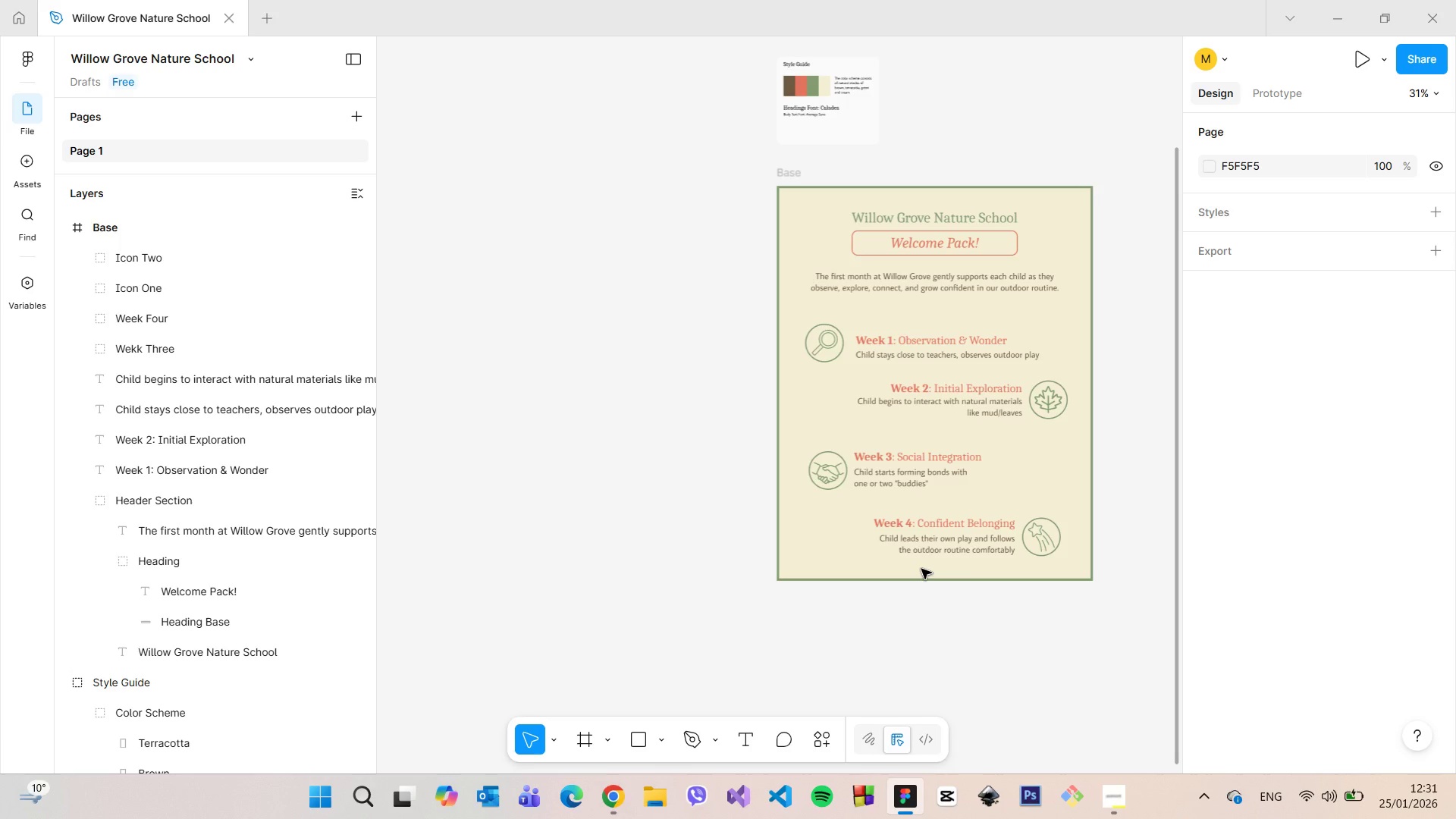 
wait(29.56)
 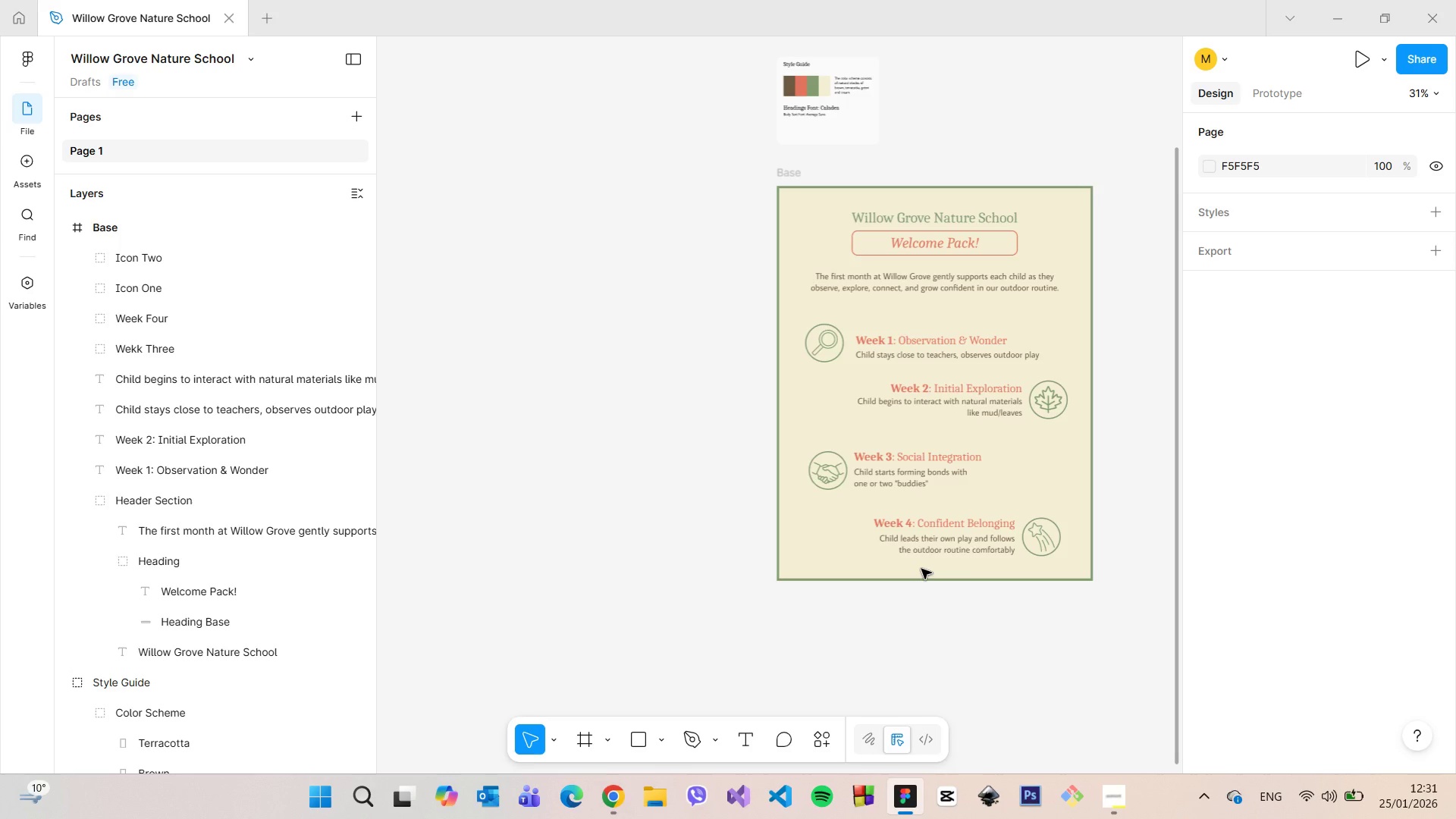 
hold_key(key=ControlLeft, duration=1.51)
scroll: coordinate [1078, 385], scroll_direction: up, amount: 8.0
 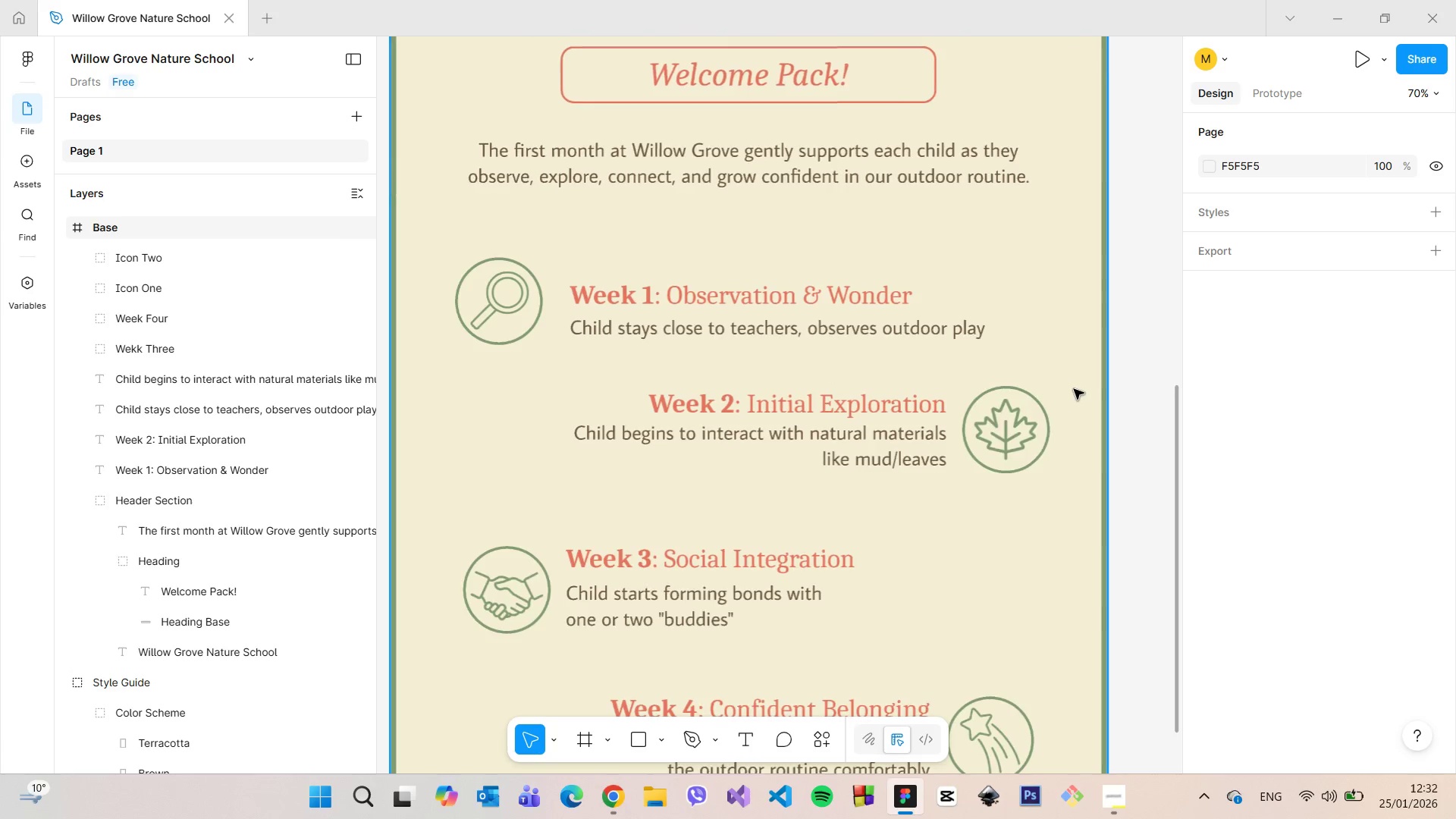 
key(Control+ControlLeft)
 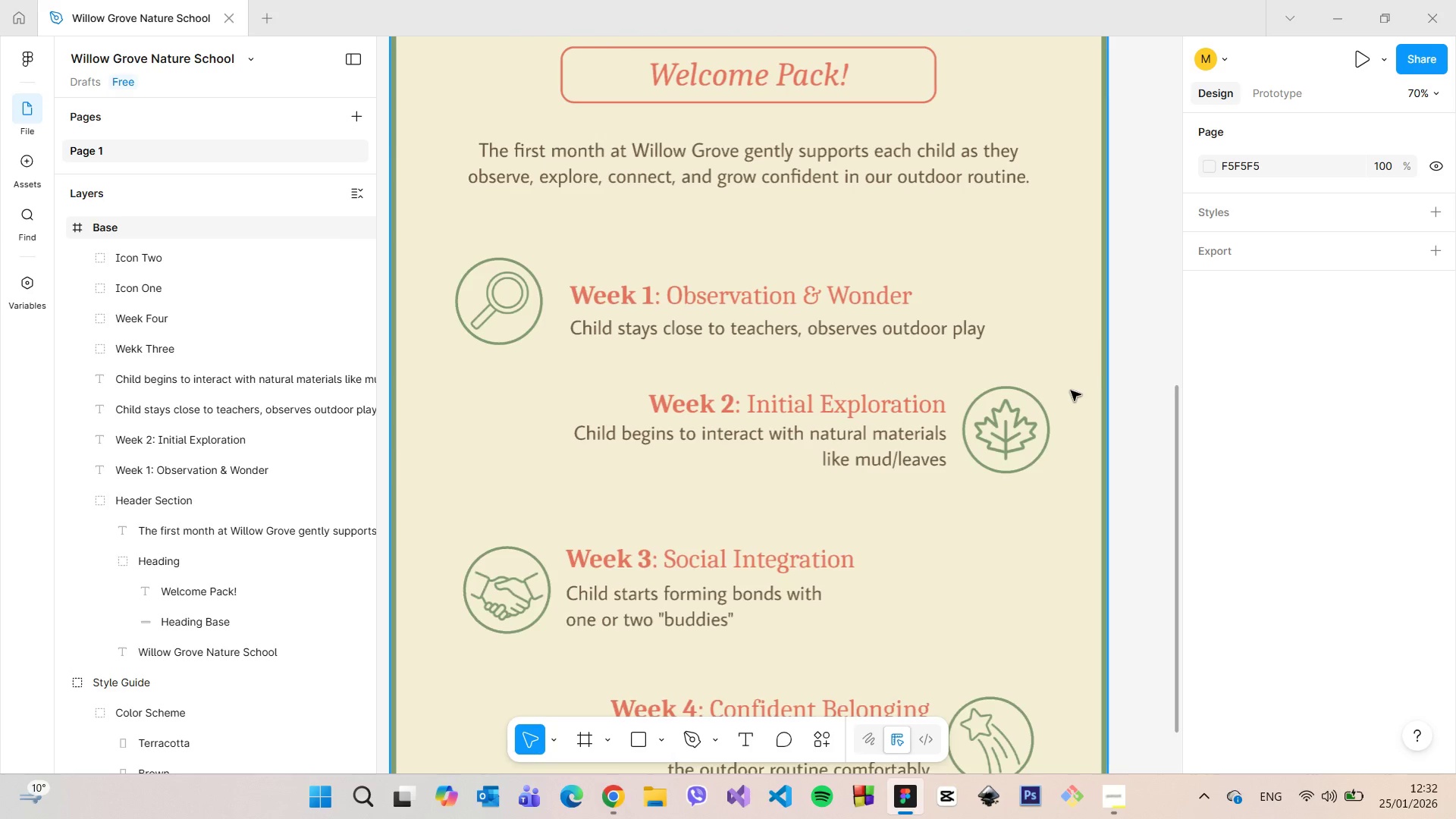 
key(Control+ControlLeft)
 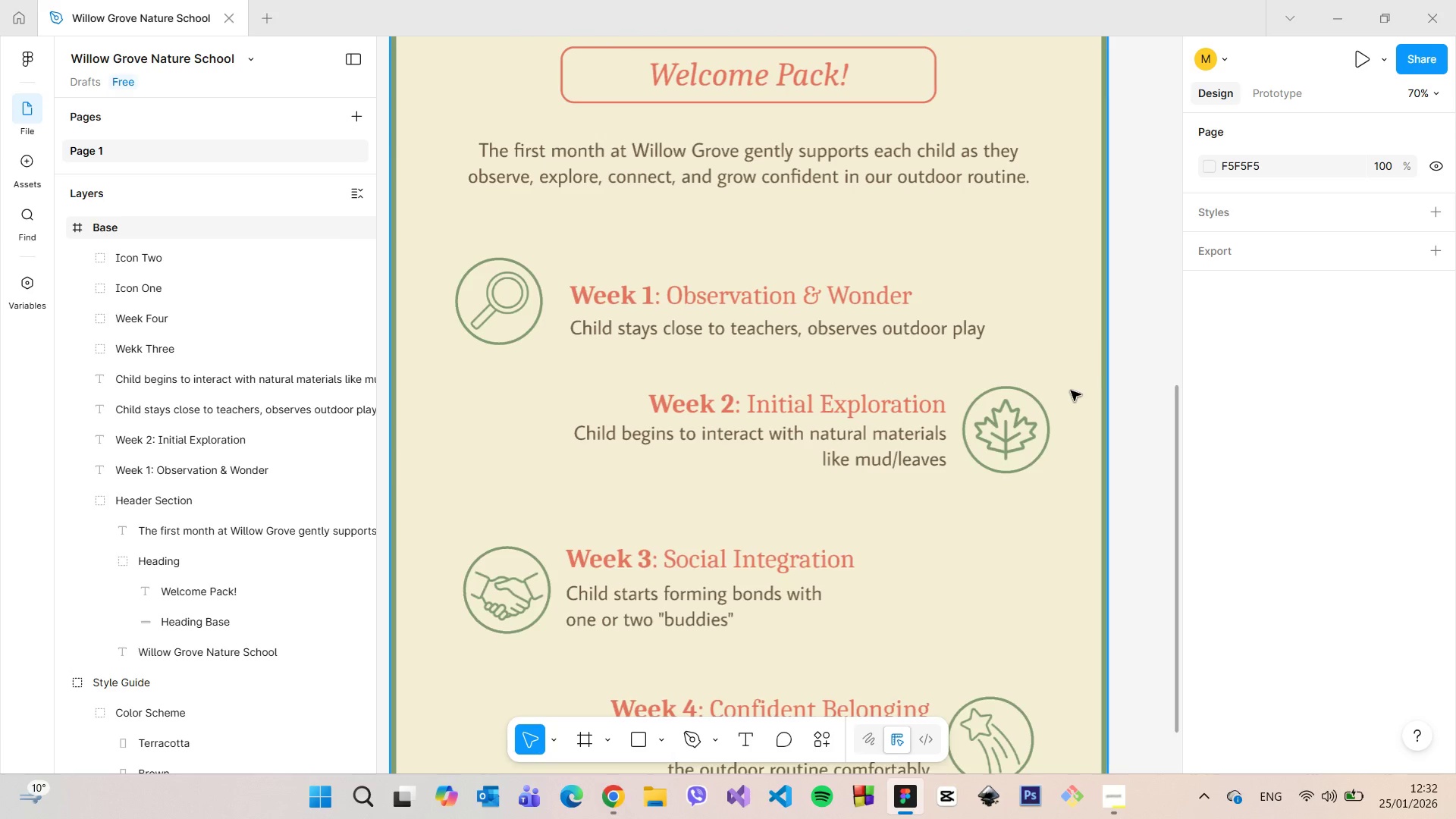 
key(Control+ControlLeft)
 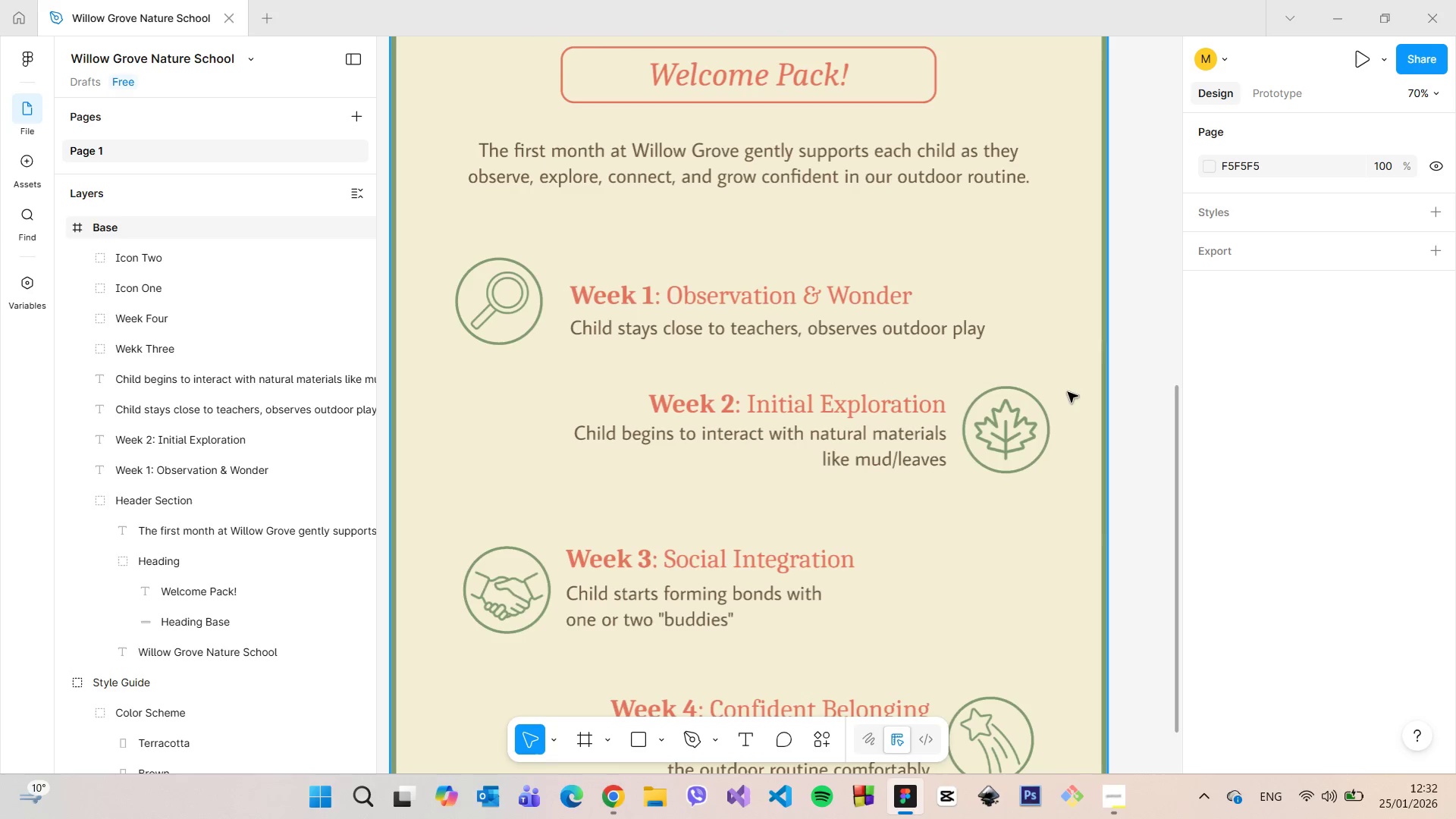 
key(Control+ControlLeft)
 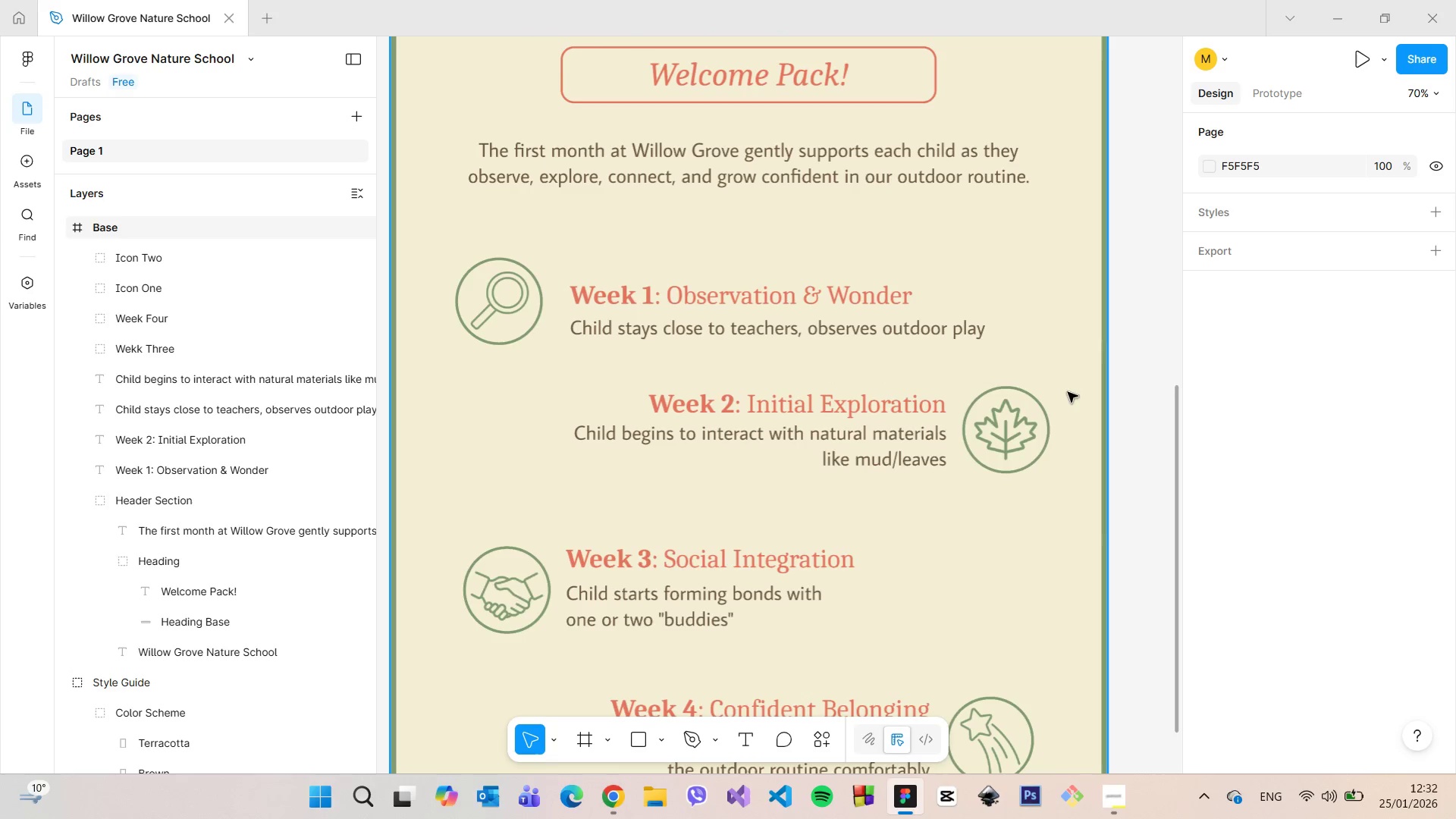 
key(Control+ControlLeft)
 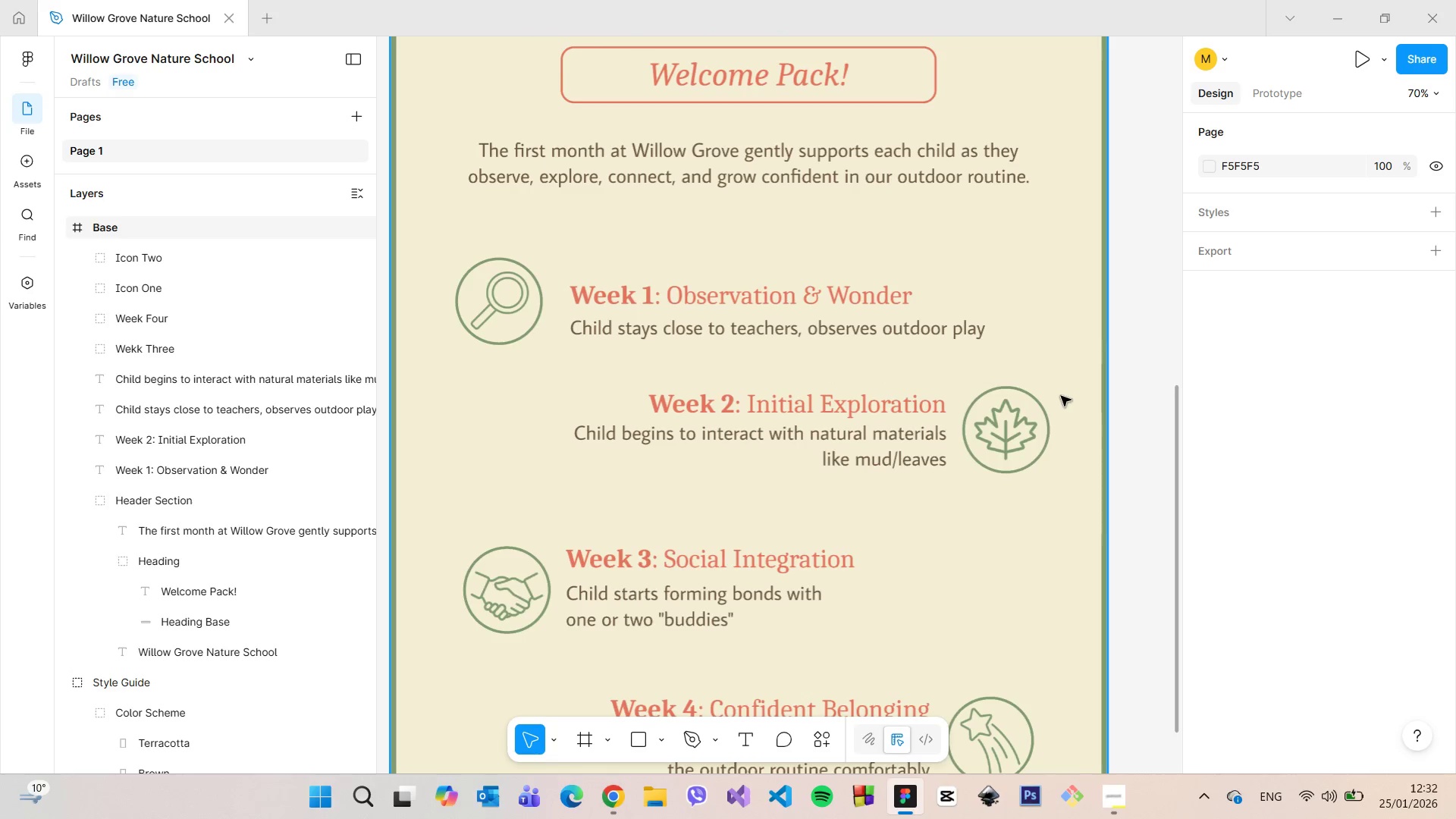 
key(Control+ControlLeft)
 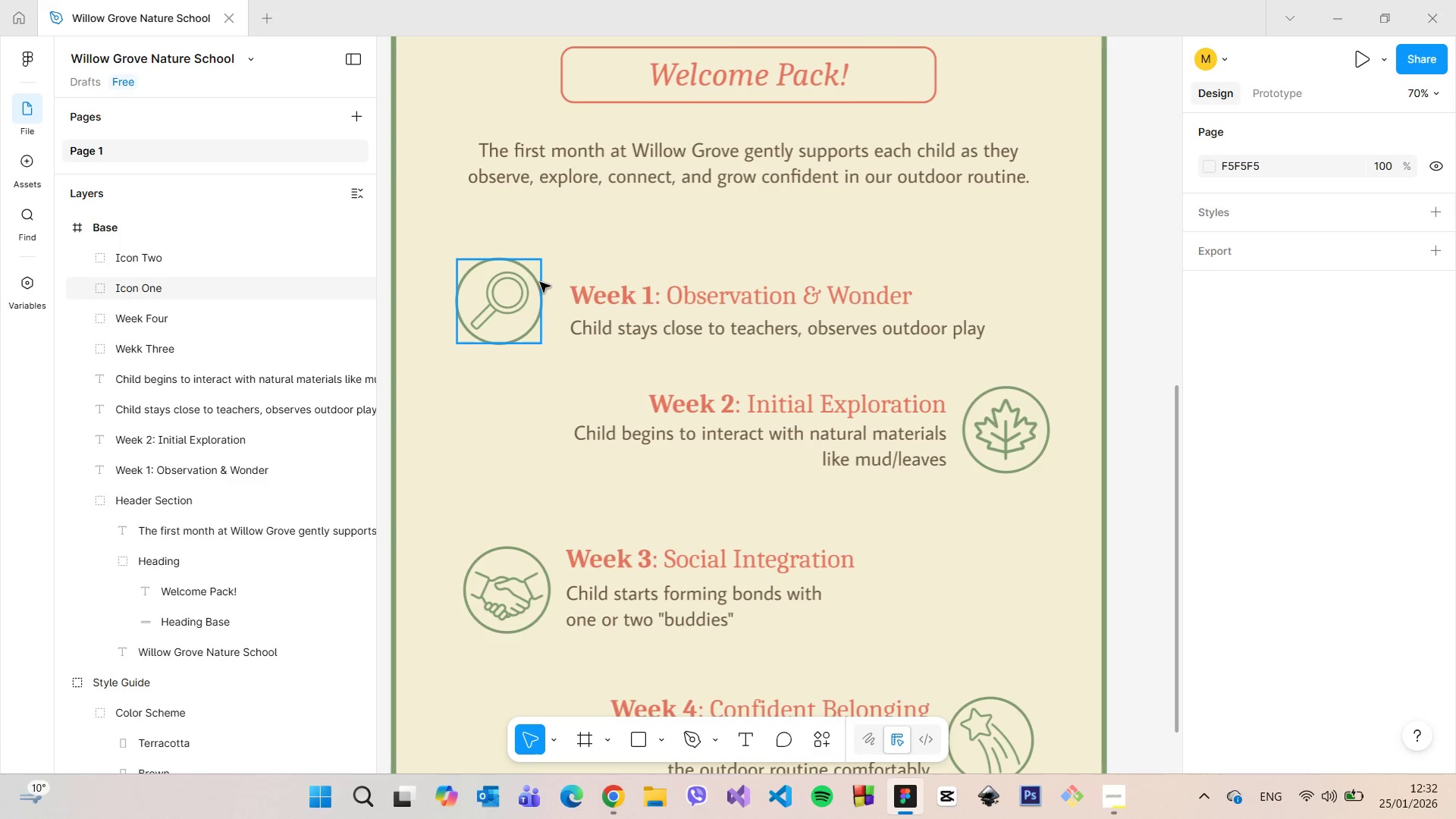 
left_click([540, 281])
 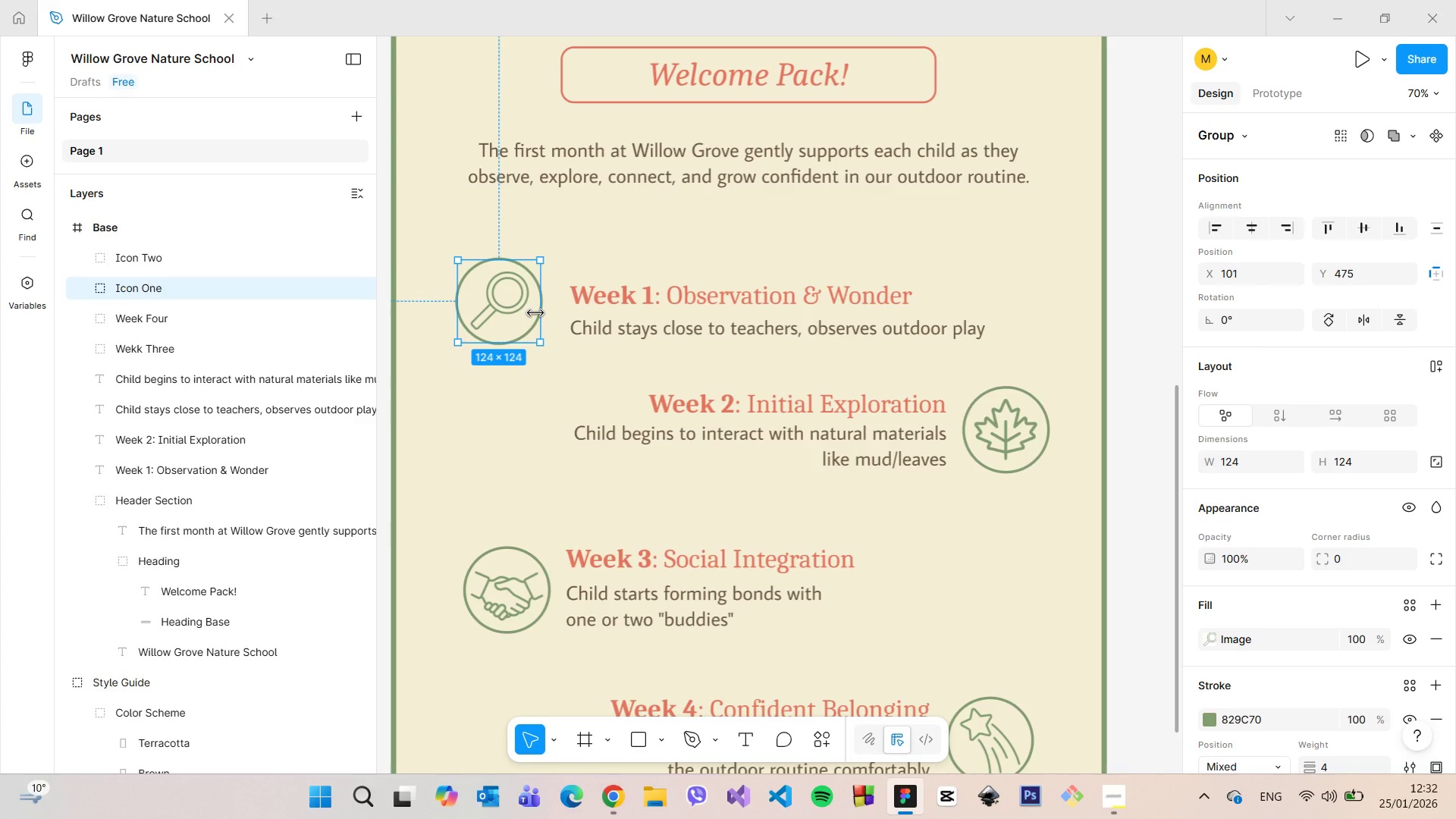 
left_click([646, 326])
 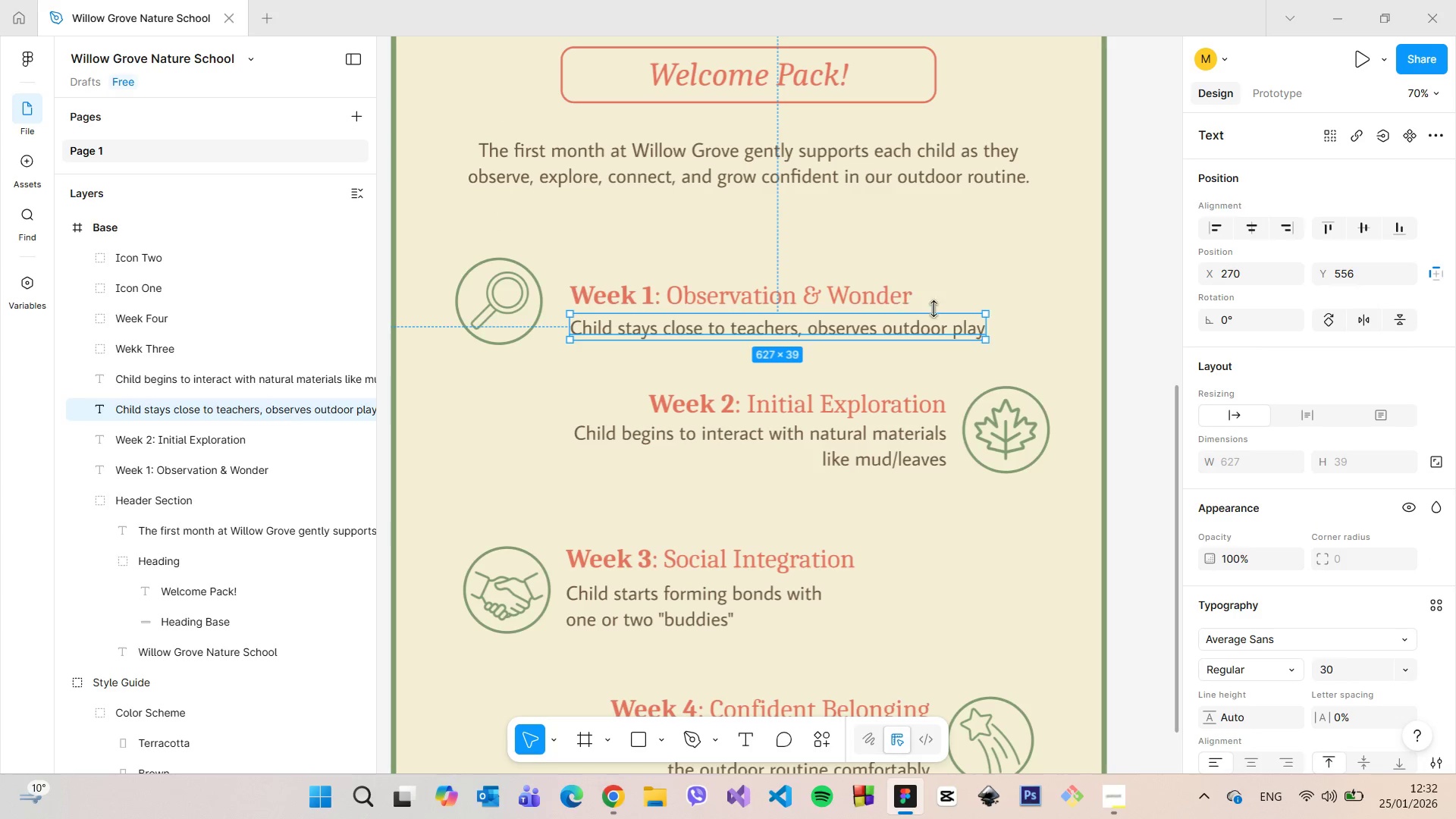 
scroll: coordinate [947, 323], scroll_direction: down, amount: 5.0
 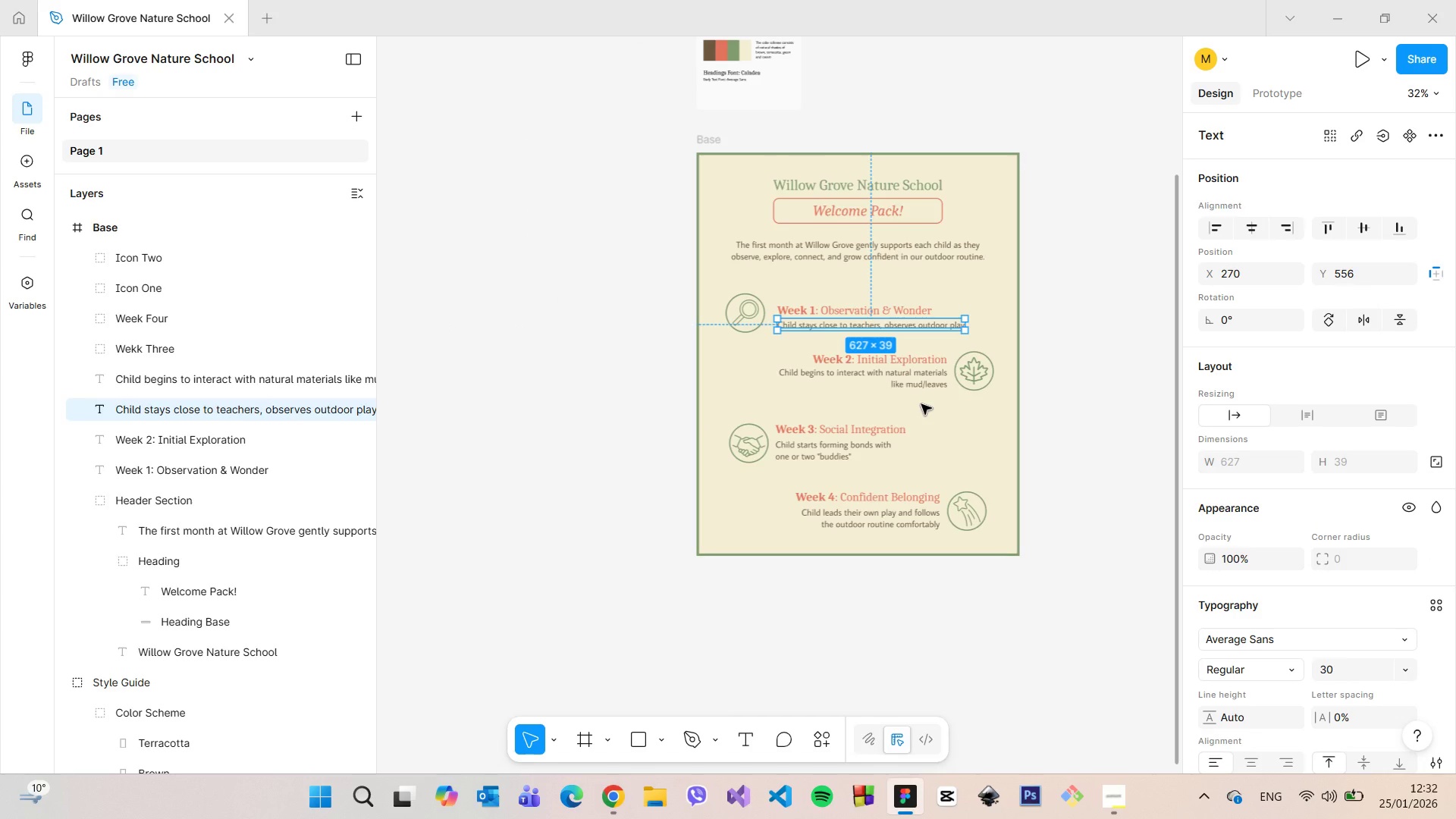 
scroll: coordinate [962, 512], scroll_direction: up, amount: 4.0
 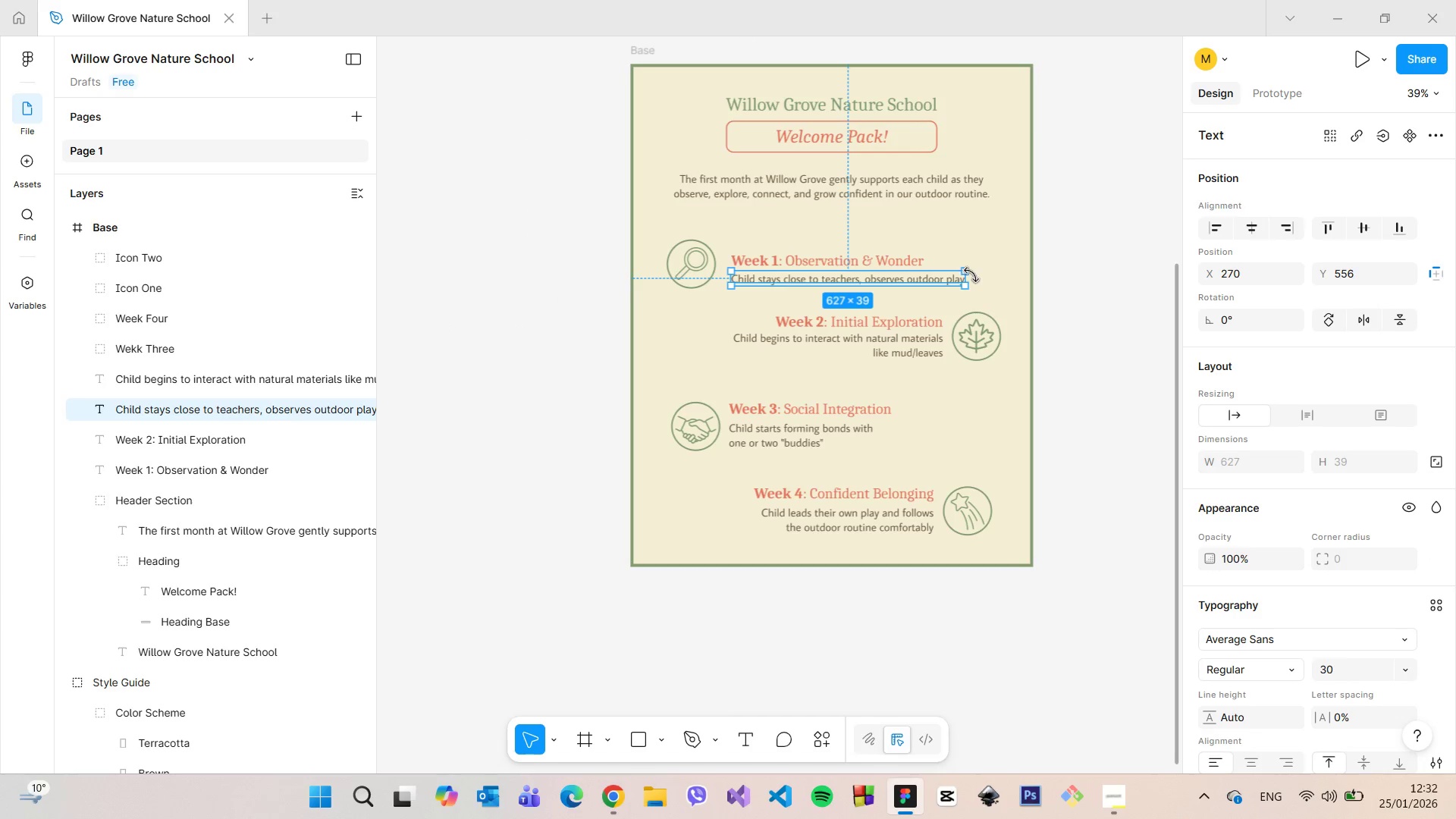 
left_click_drag(start_coordinate=[968, 275], to_coordinate=[876, 276])
 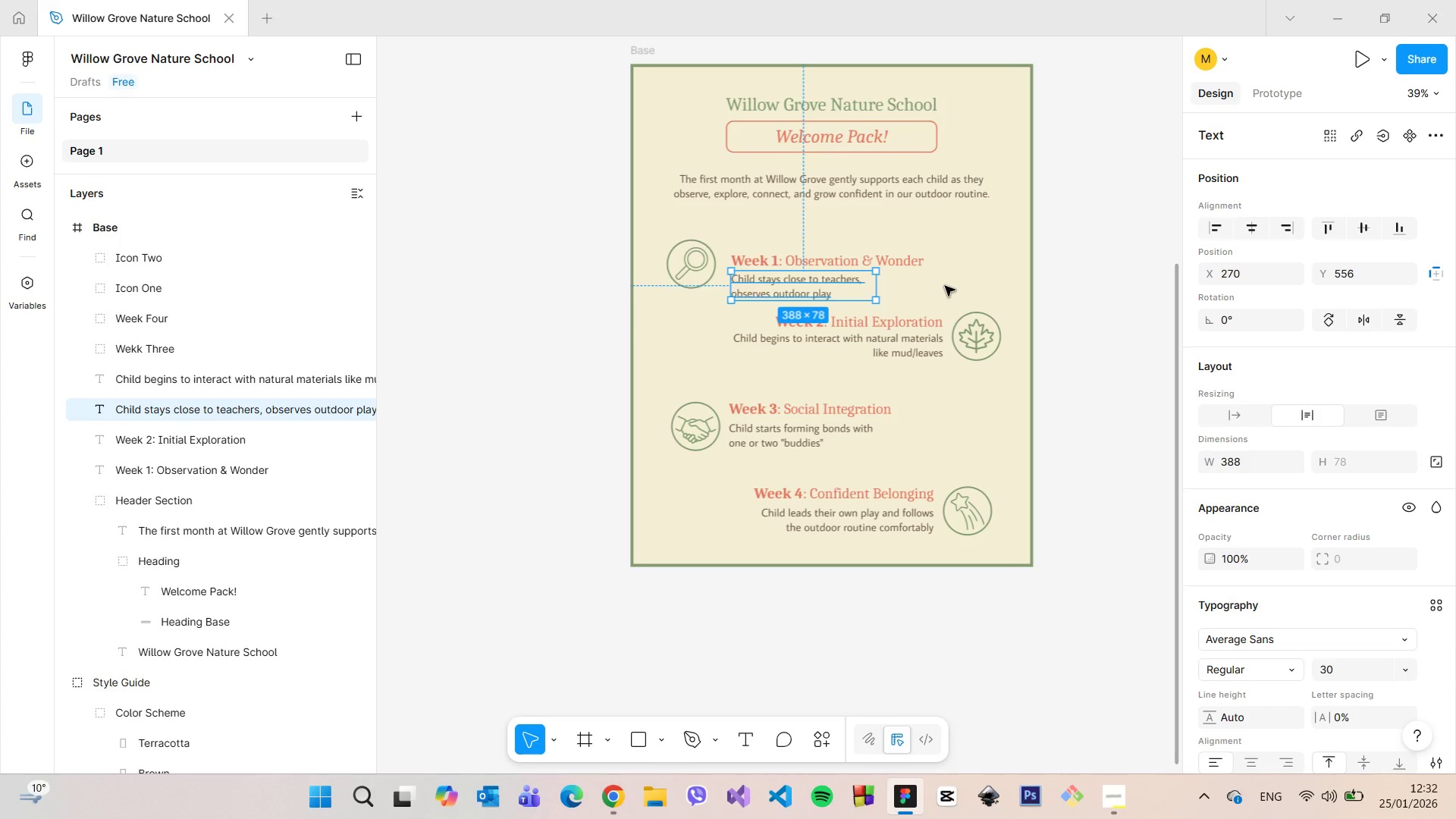 
left_click([945, 286])
 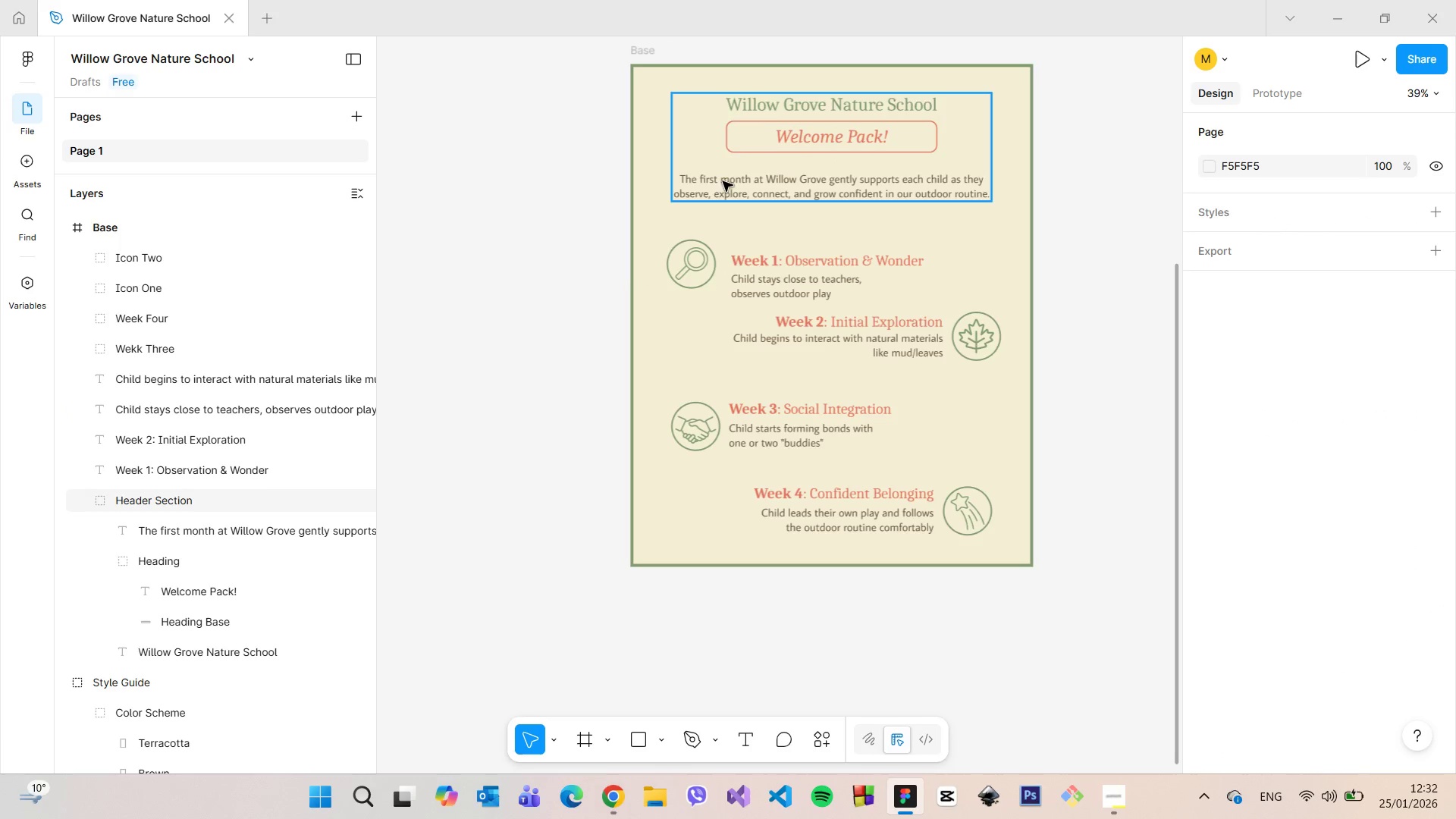 
scroll: coordinate [746, 209], scroll_direction: up, amount: 9.0
 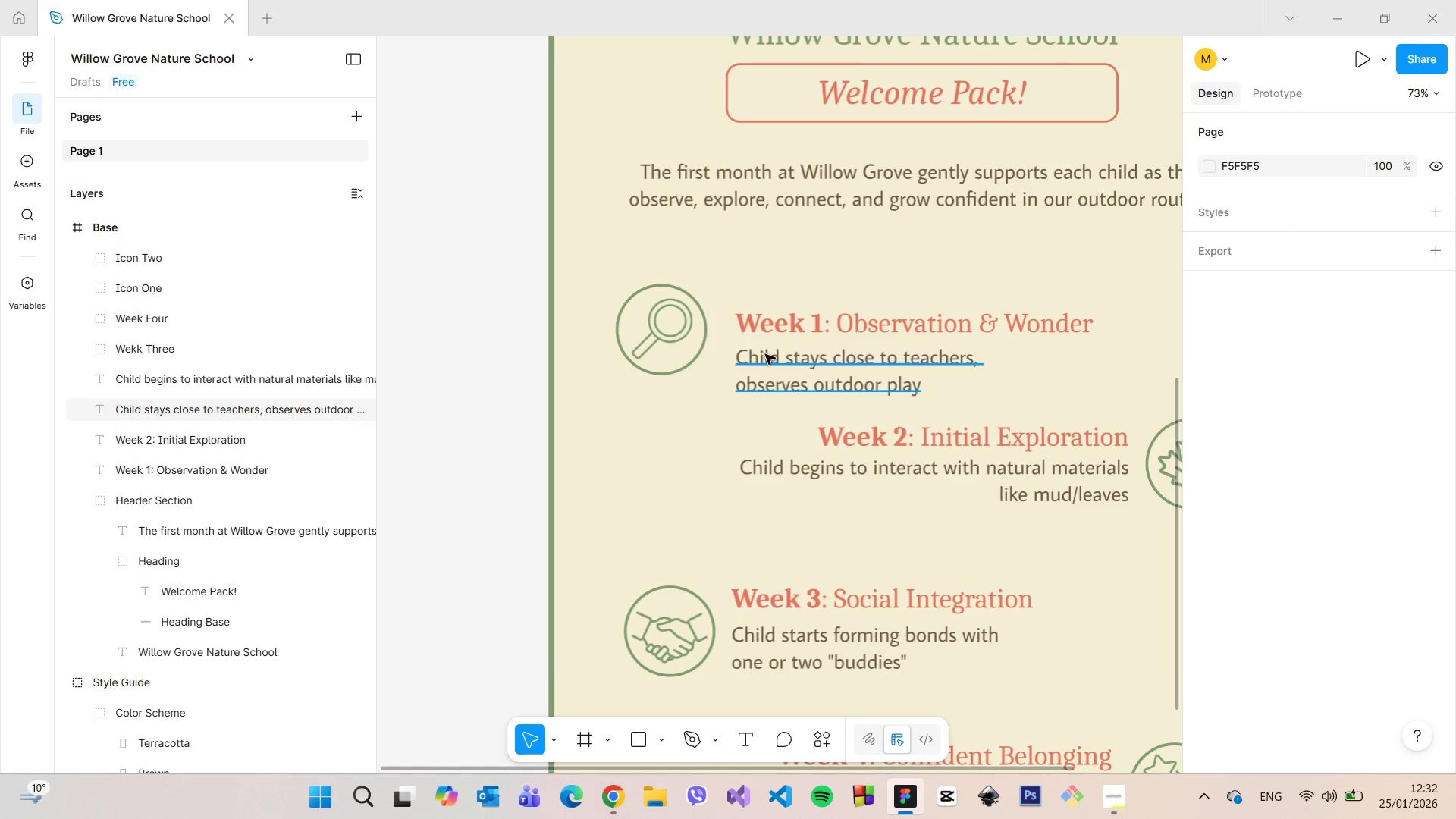 
left_click([793, 330])
 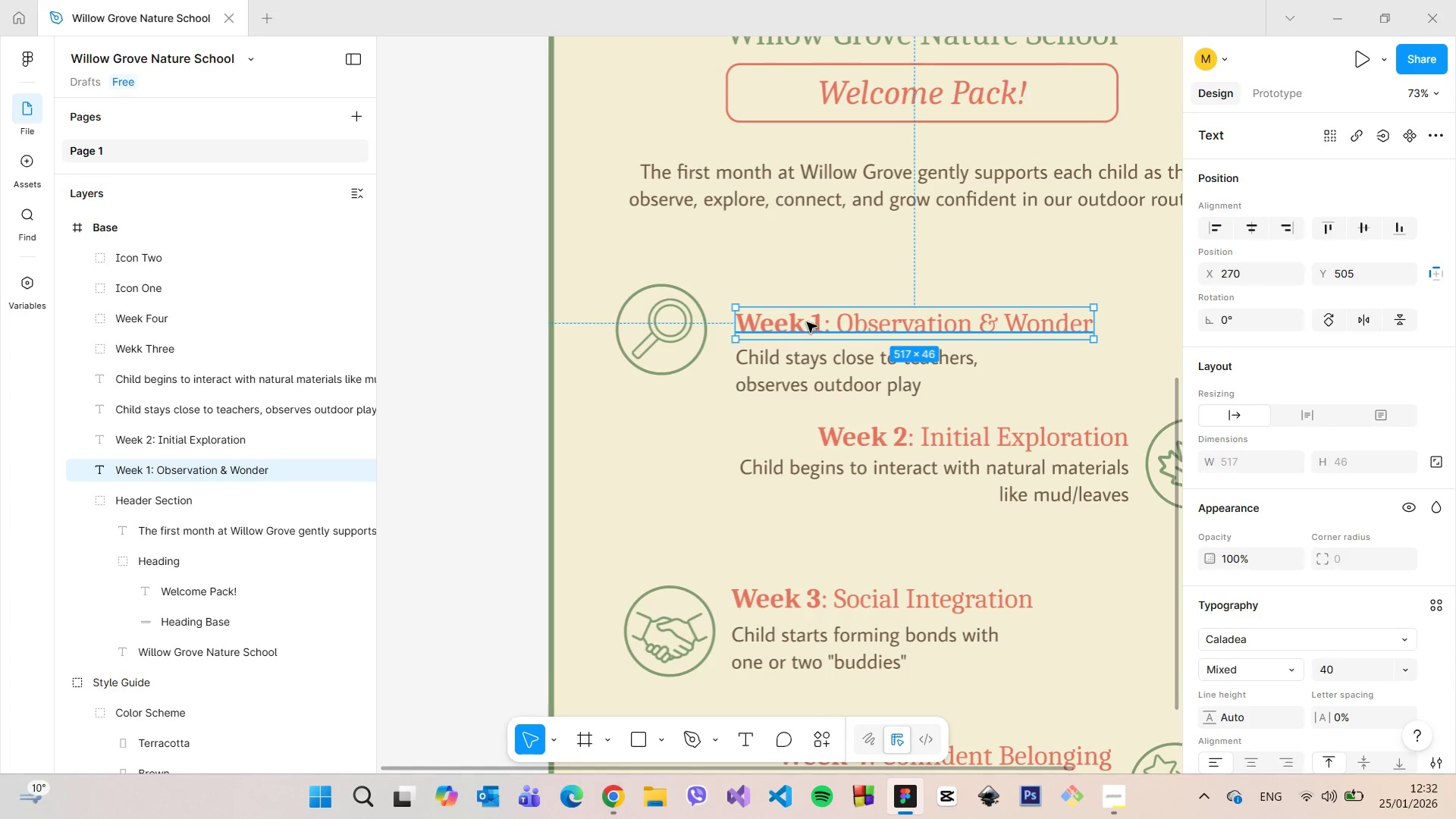 
left_click_drag(start_coordinate=[807, 322], to_coordinate=[794, 303])
 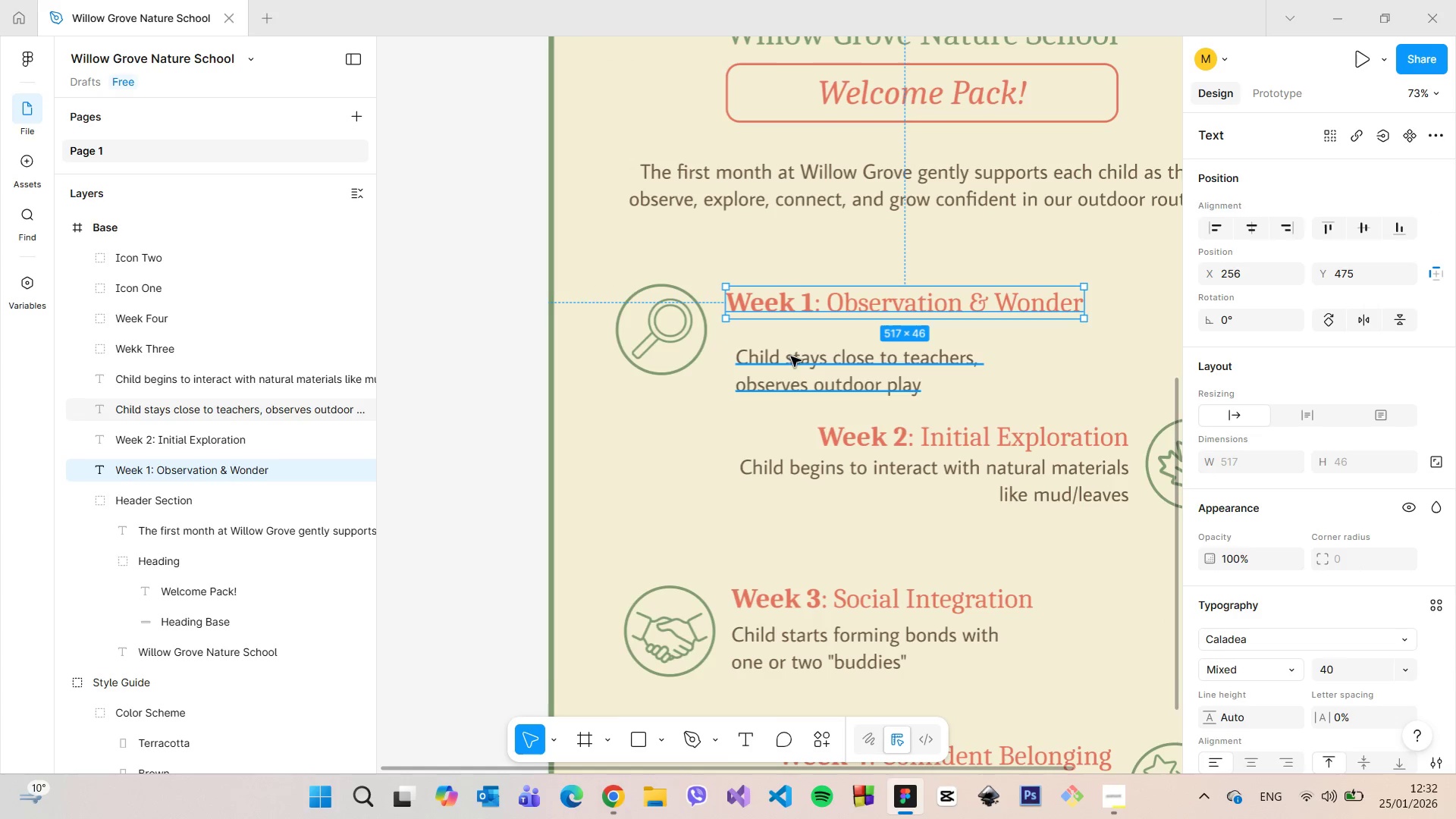 
left_click([794, 368])
 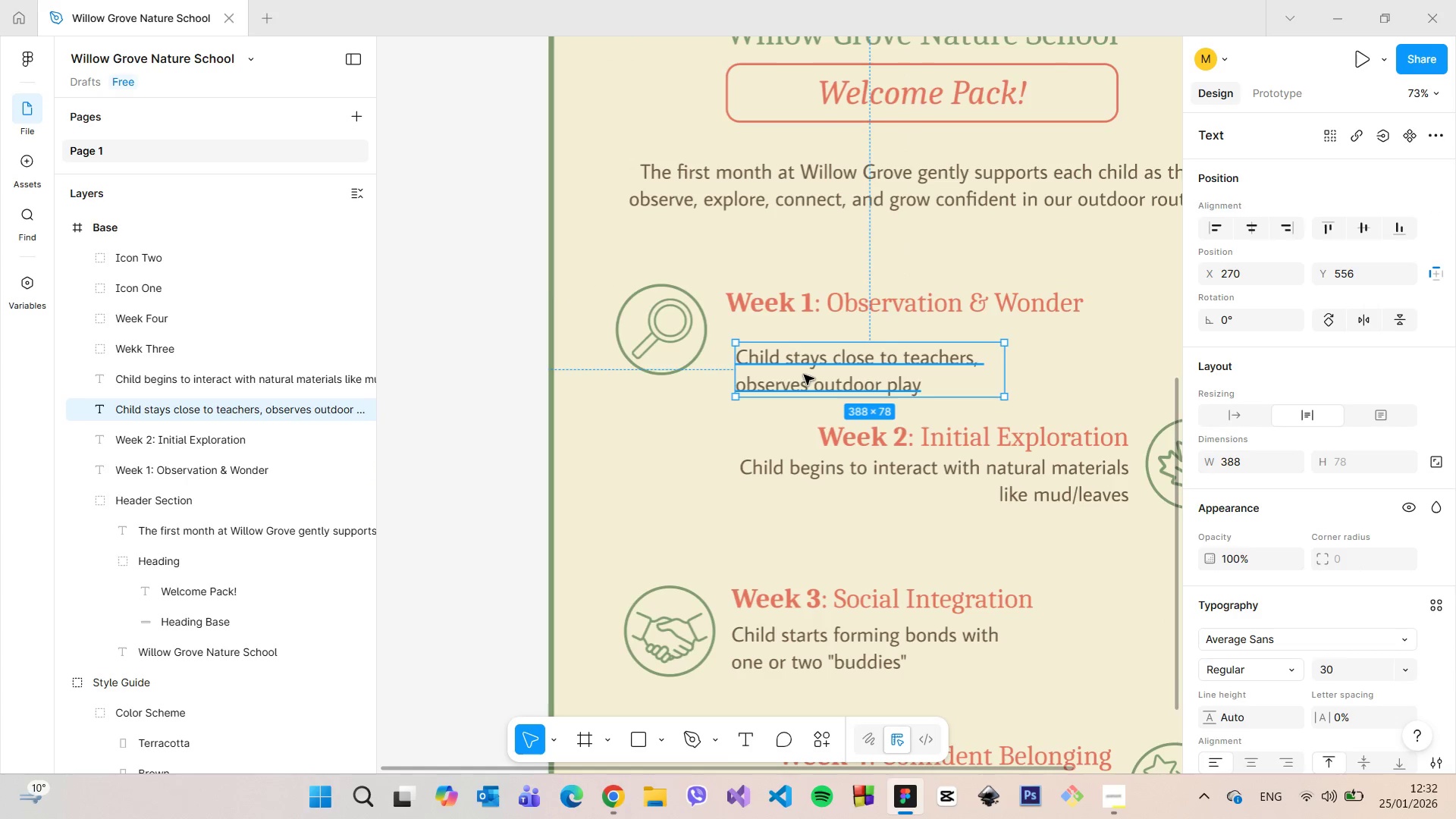 
left_click_drag(start_coordinate=[804, 375], to_coordinate=[793, 350])
 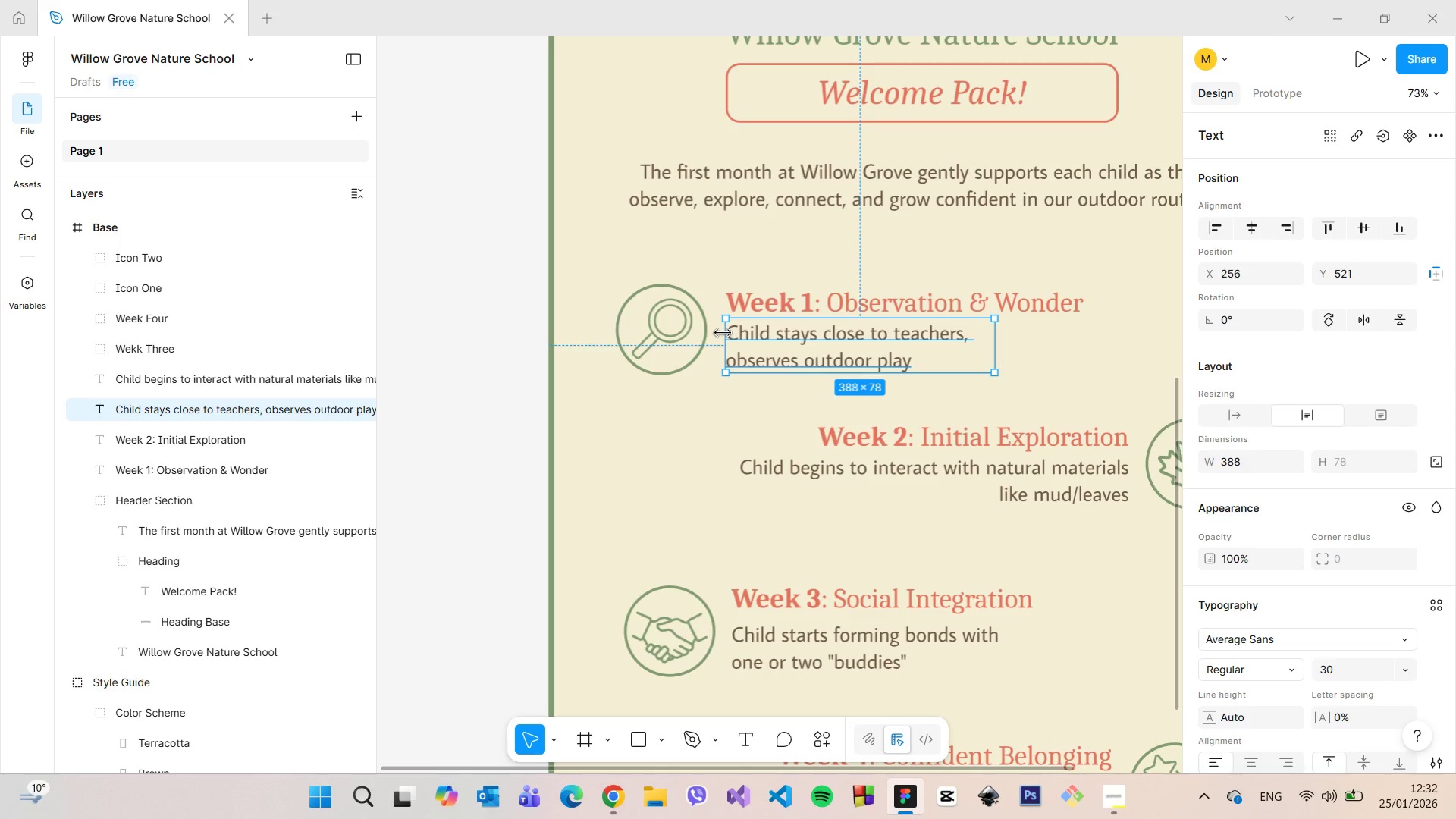 
hold_key(key=AltLeft, duration=0.88)
 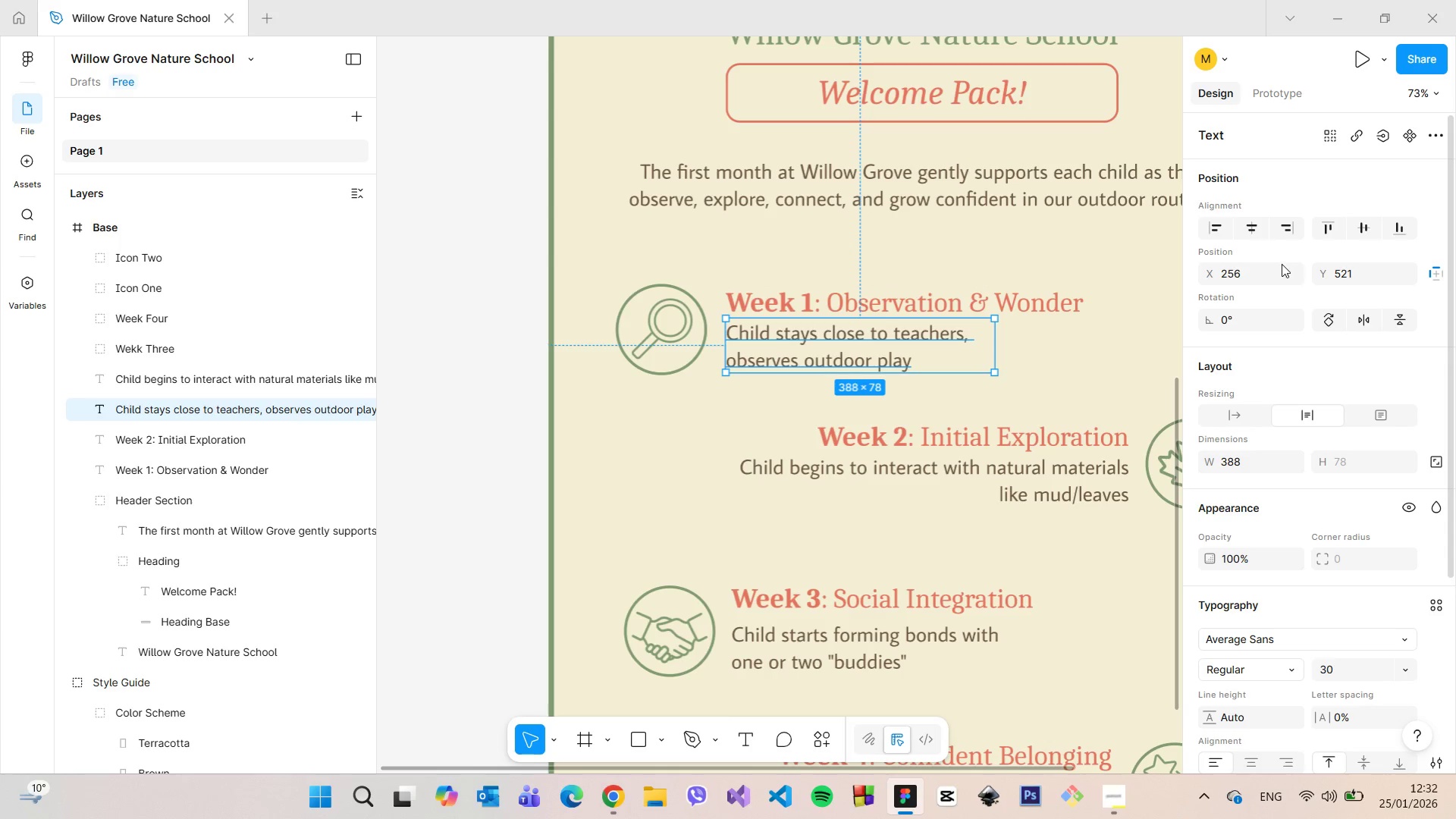 
left_click([1275, 267])
 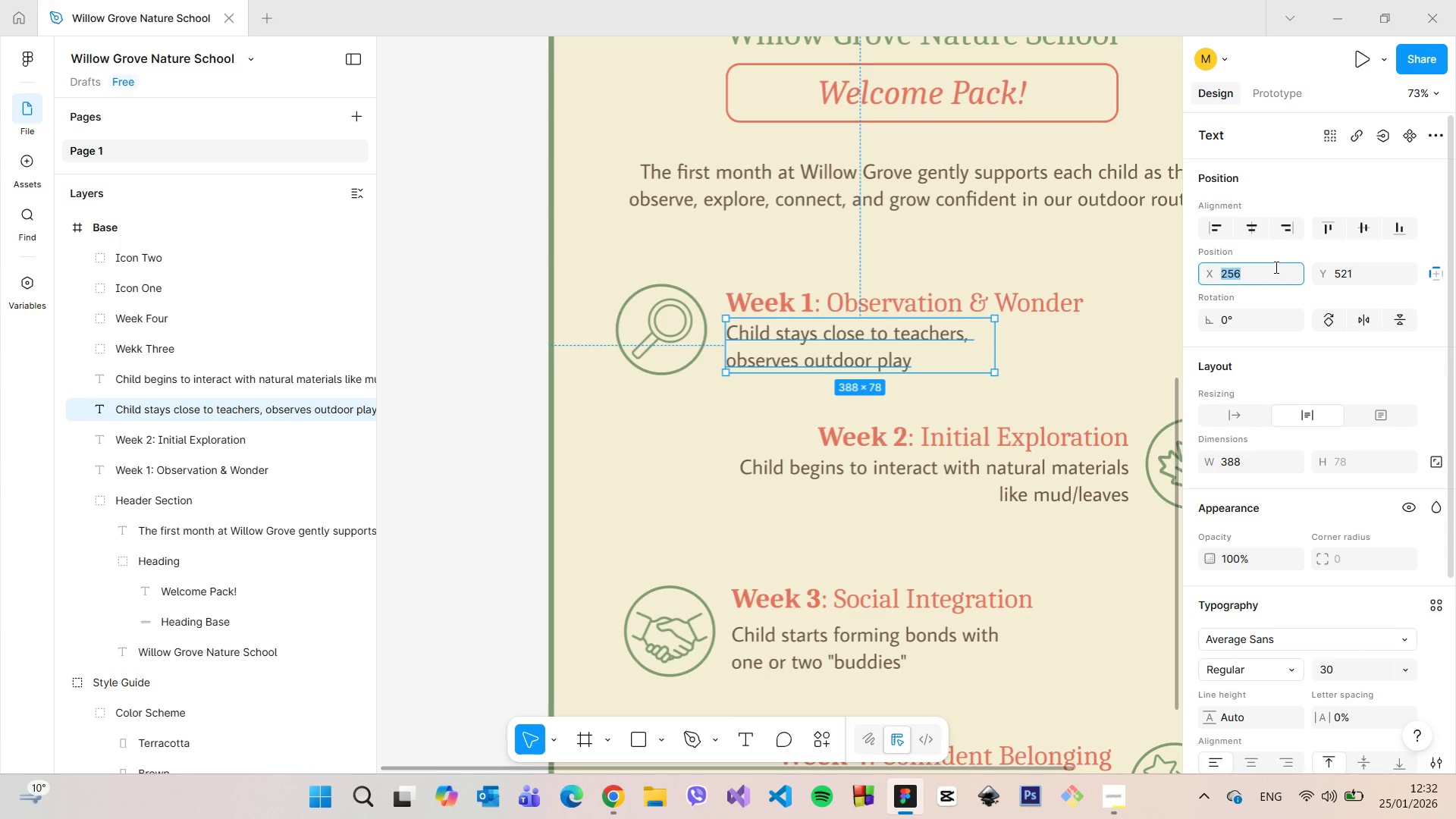 
key(ArrowDown)
 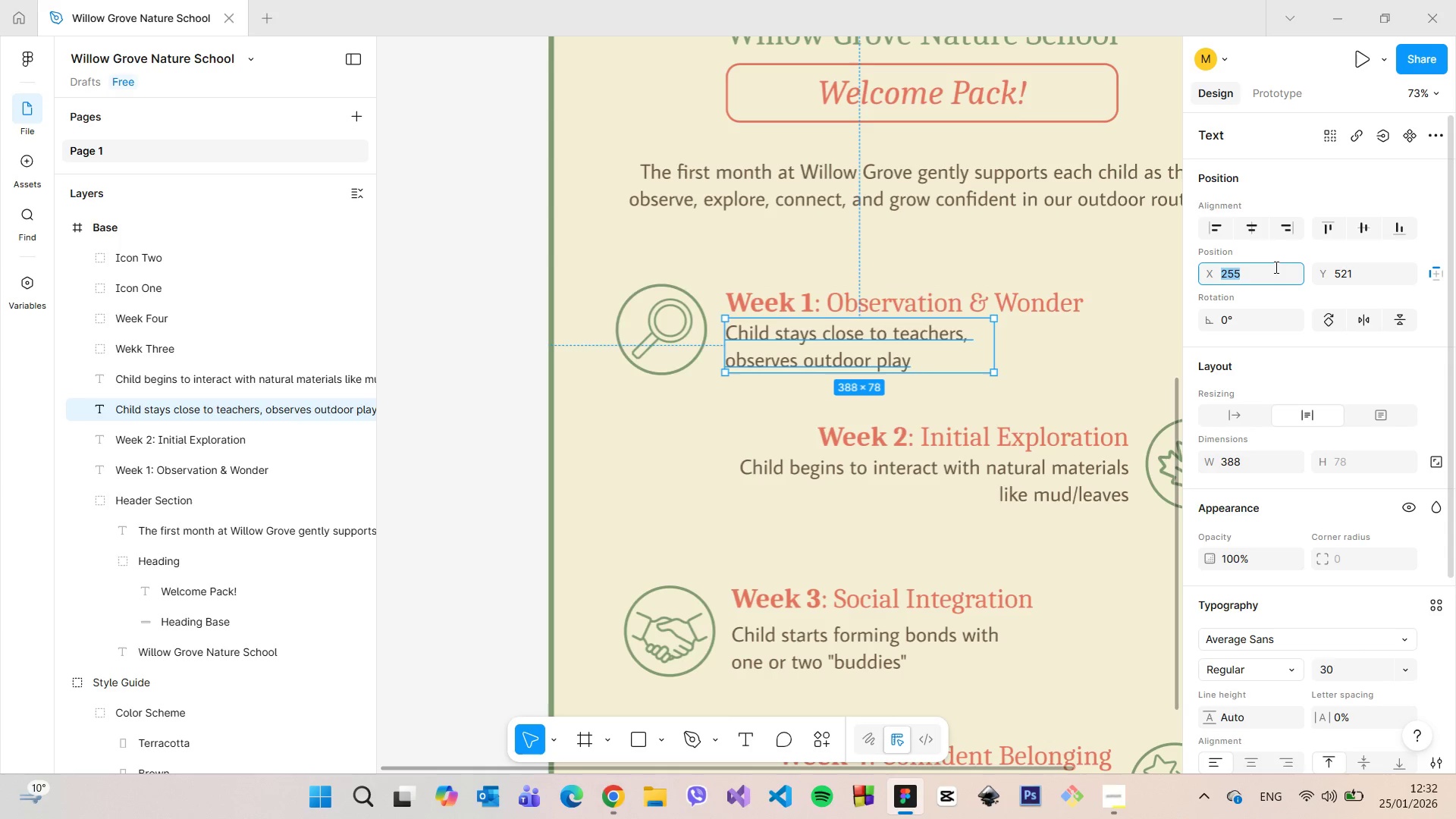 
key(ArrowDown)
 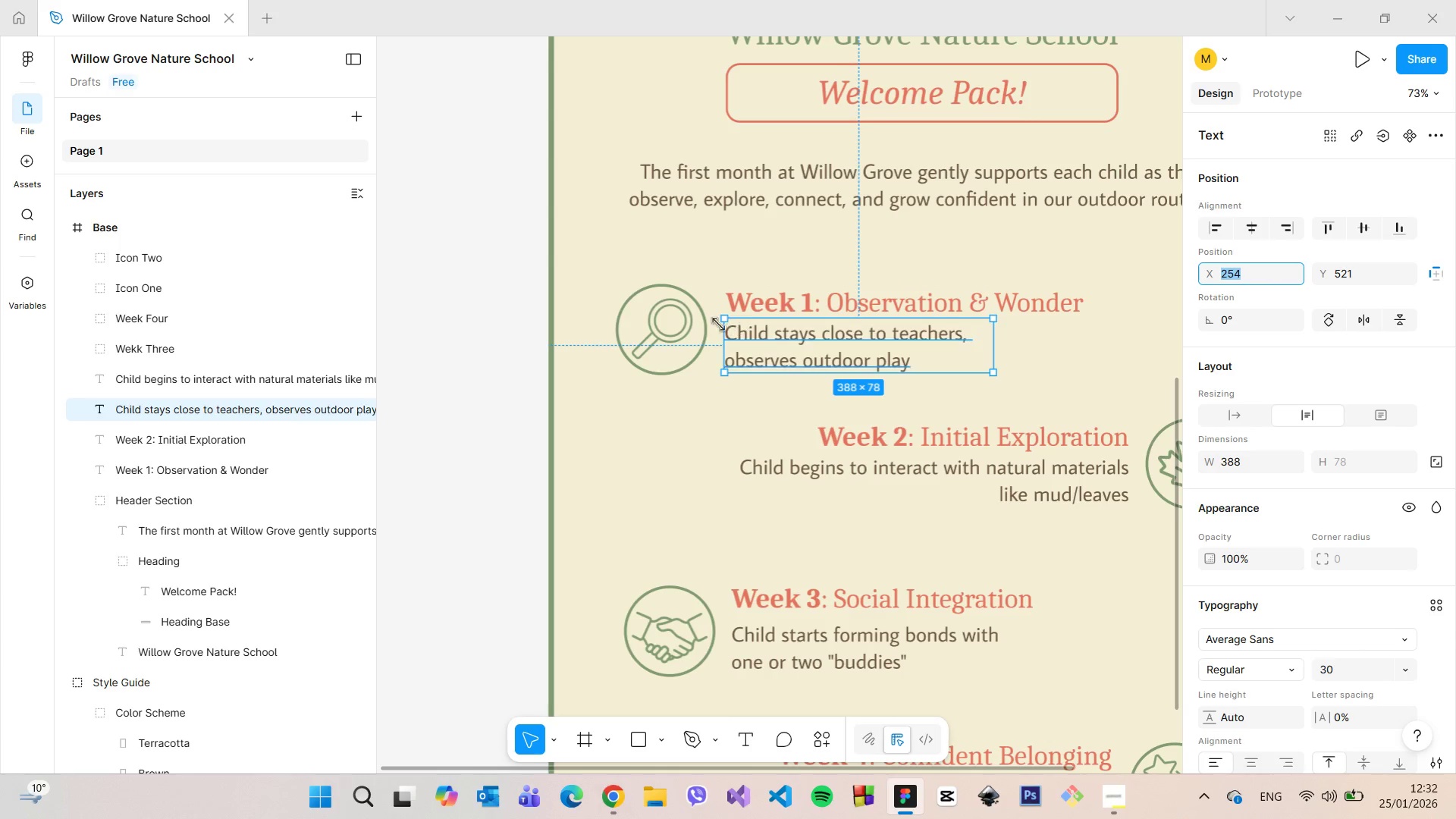 
hold_key(key=AltLeft, duration=1.12)
 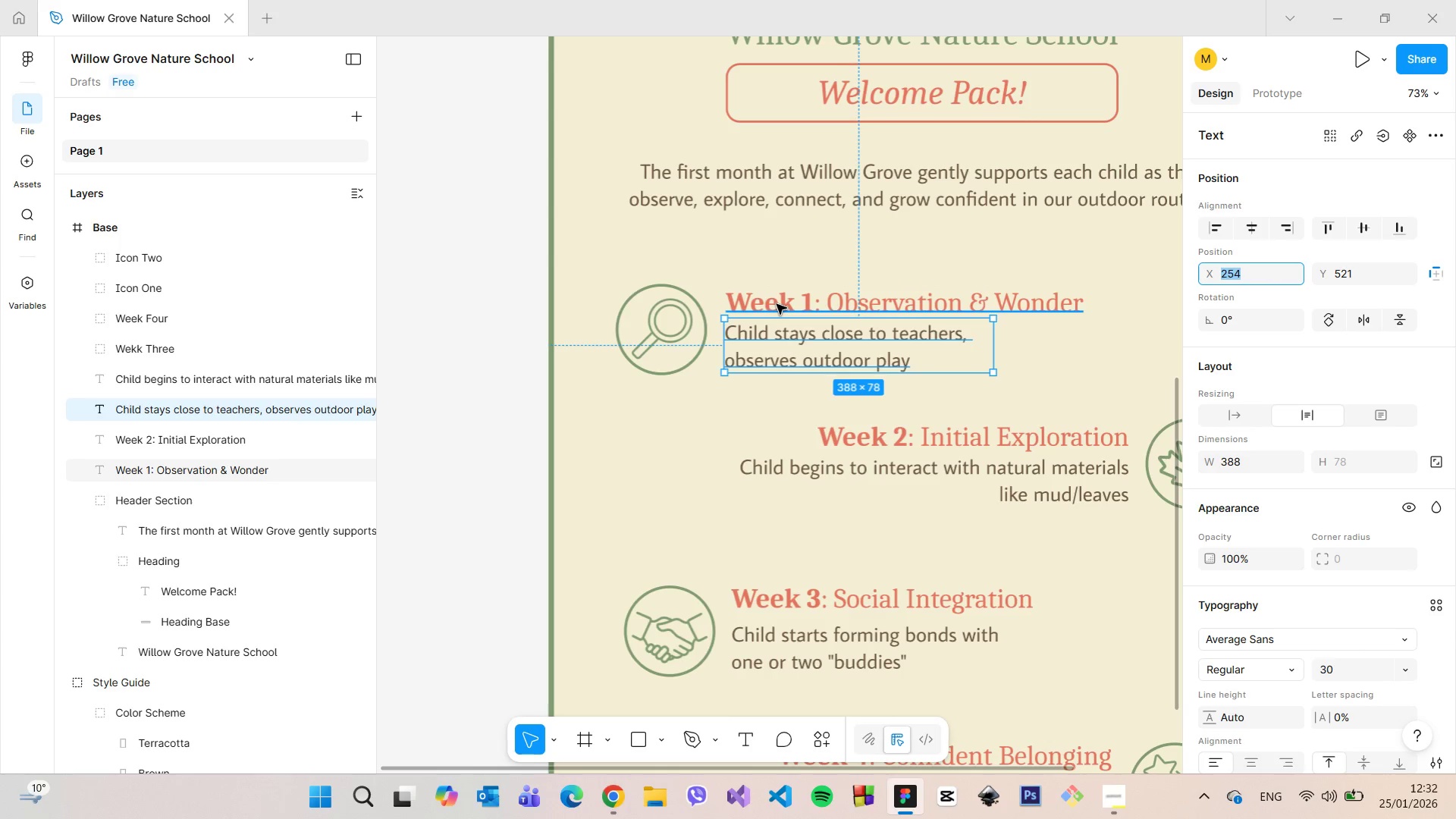 
left_click([777, 304])
 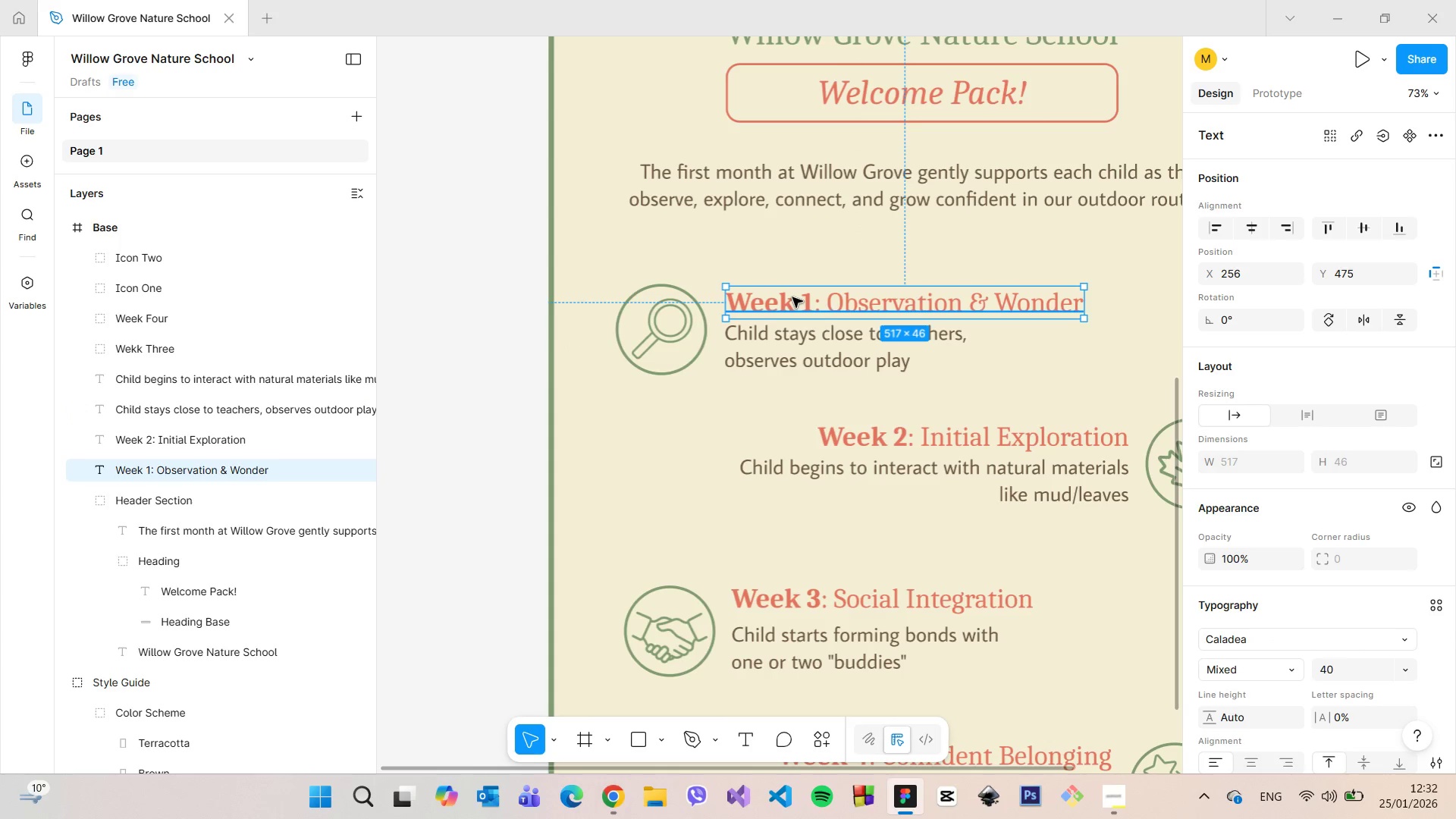 
left_click_drag(start_coordinate=[792, 297], to_coordinate=[789, 293])
 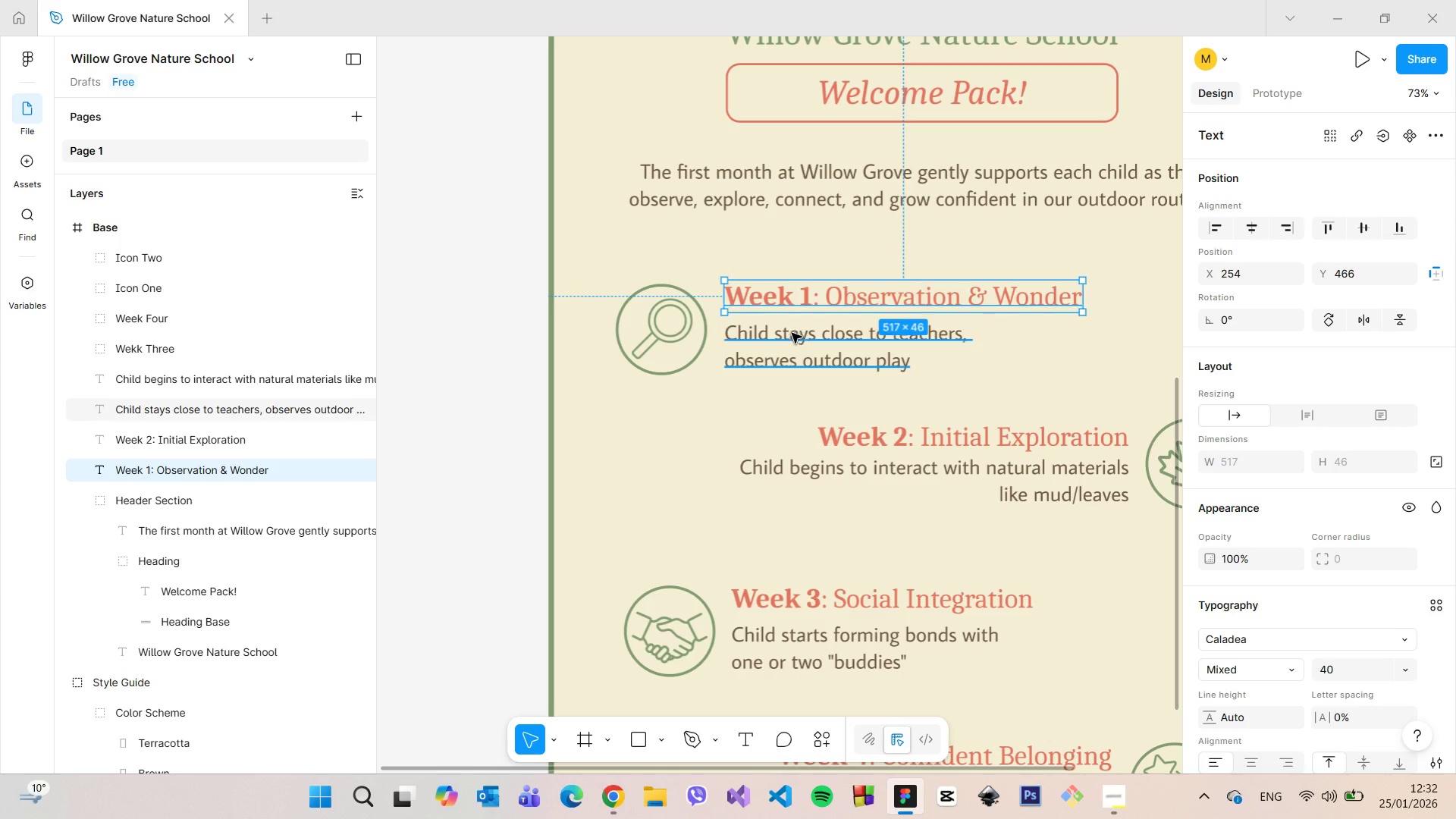 
hold_key(key=AltLeft, duration=0.7)
 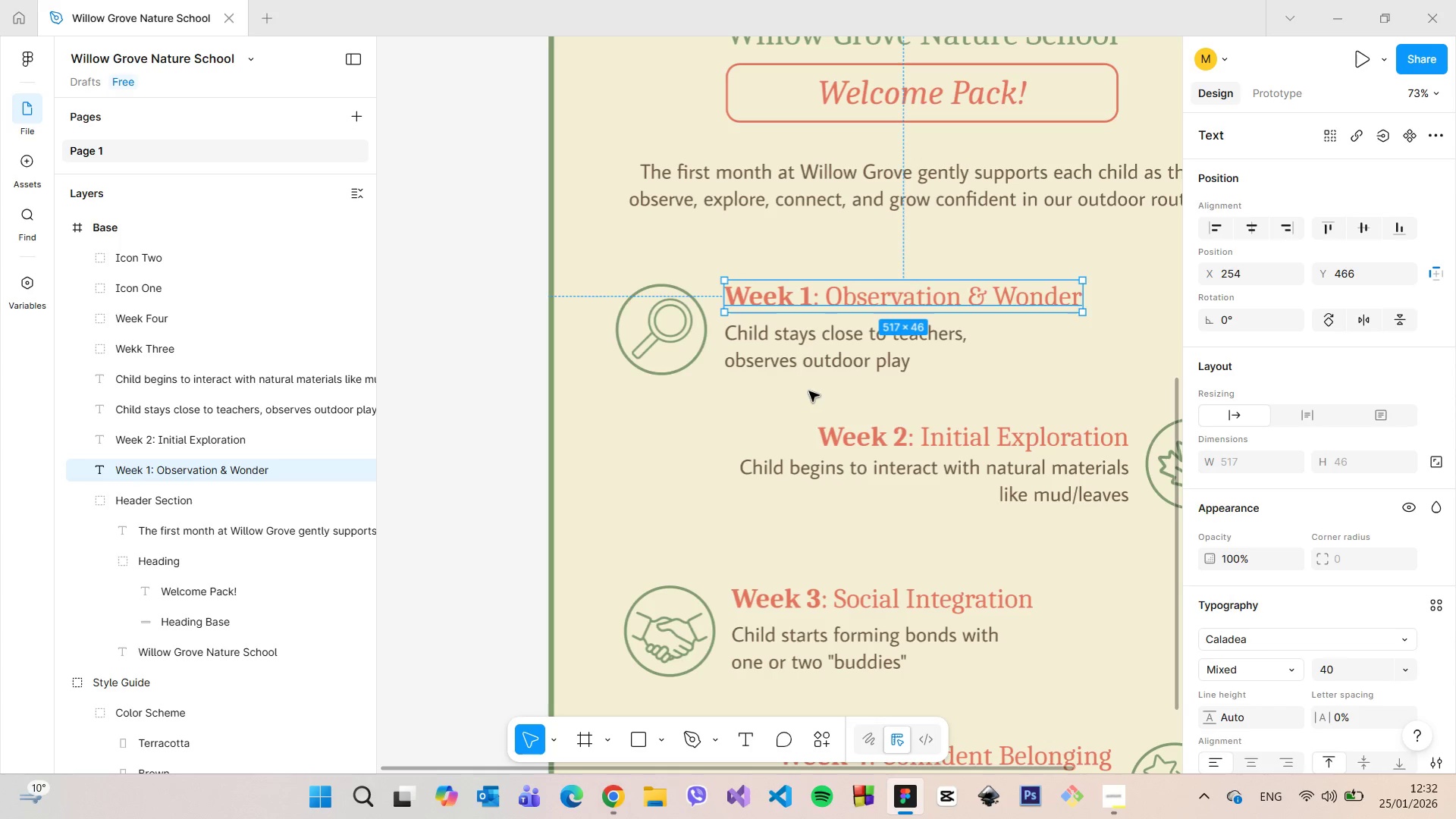 
left_click([809, 391])
 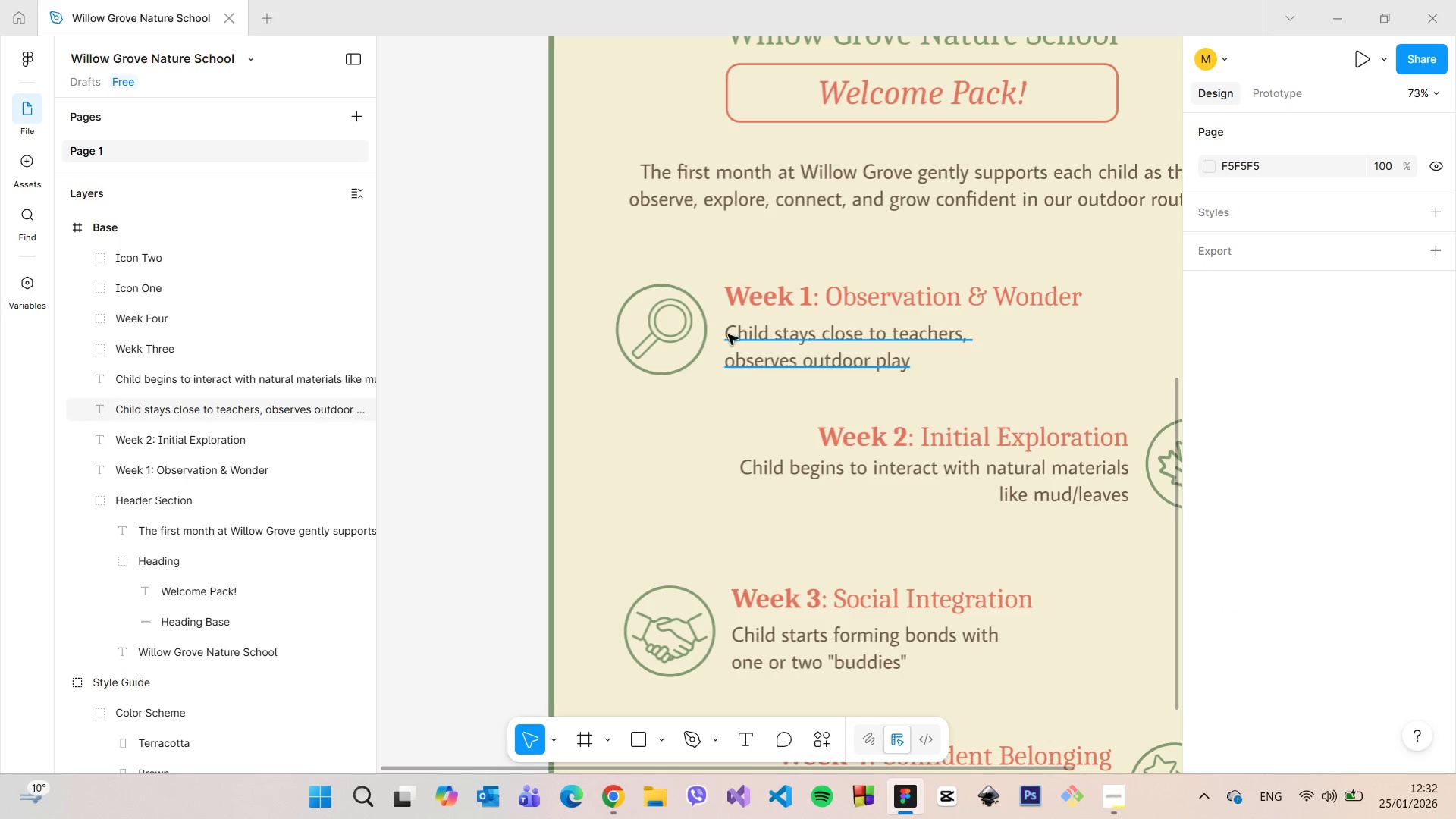 
hold_key(key=AltLeft, duration=0.59)
 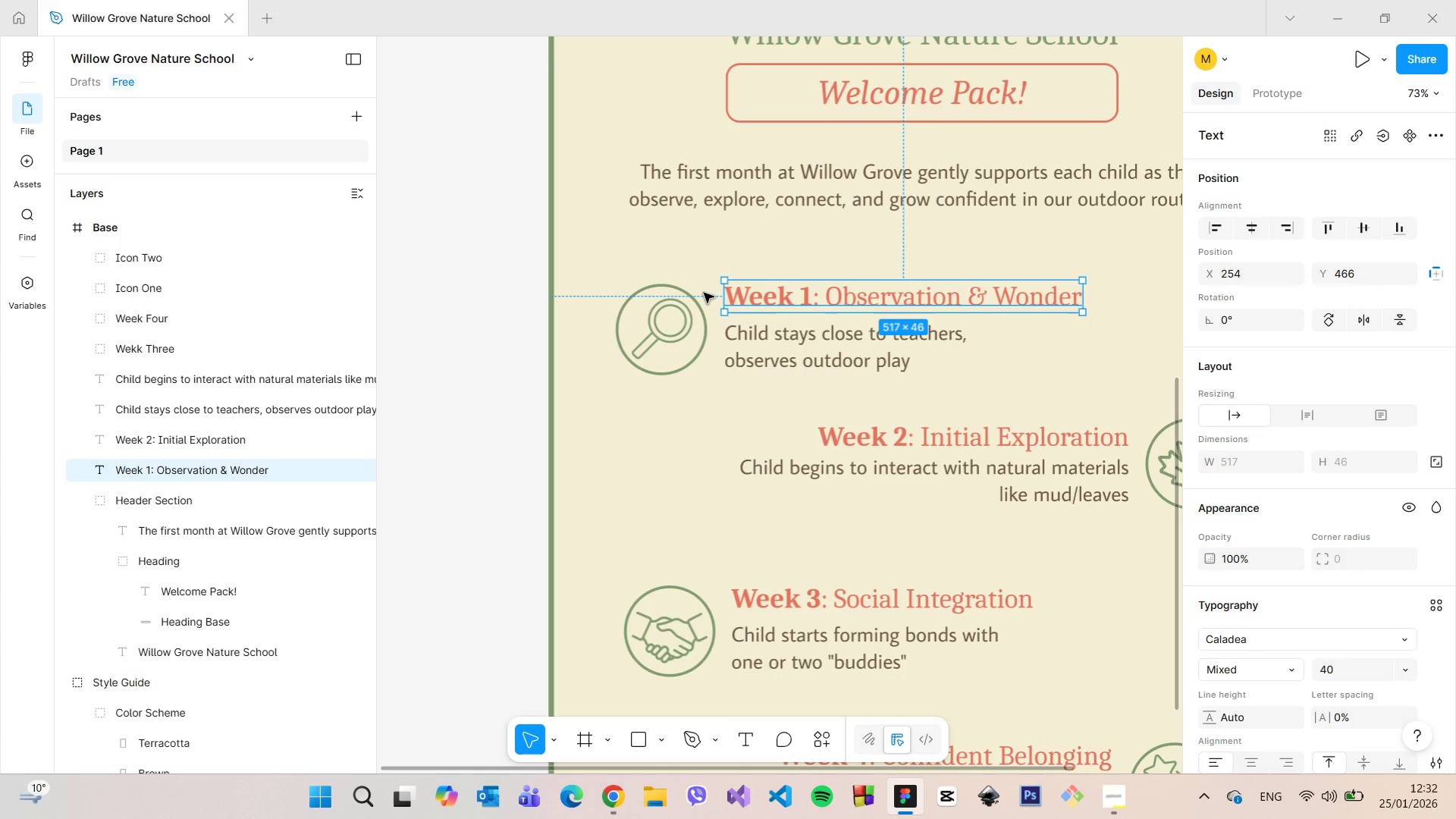 
hold_key(key=AltLeft, duration=1.5)
left_click([731, 289])
 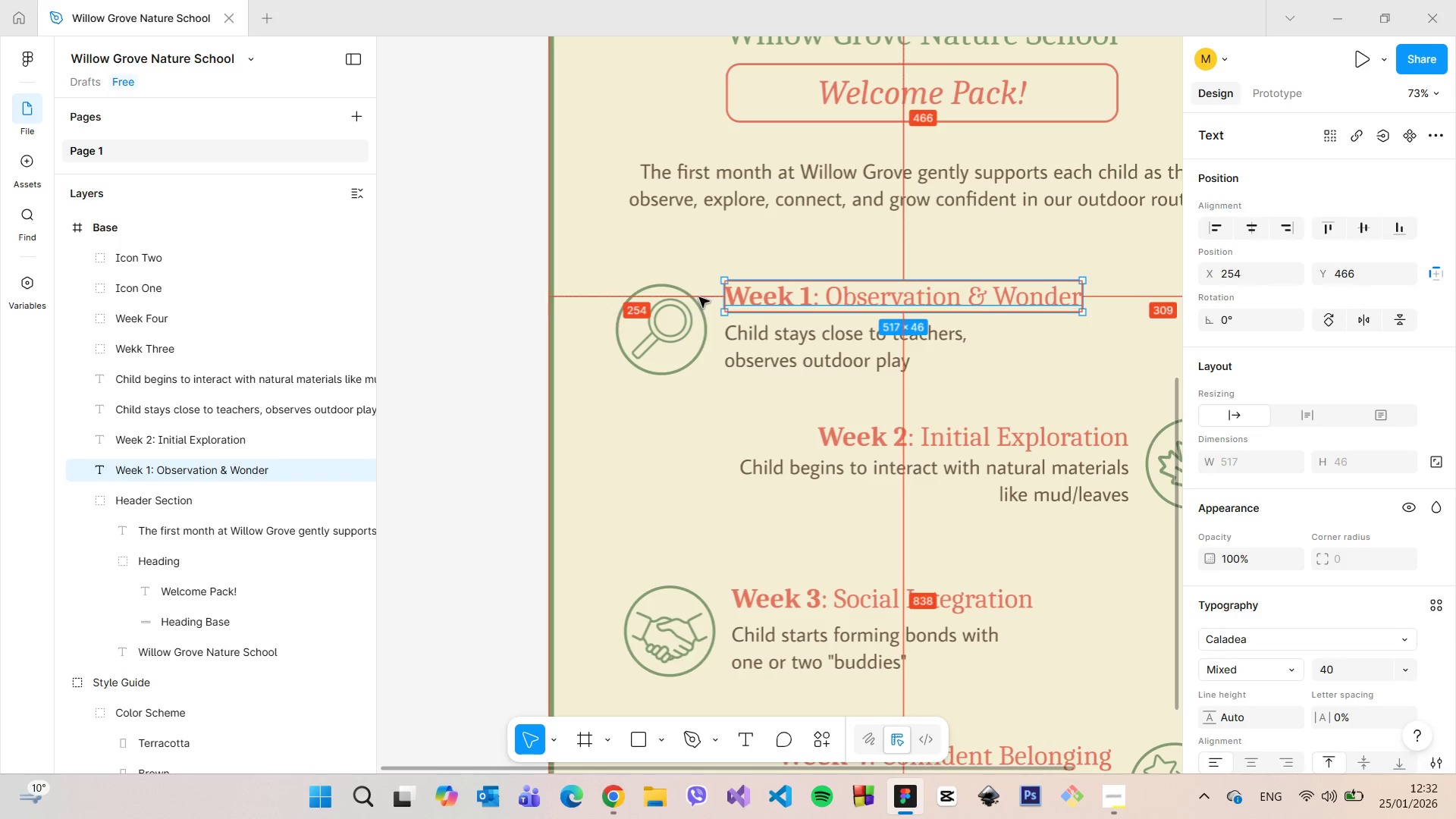 
hold_key(key=AltLeft, duration=0.39)
 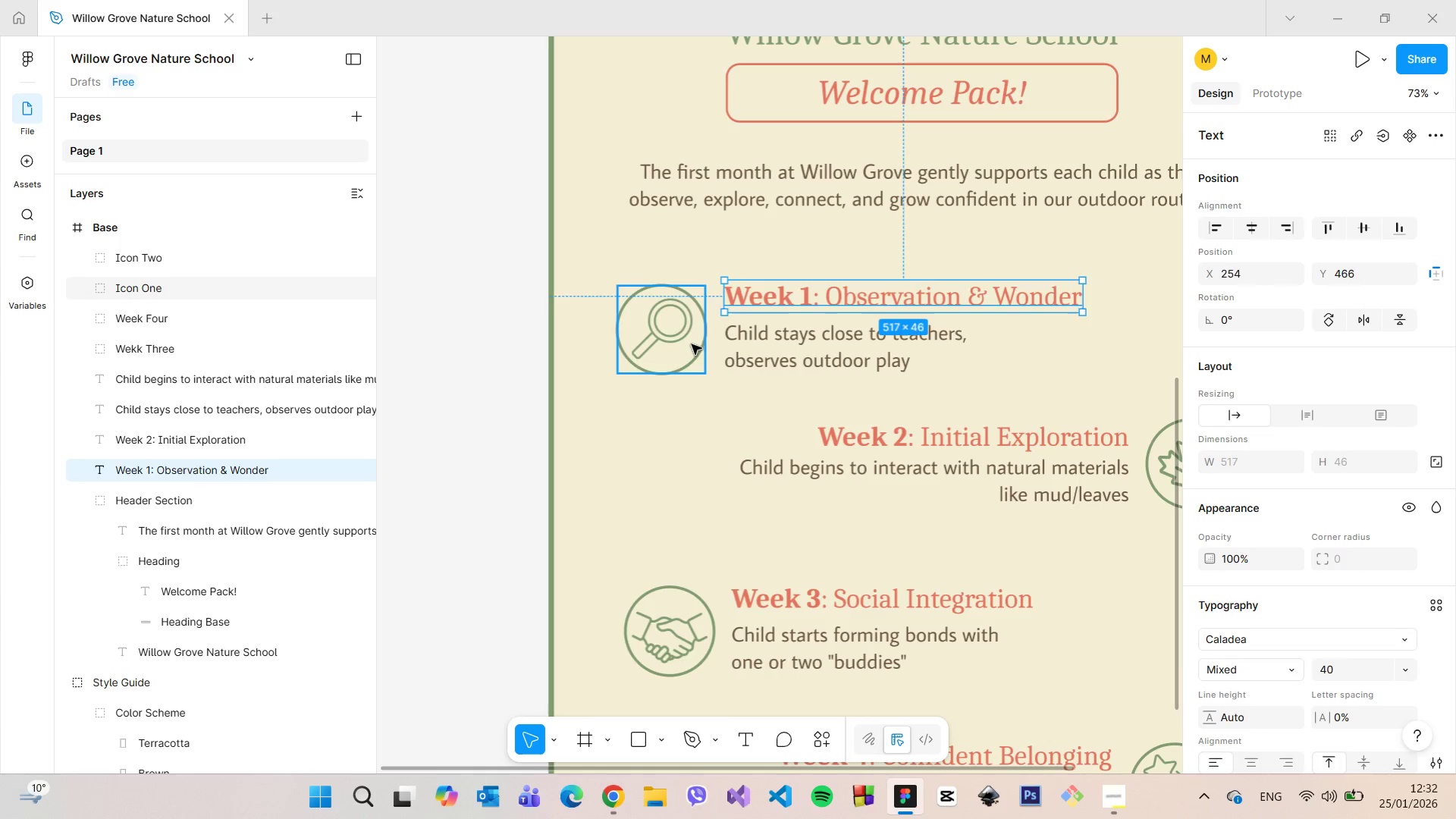 
hold_key(key=ShiftLeft, duration=1.34)
double_click([759, 357])
 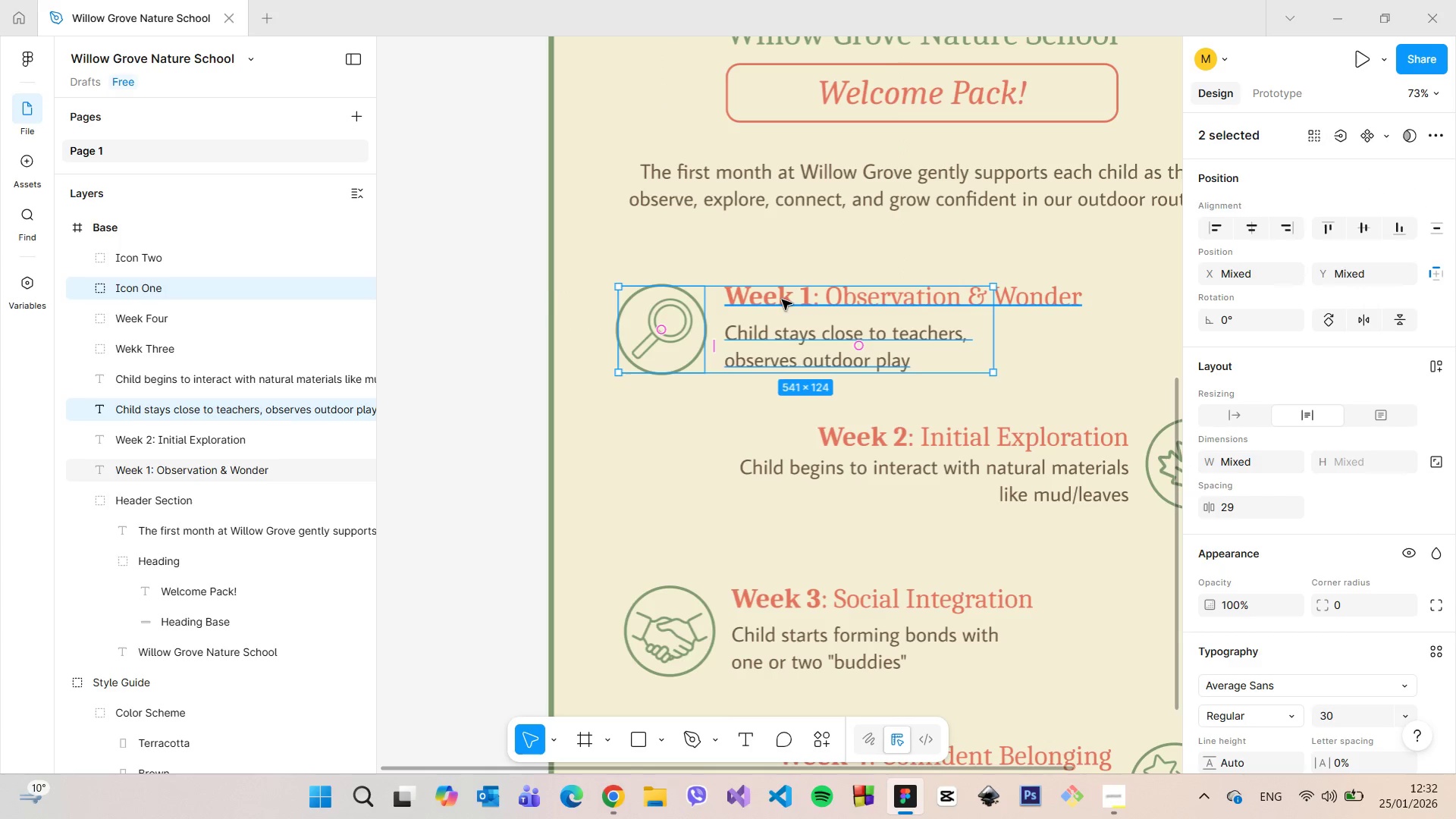 
left_click([782, 297])
 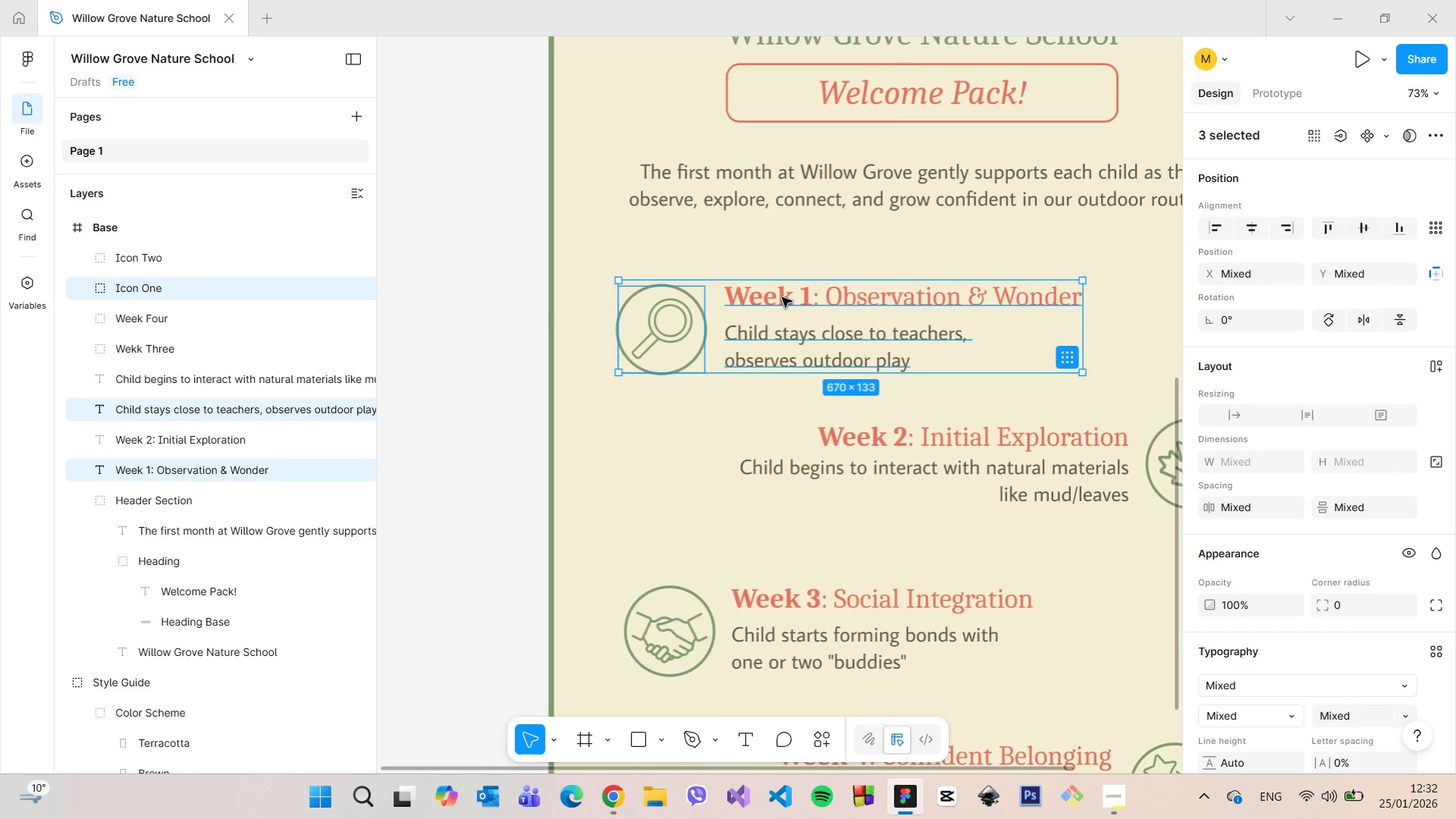 
right_click([782, 297])
 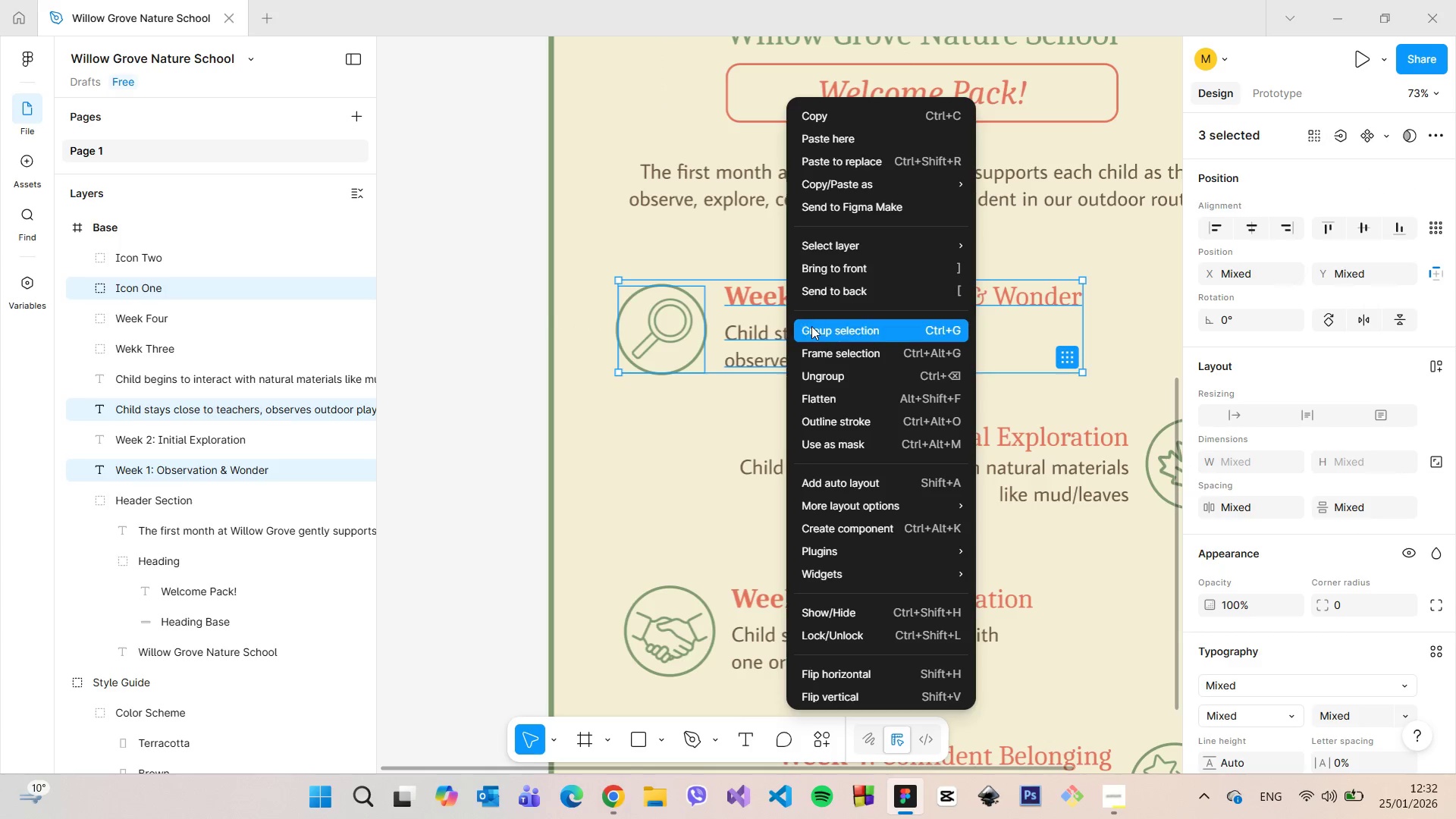 
left_click([811, 326])
 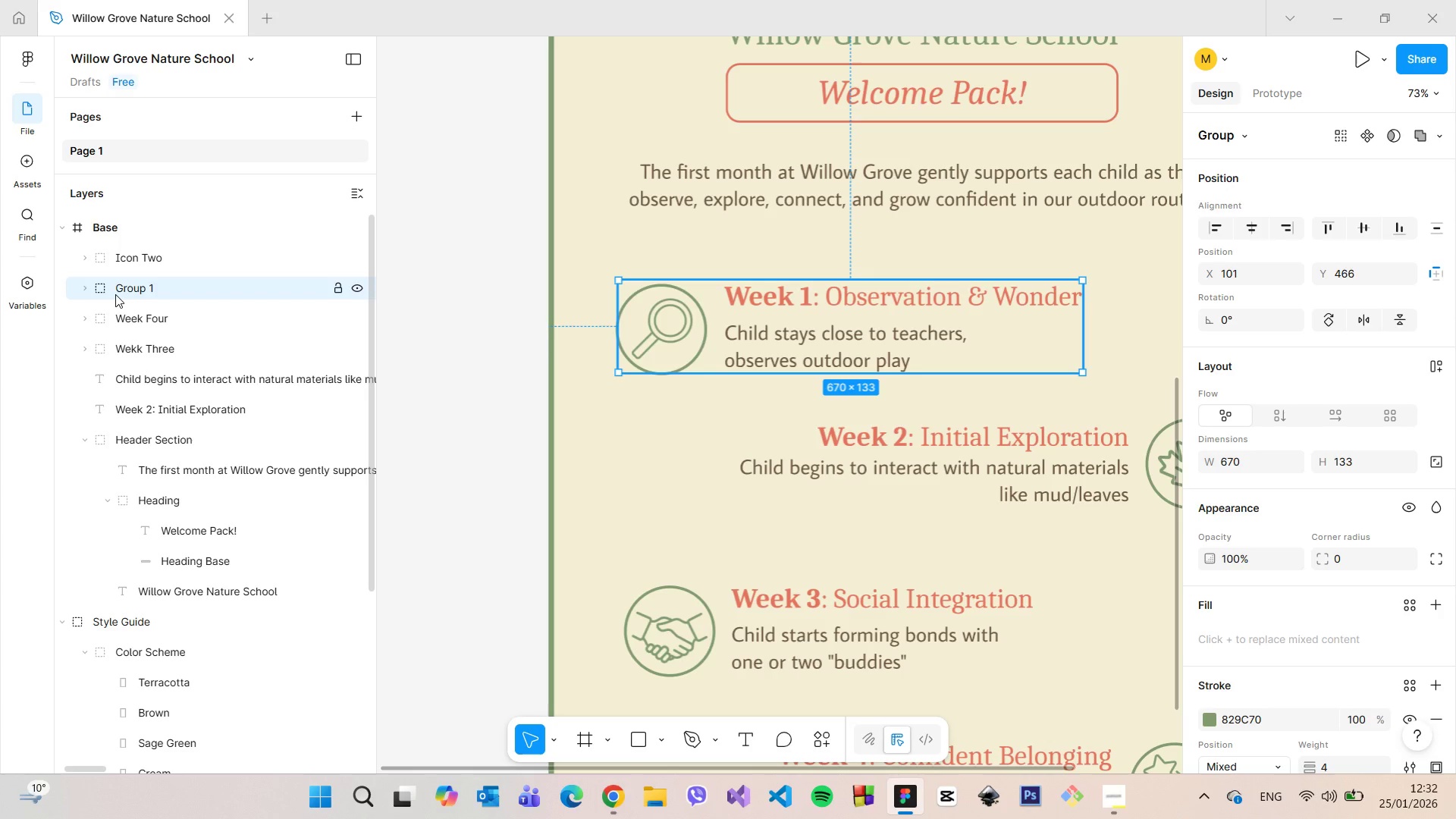 
double_click([115, 294])
 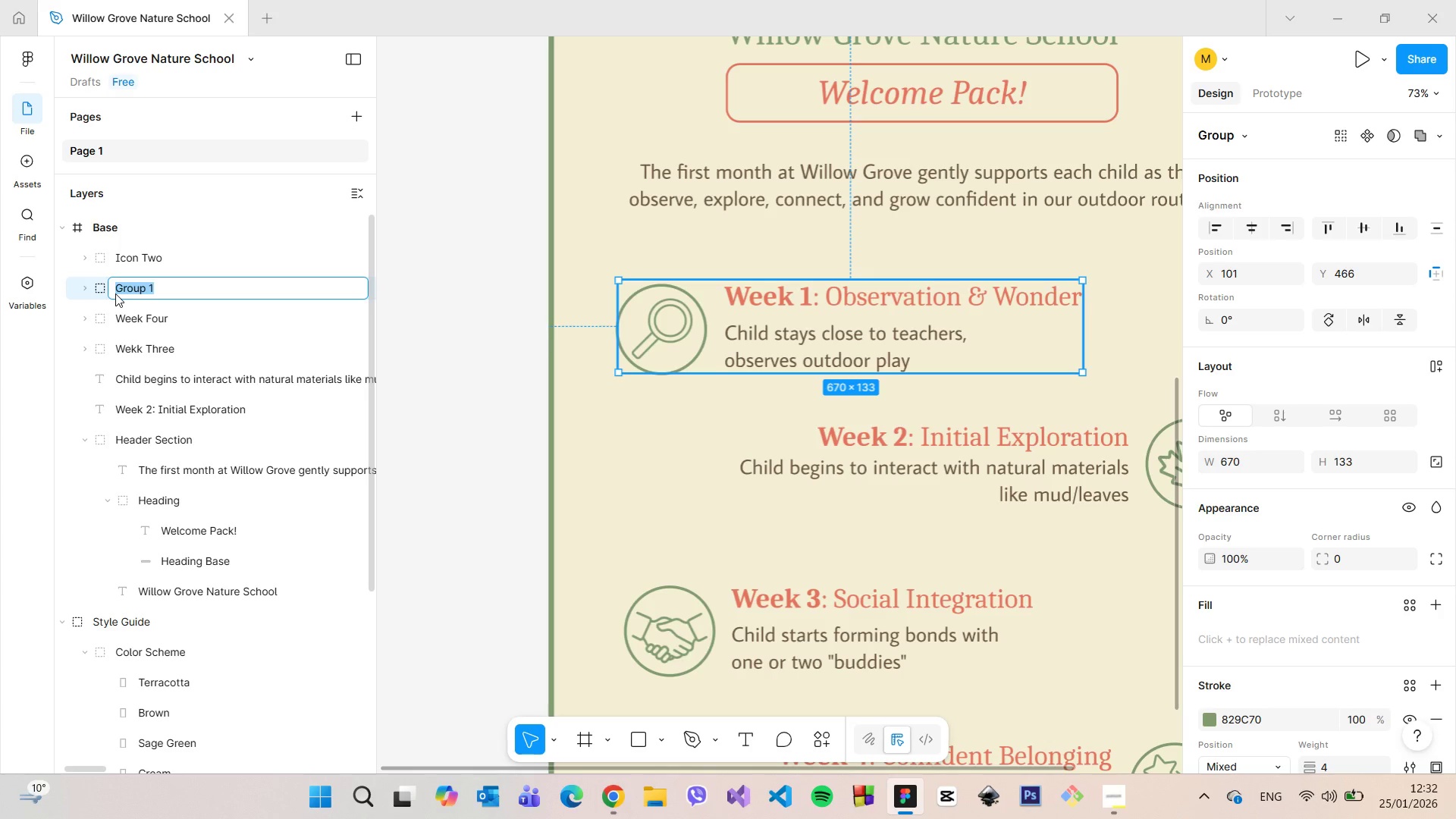 
type(Week One)
 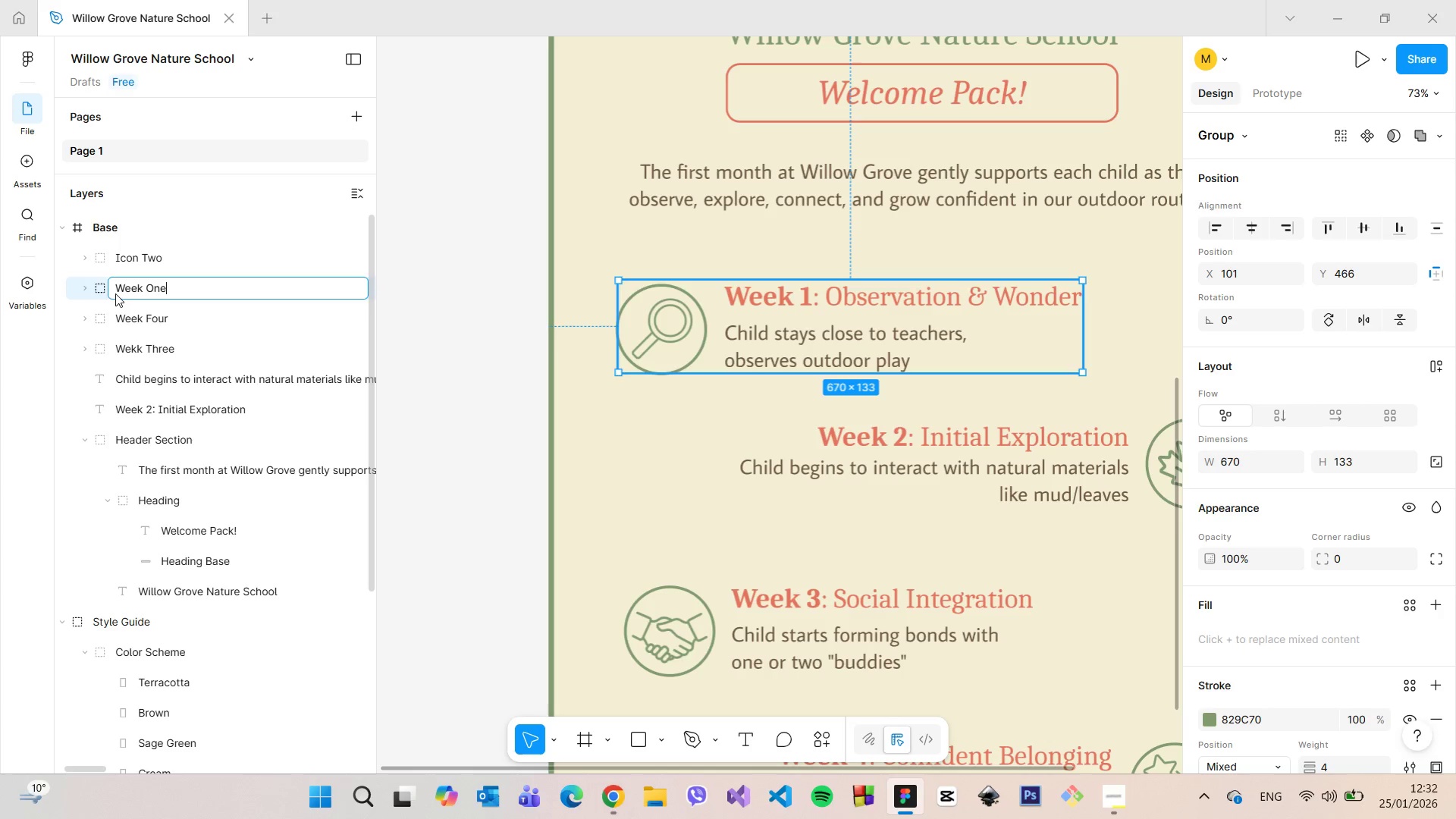 
key(Enter)
 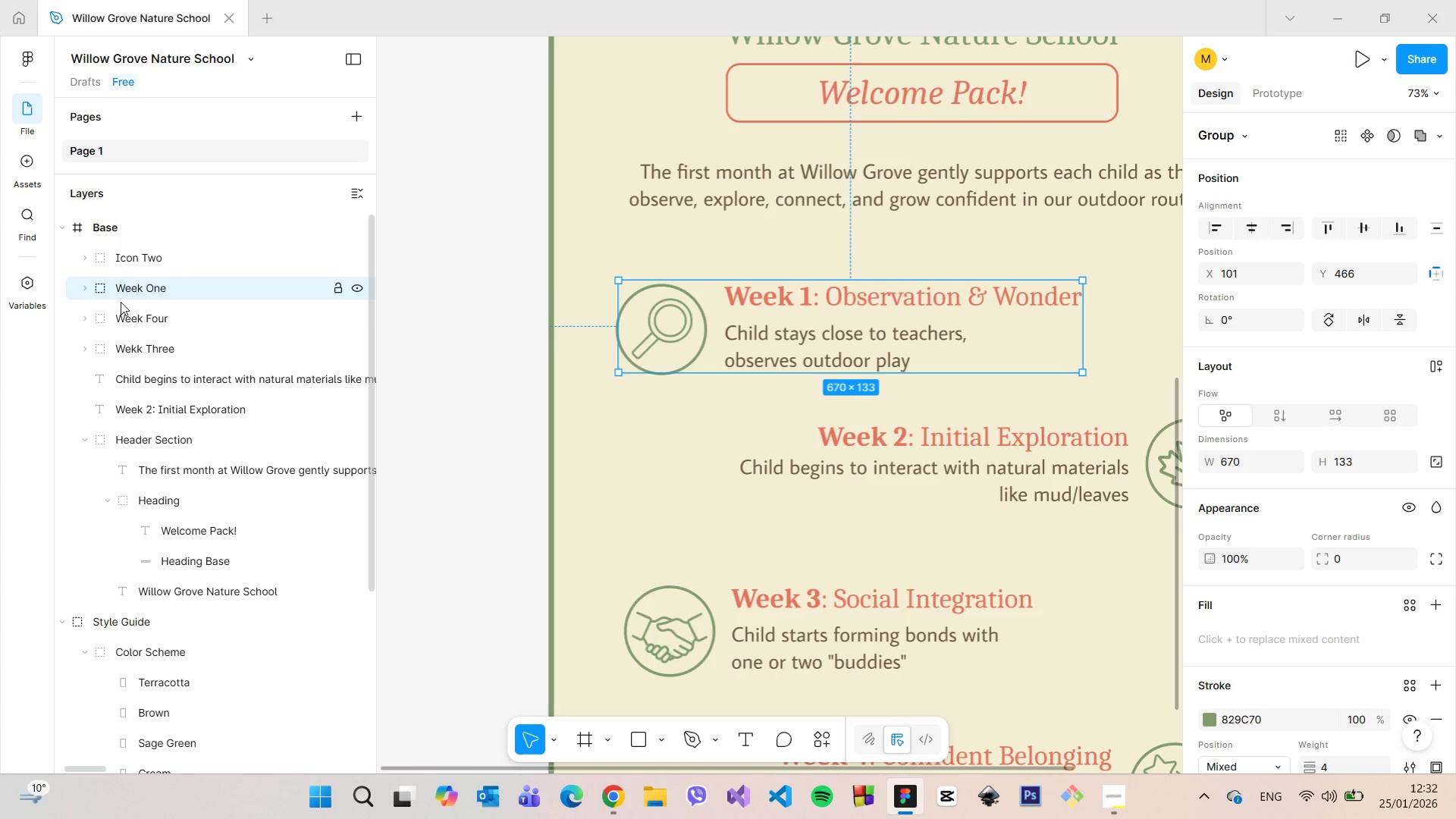 
scroll: coordinate [146, 367], scroll_direction: down, amount: 2.0
 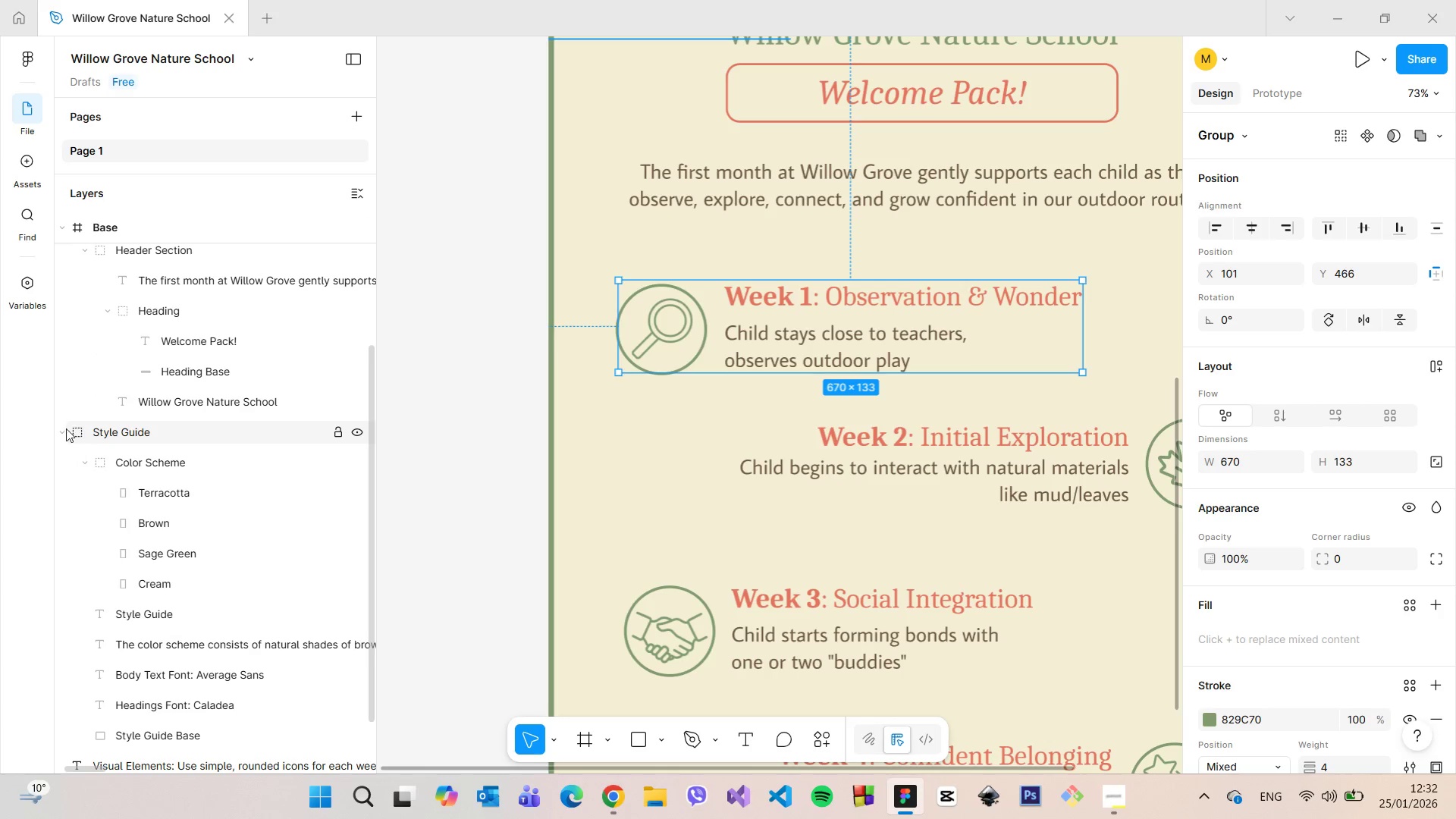 
left_click([63, 429])
 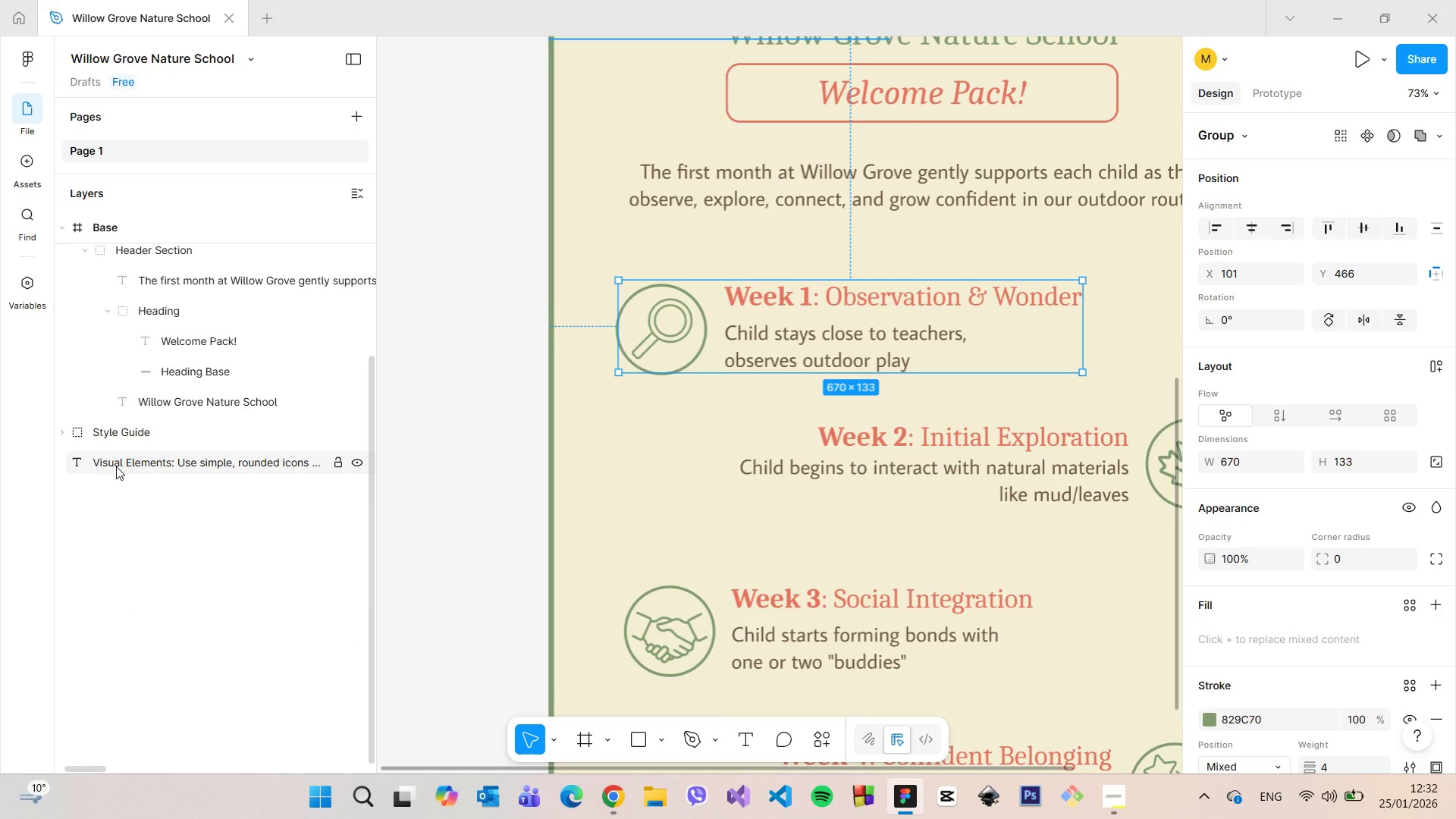 
scroll: coordinate [661, 334], scroll_direction: down, amount: 5.0
 